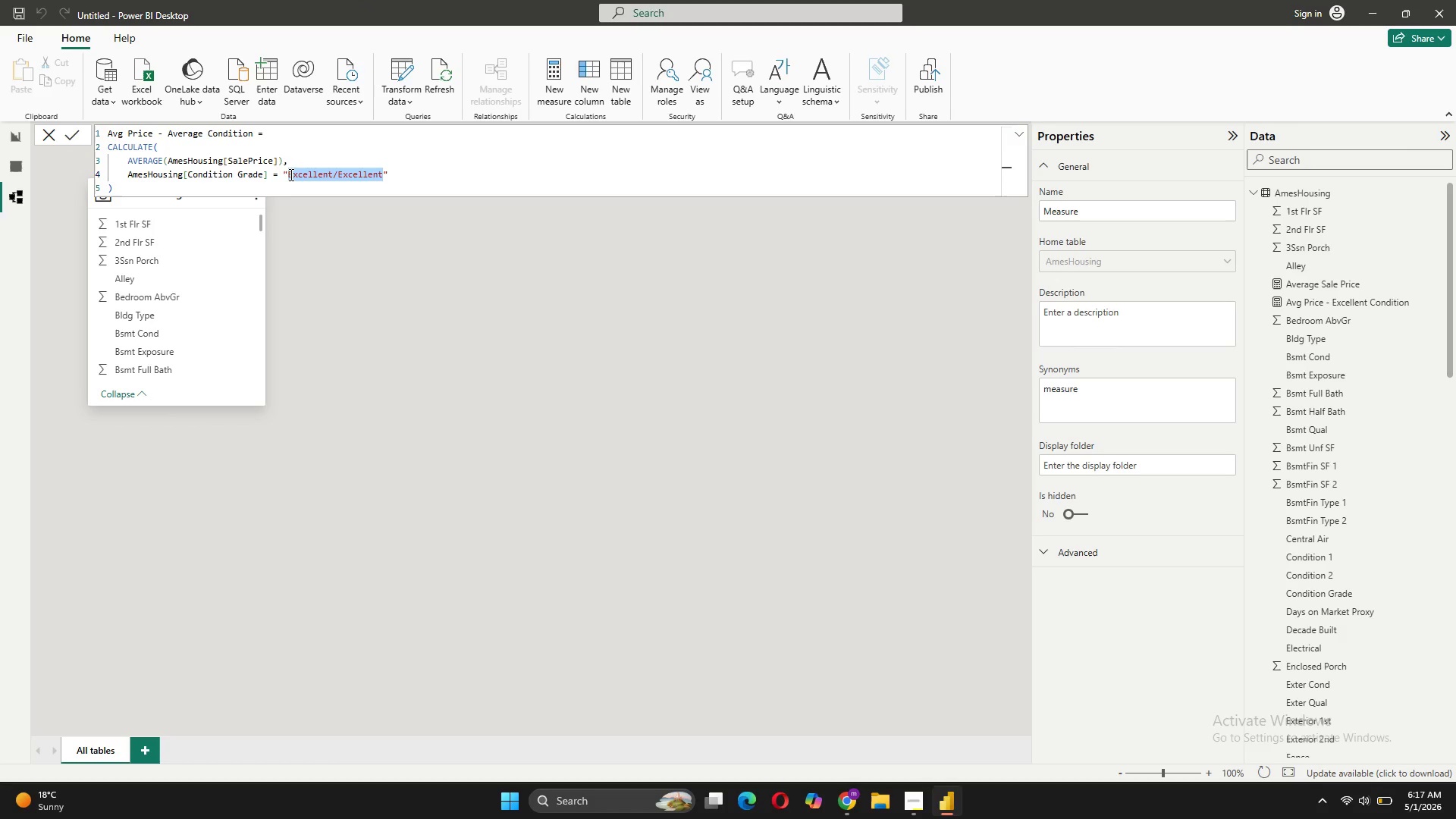 
type(Average)
 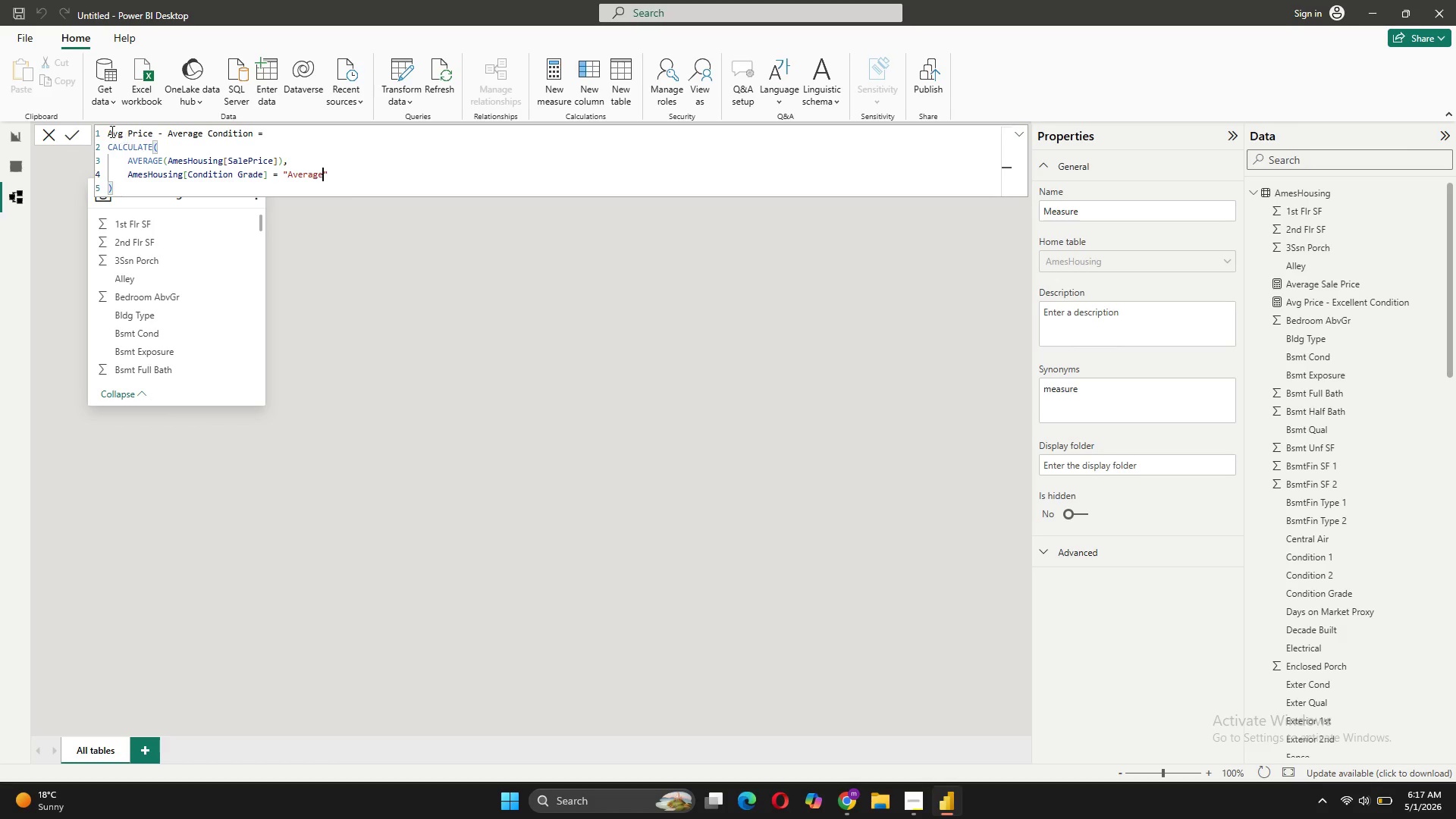 
left_click([72, 133])
 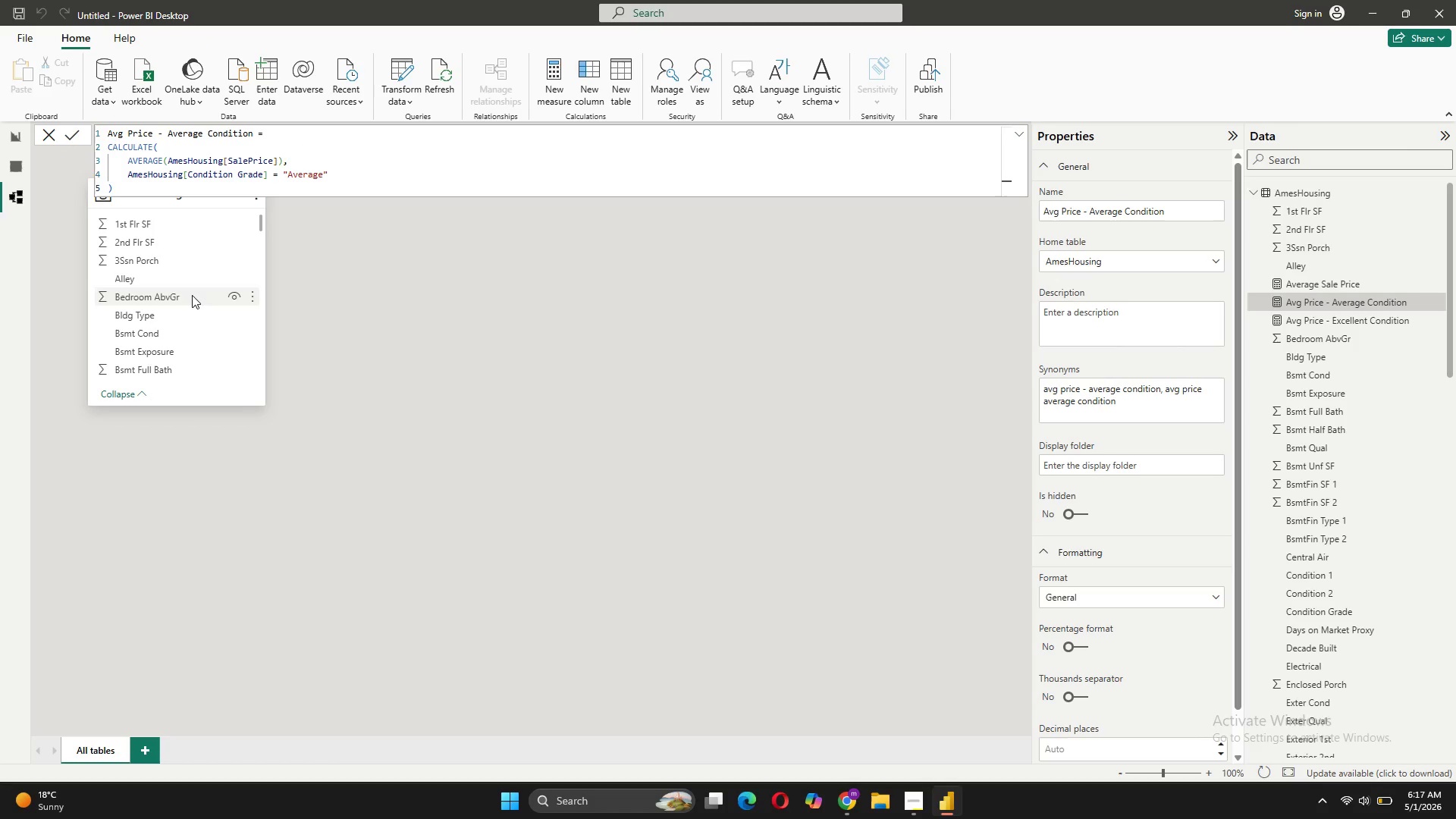 
wait(5.17)
 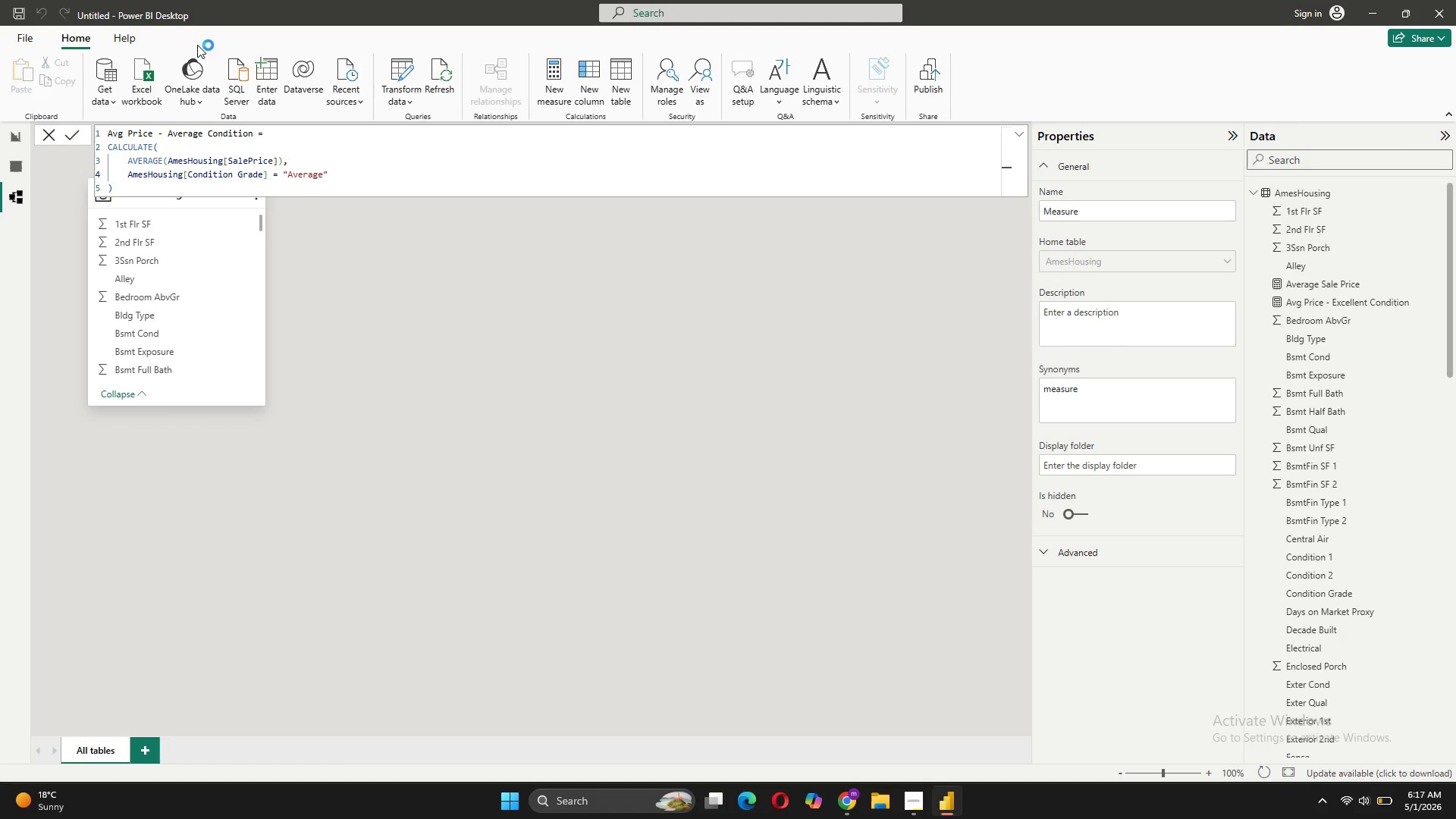 
left_click([549, 99])
 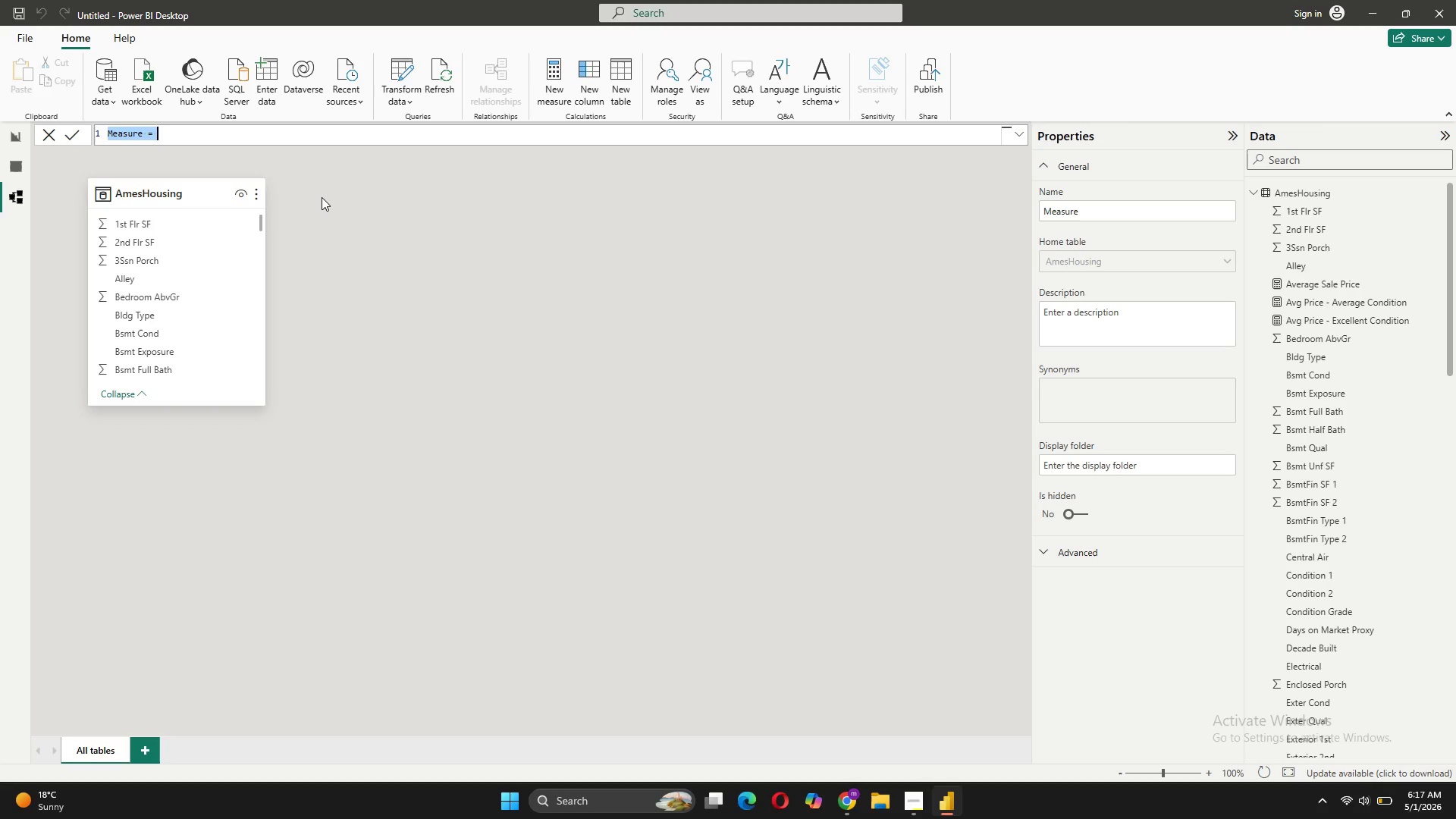 
type(Condition Premium % = )
 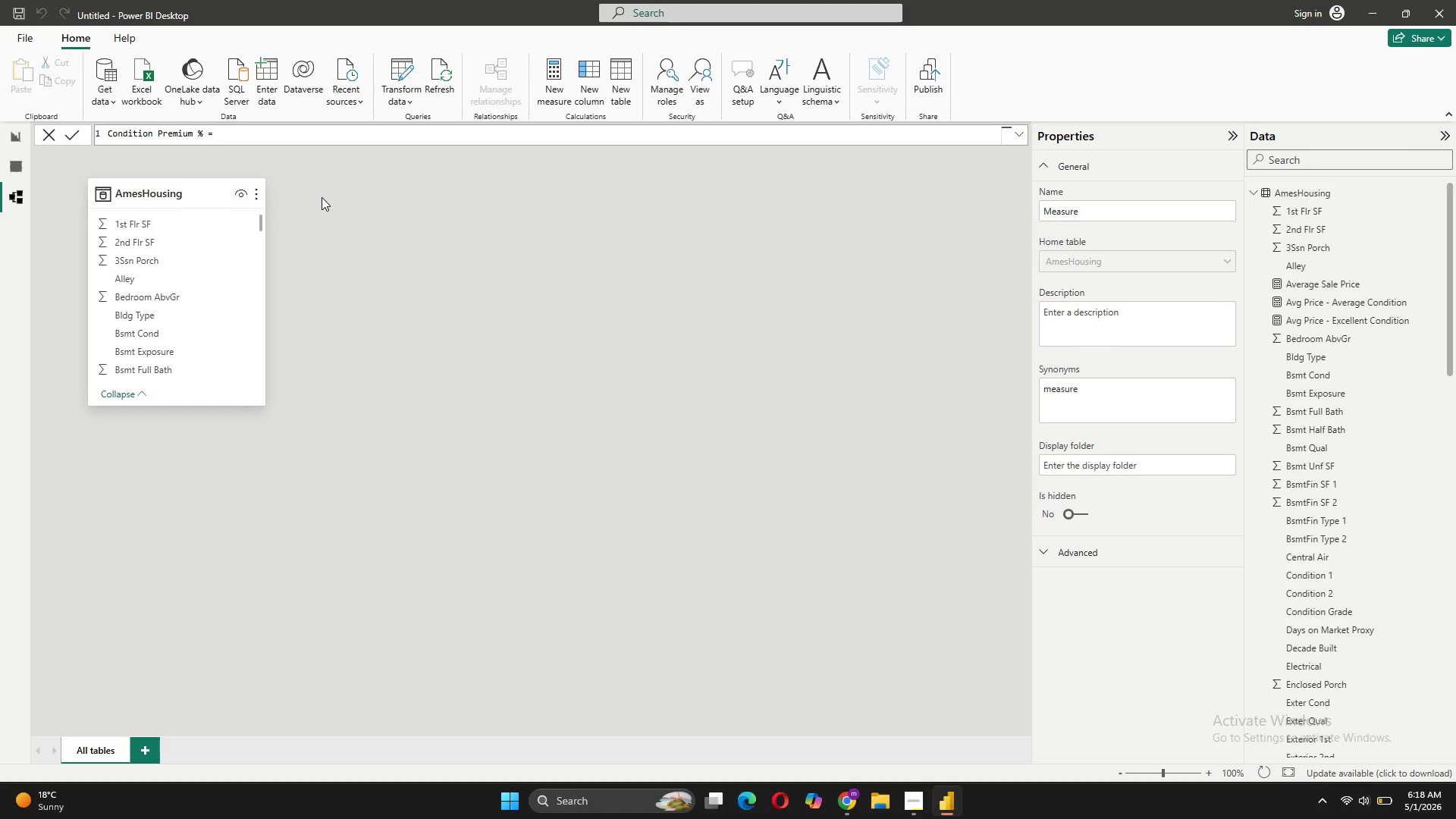 
key(Shift+Enter)
 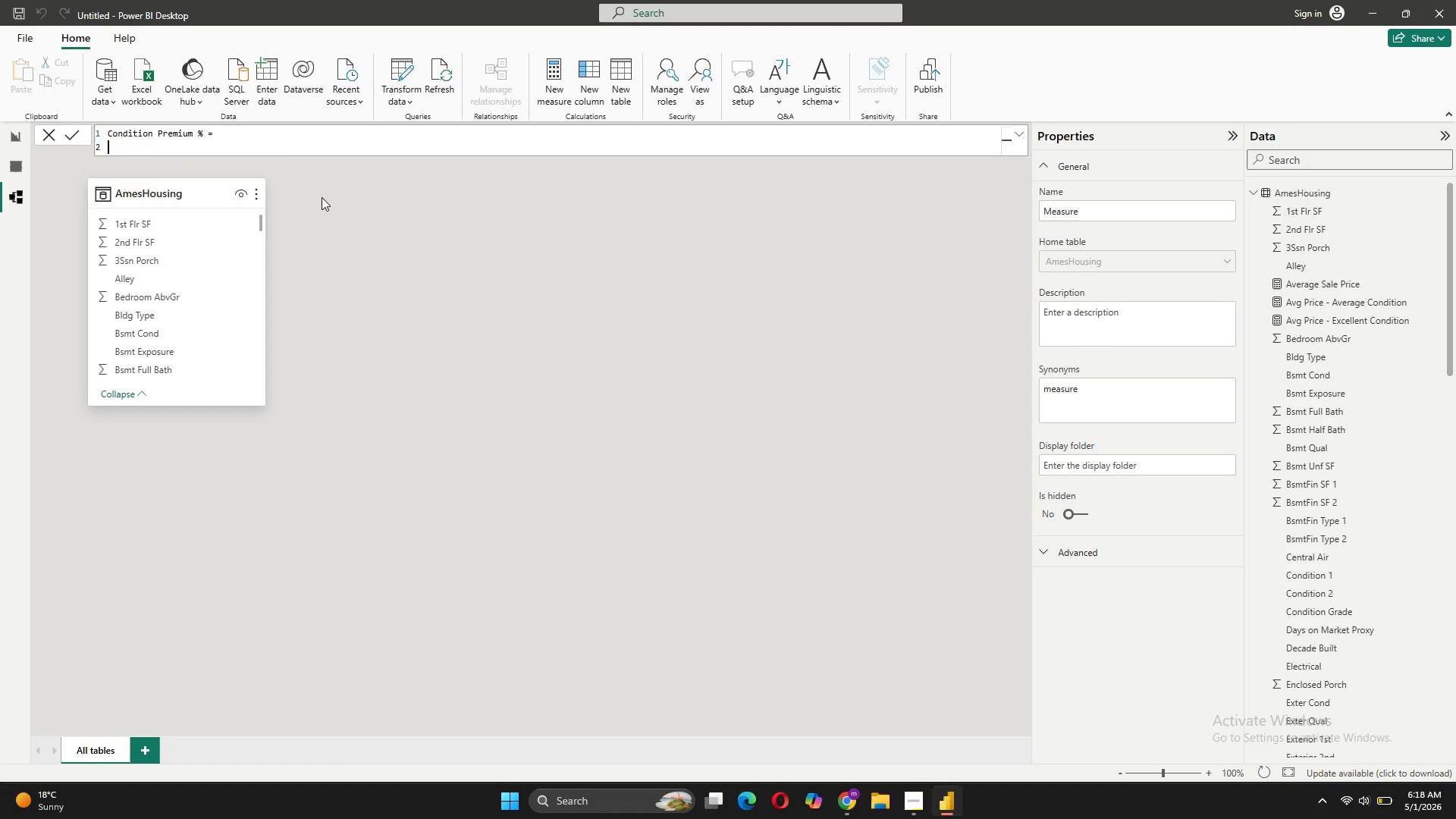 
type(DIVI)
key(Tab)
type(()
key(Backspace)
type())
 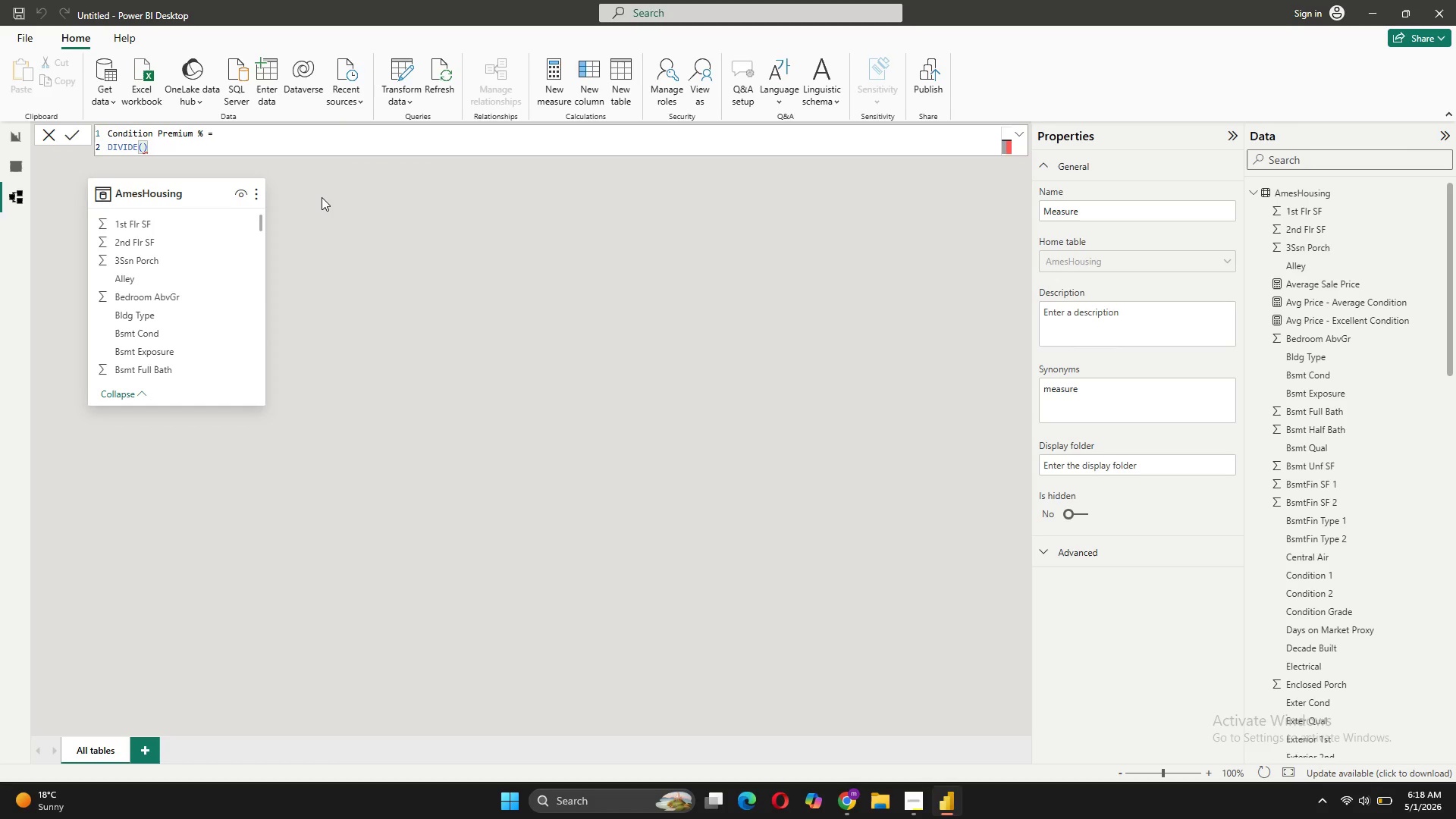 
key(ArrowLeft)
 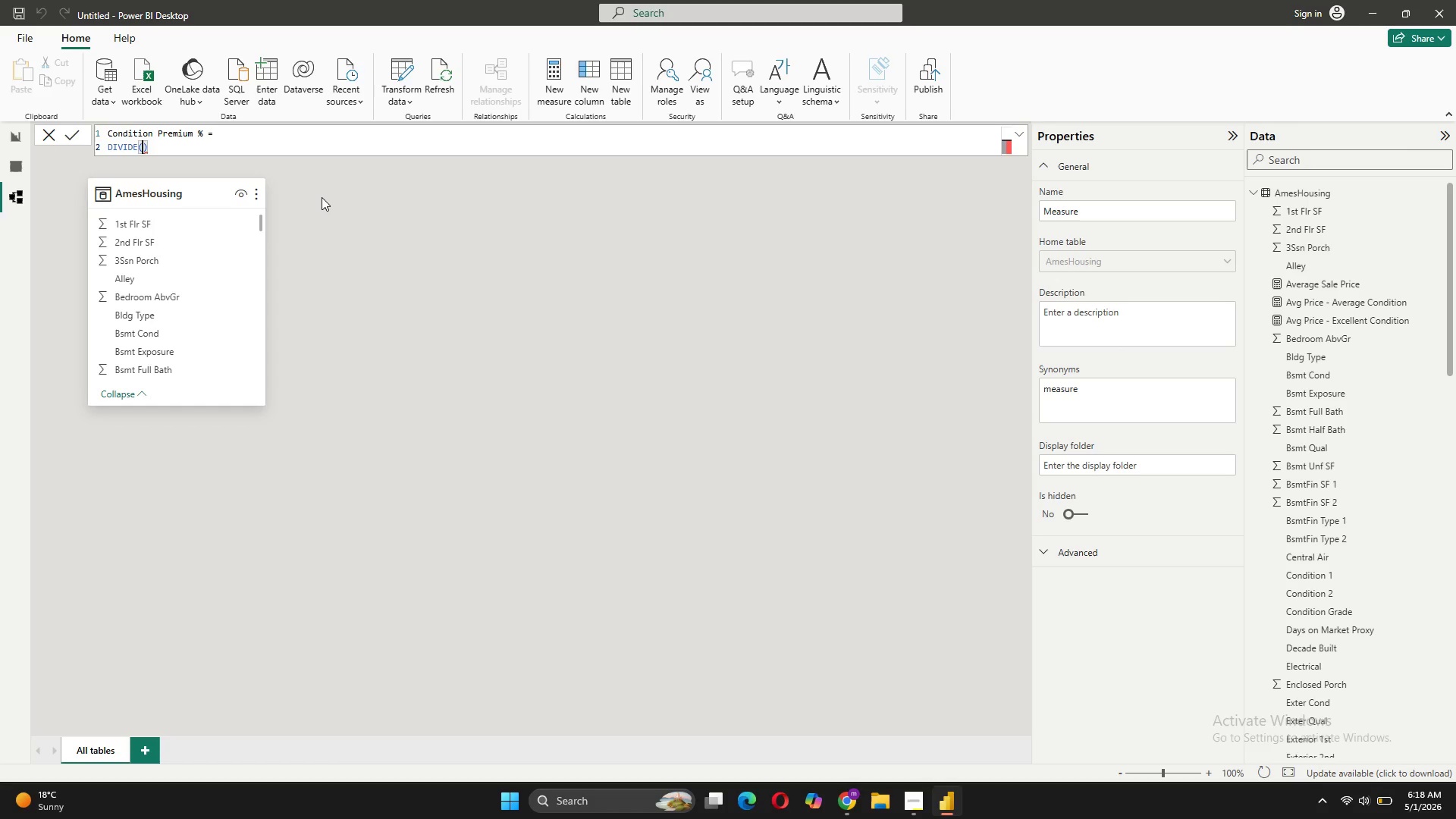 
key(Shift+Enter)
 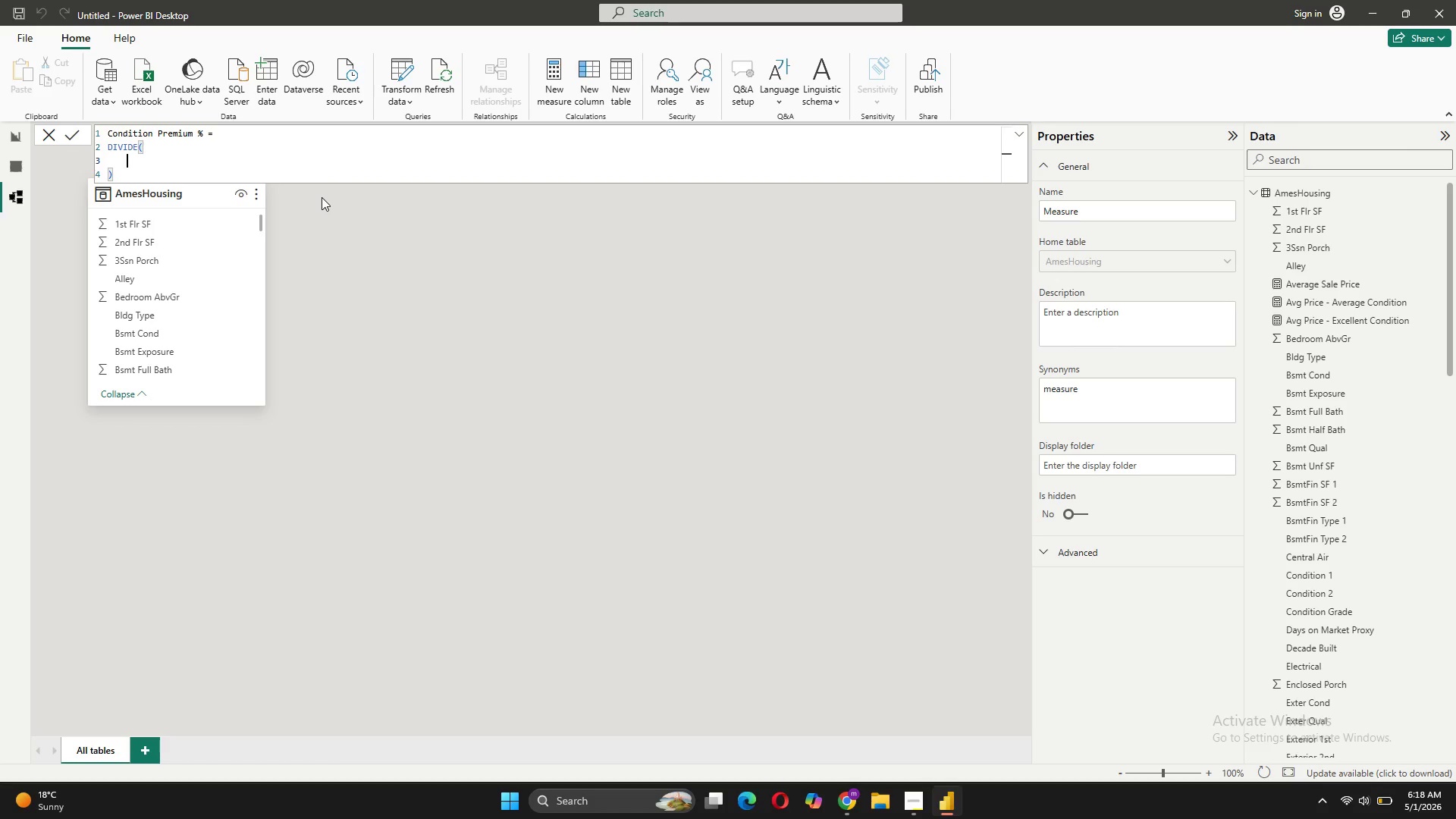 
key(BracketLeft)
 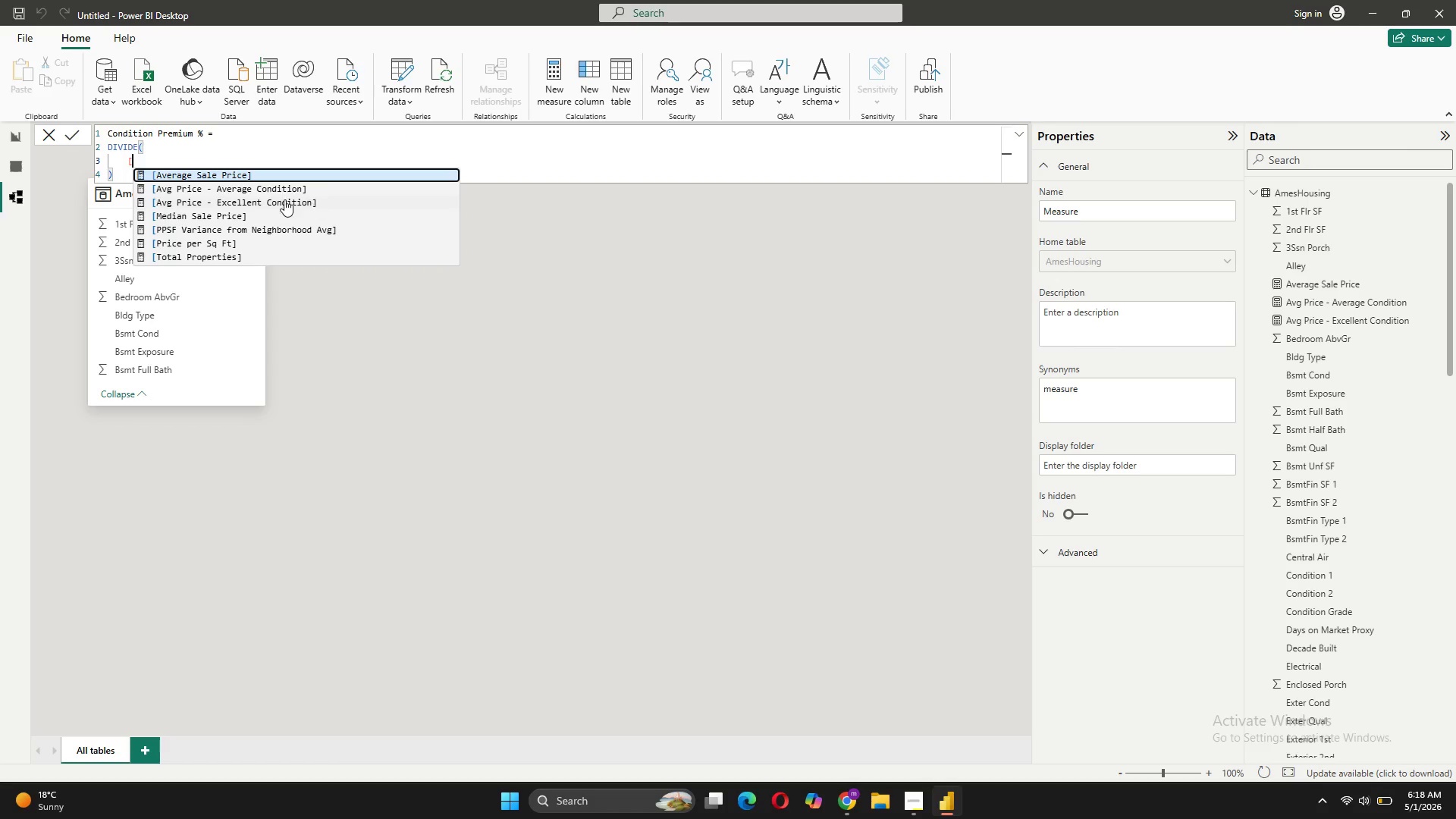 
left_click([276, 199])
 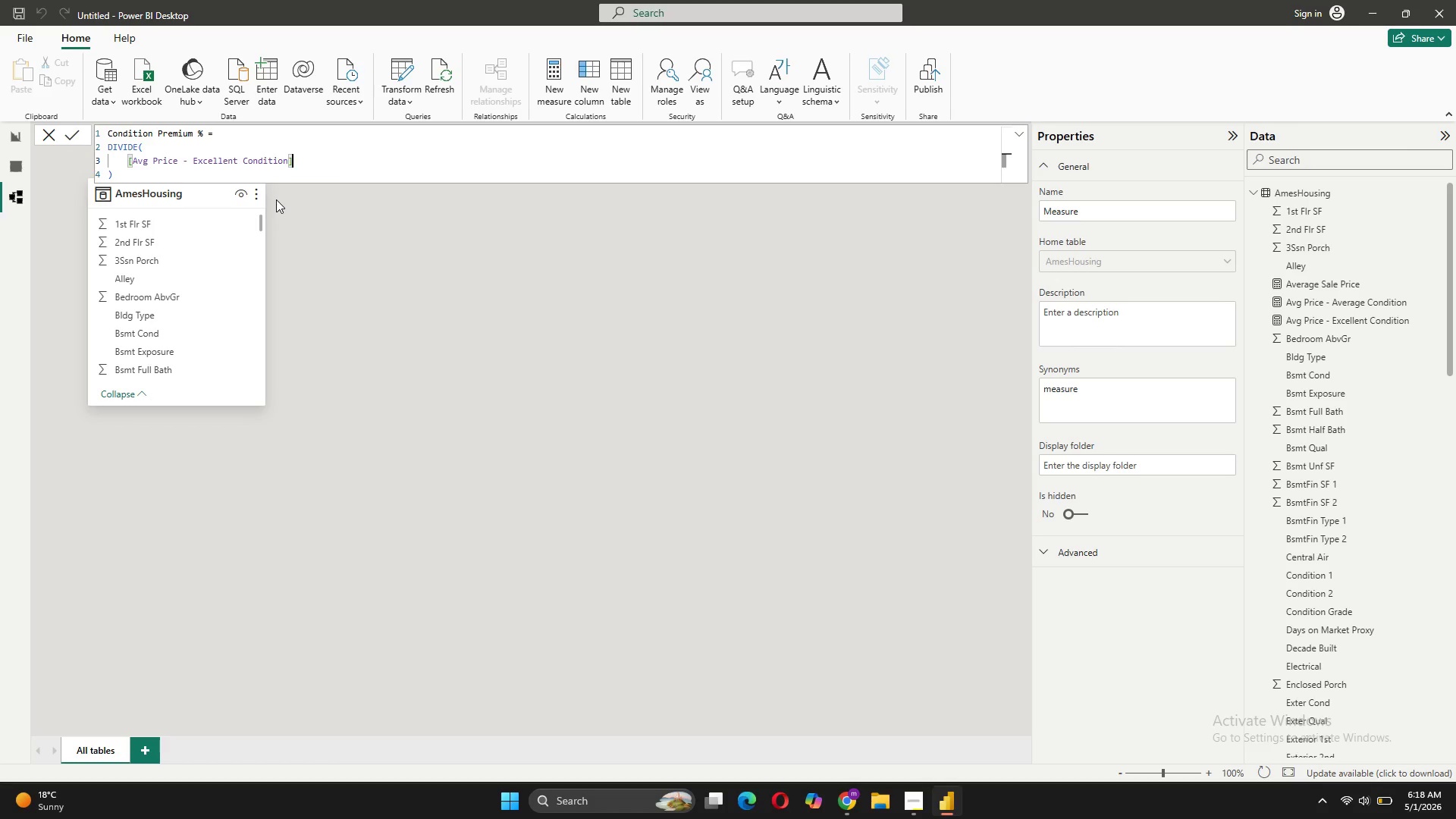 
wait(9.31)
 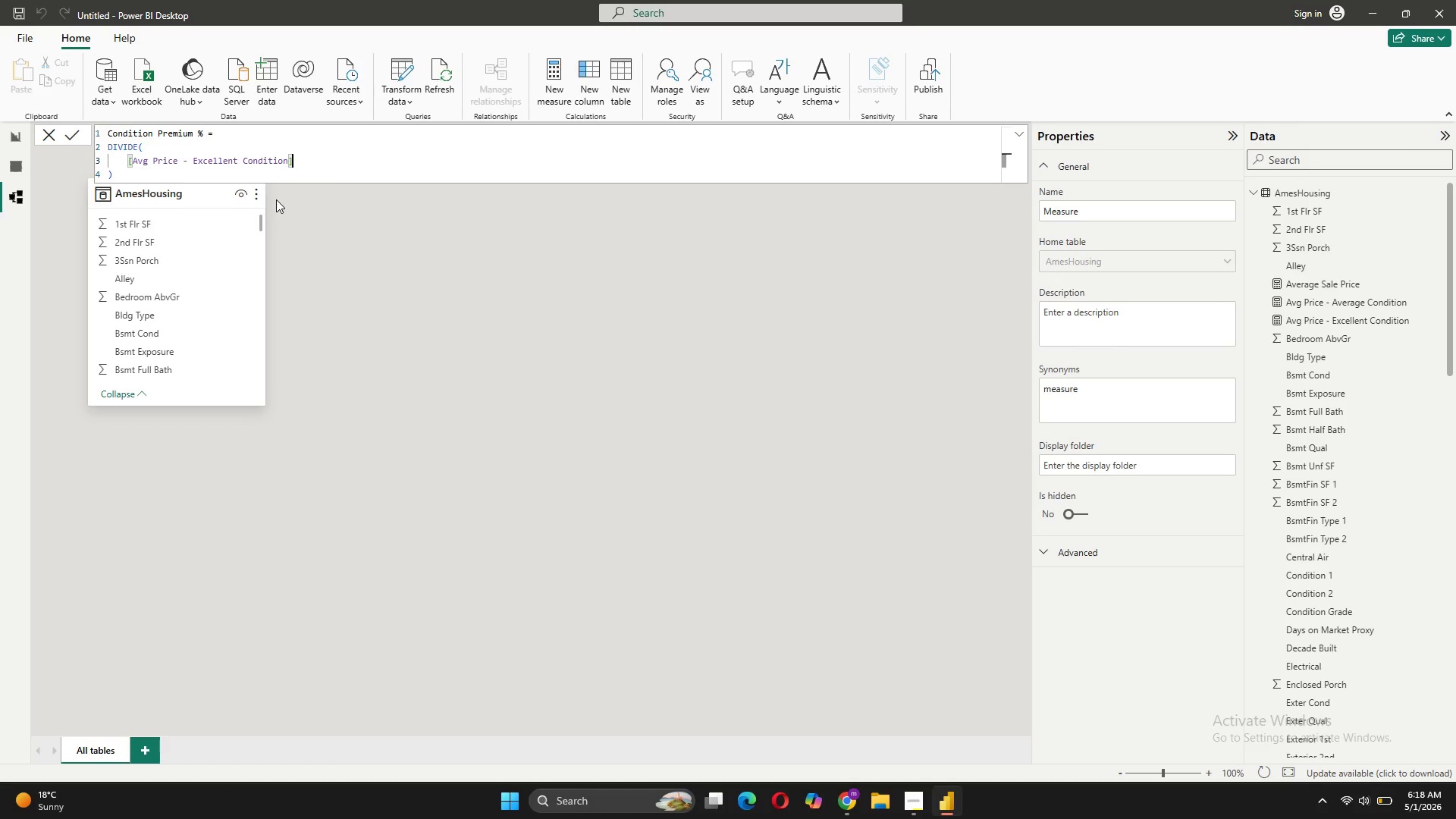 
key(Space)
 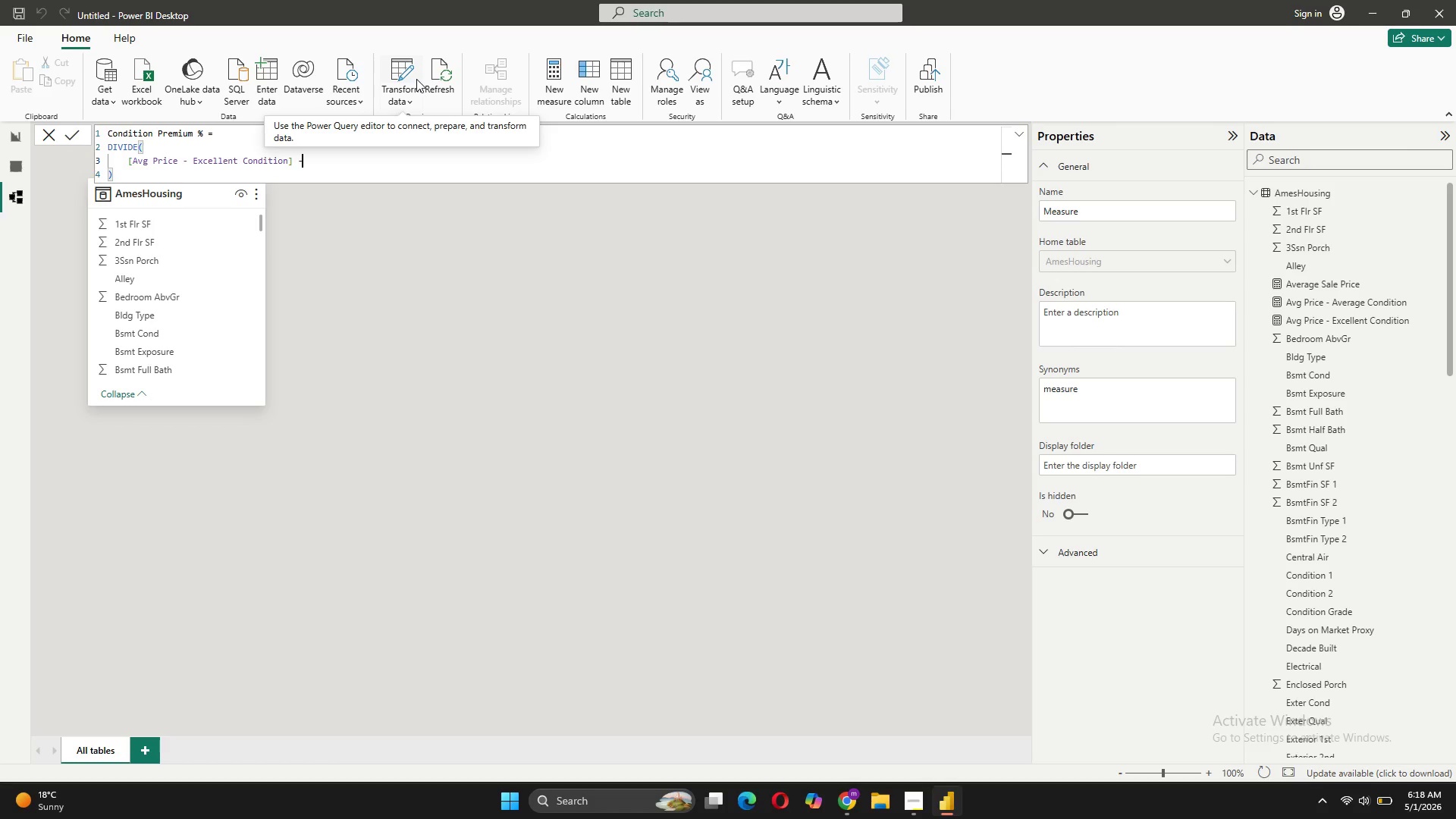 
key(Minus)
 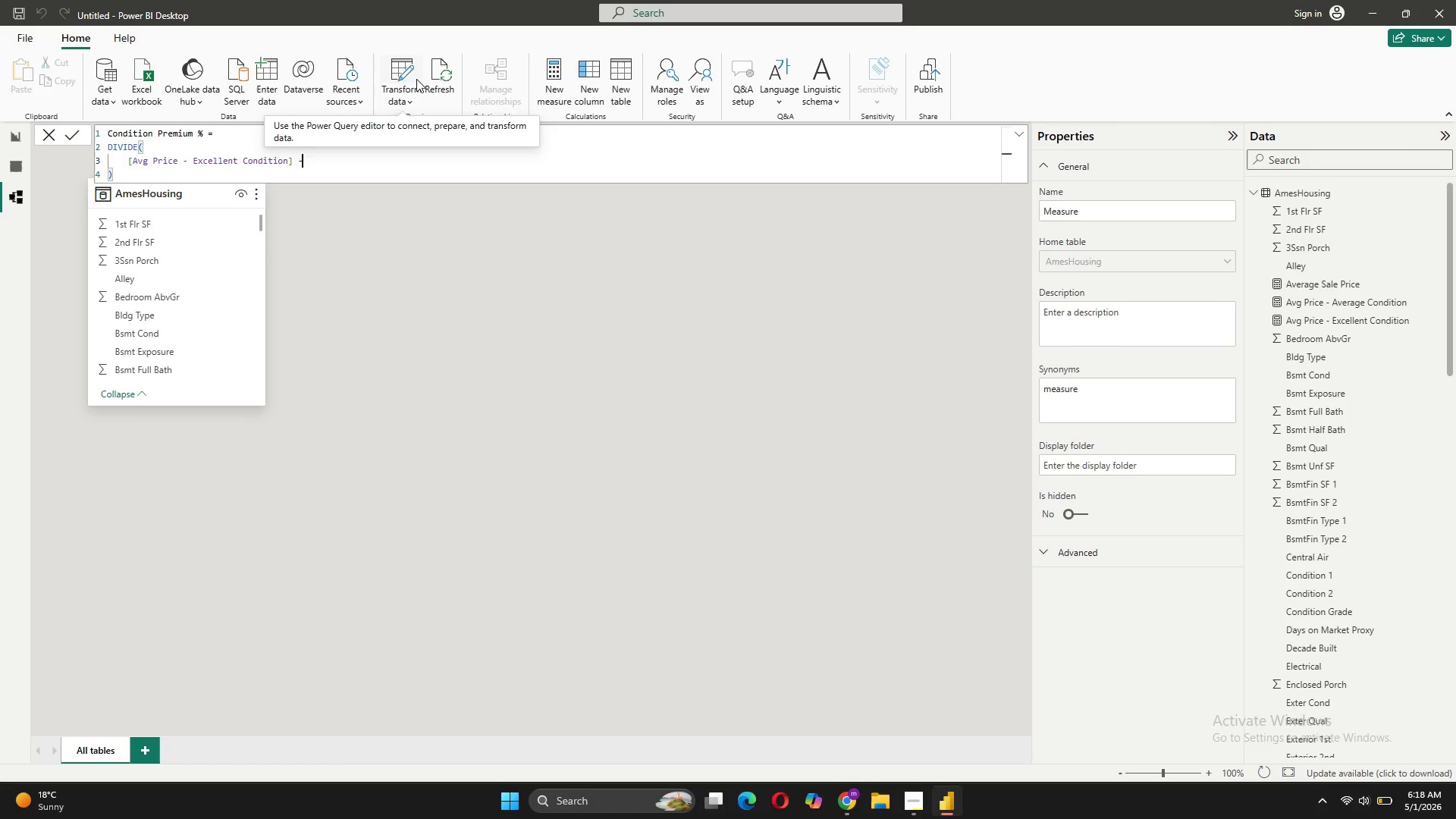 
key(Space)
 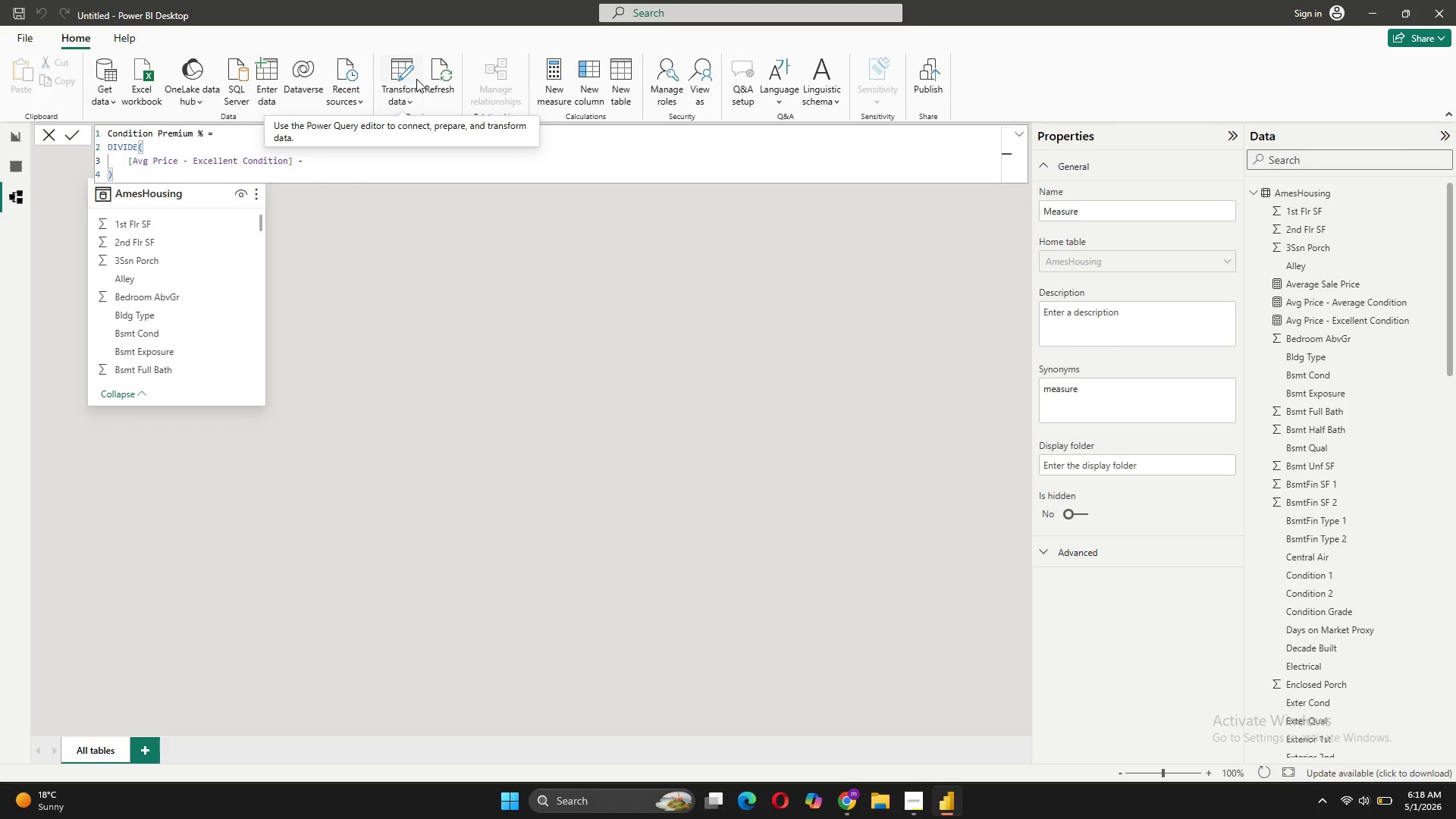 
key(BracketLeft)
 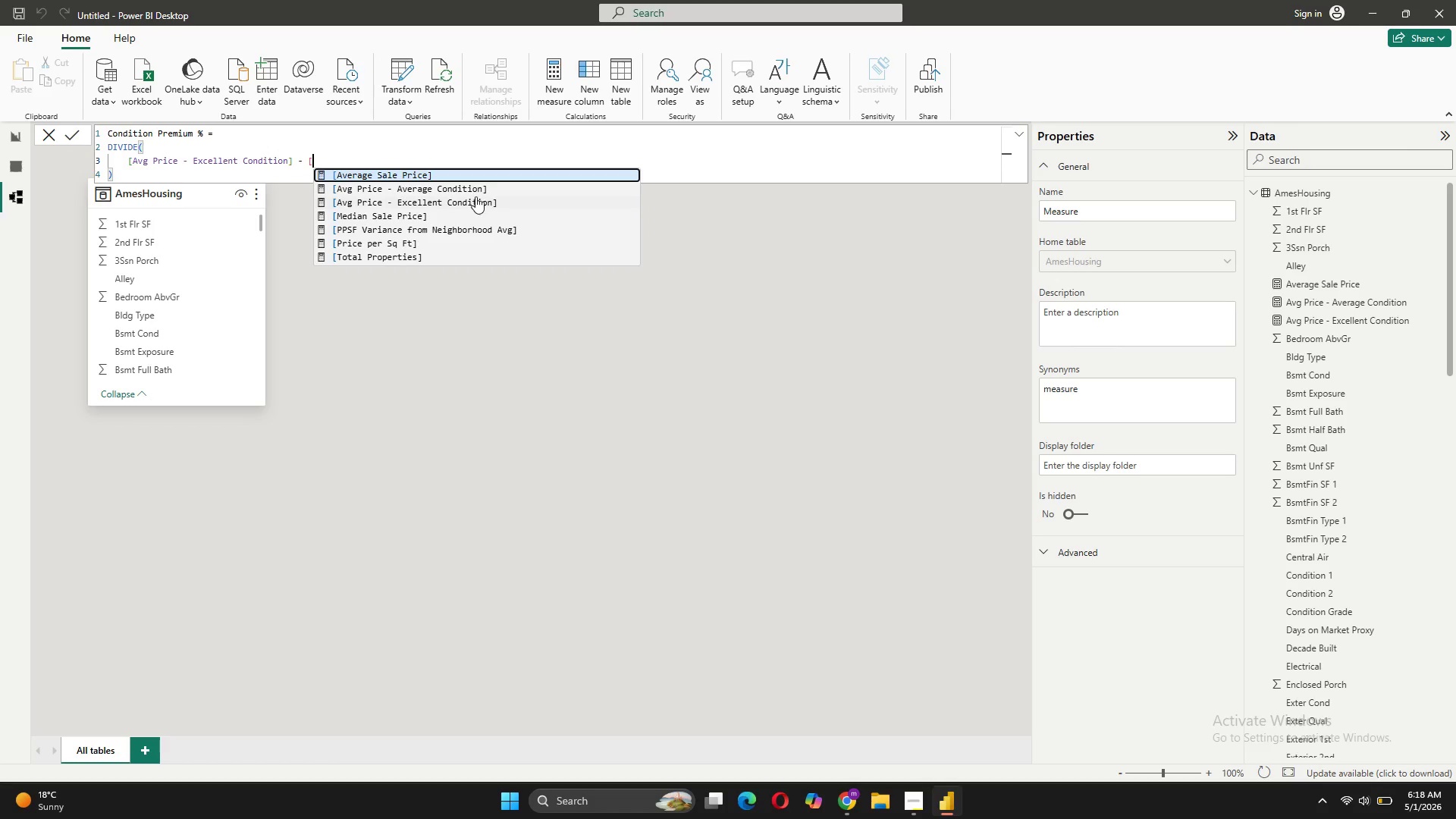 
left_click([467, 185])
 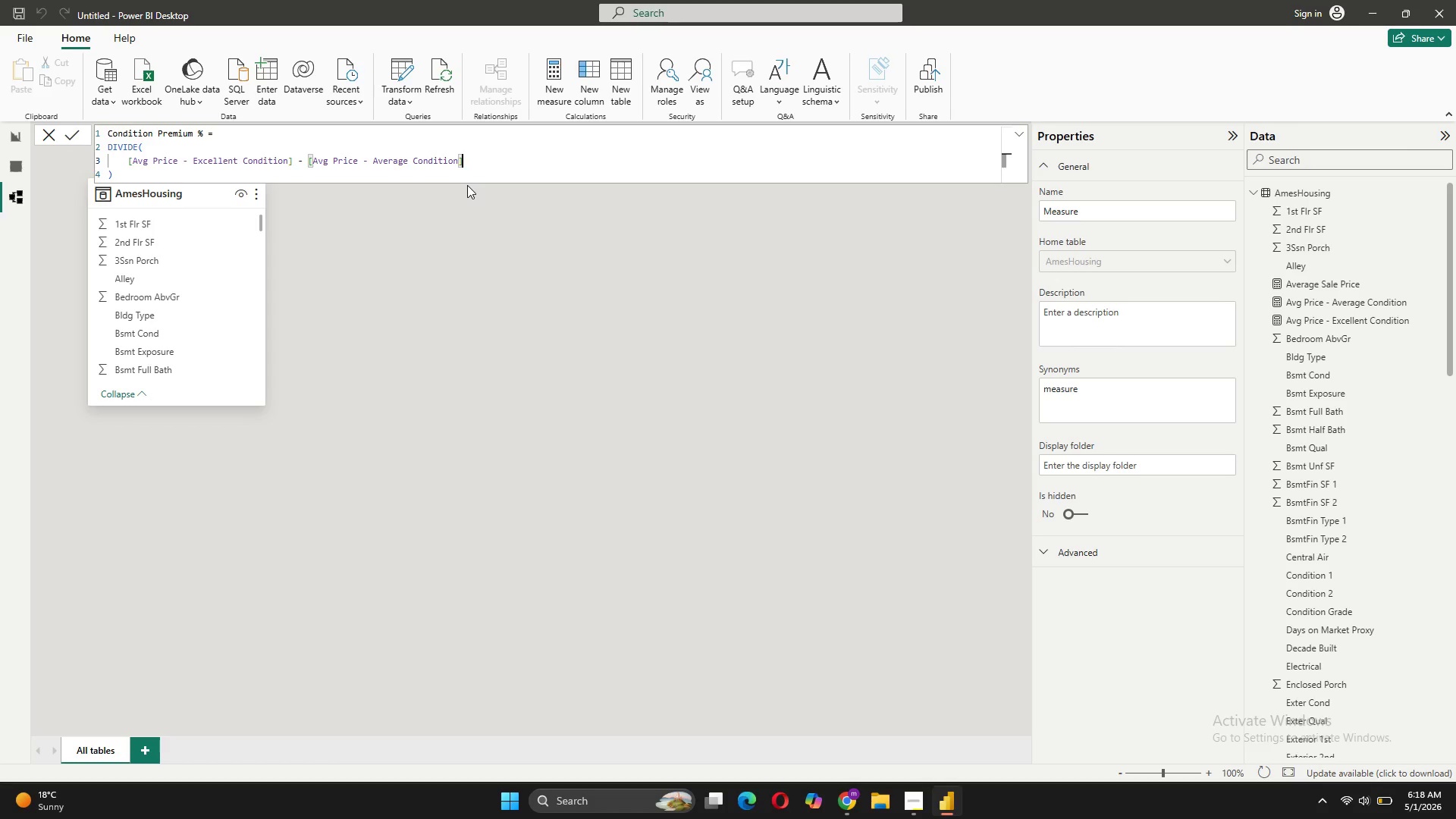 
key(Comma)
 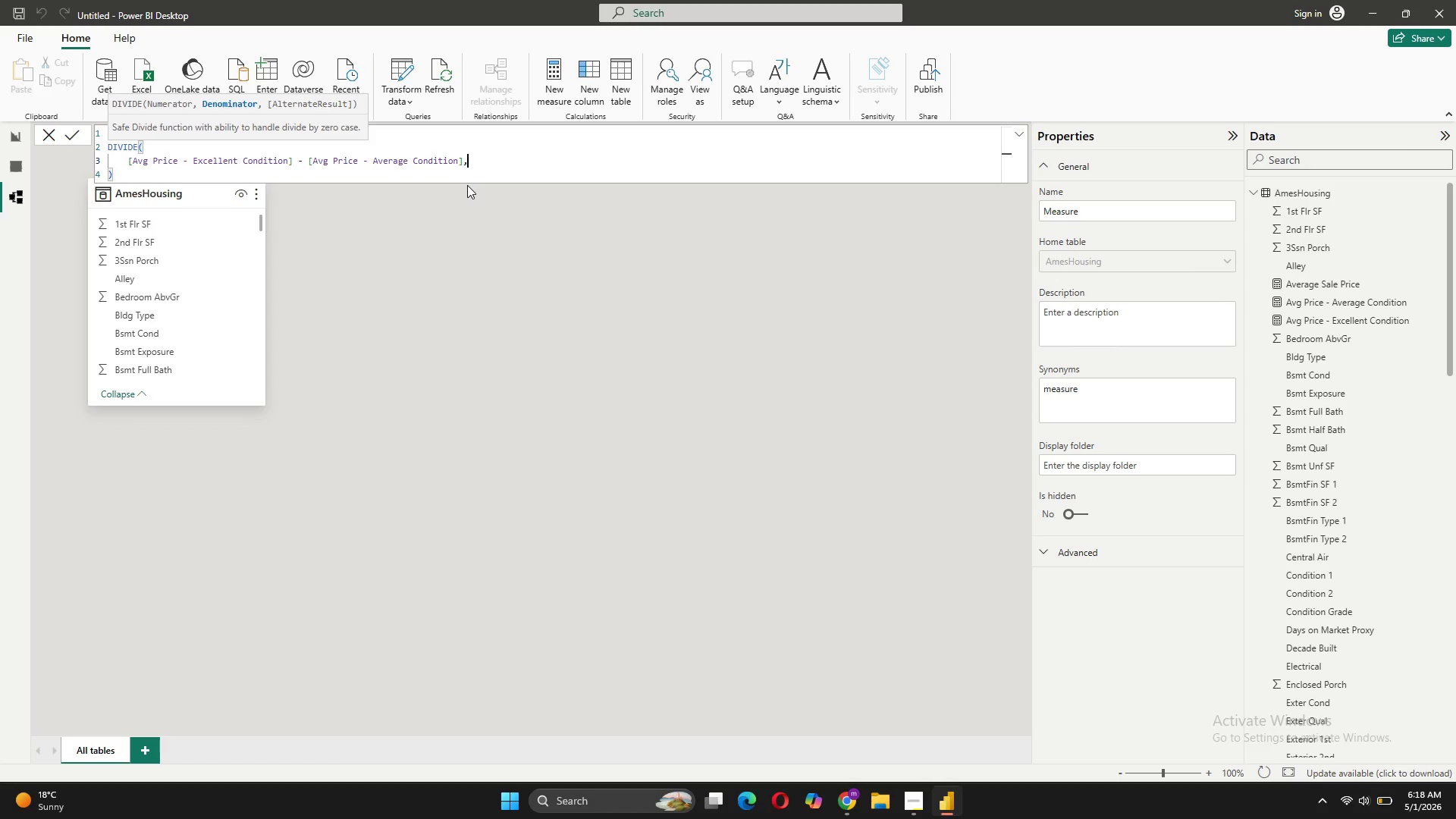 
key(Shift+ShiftRight)
 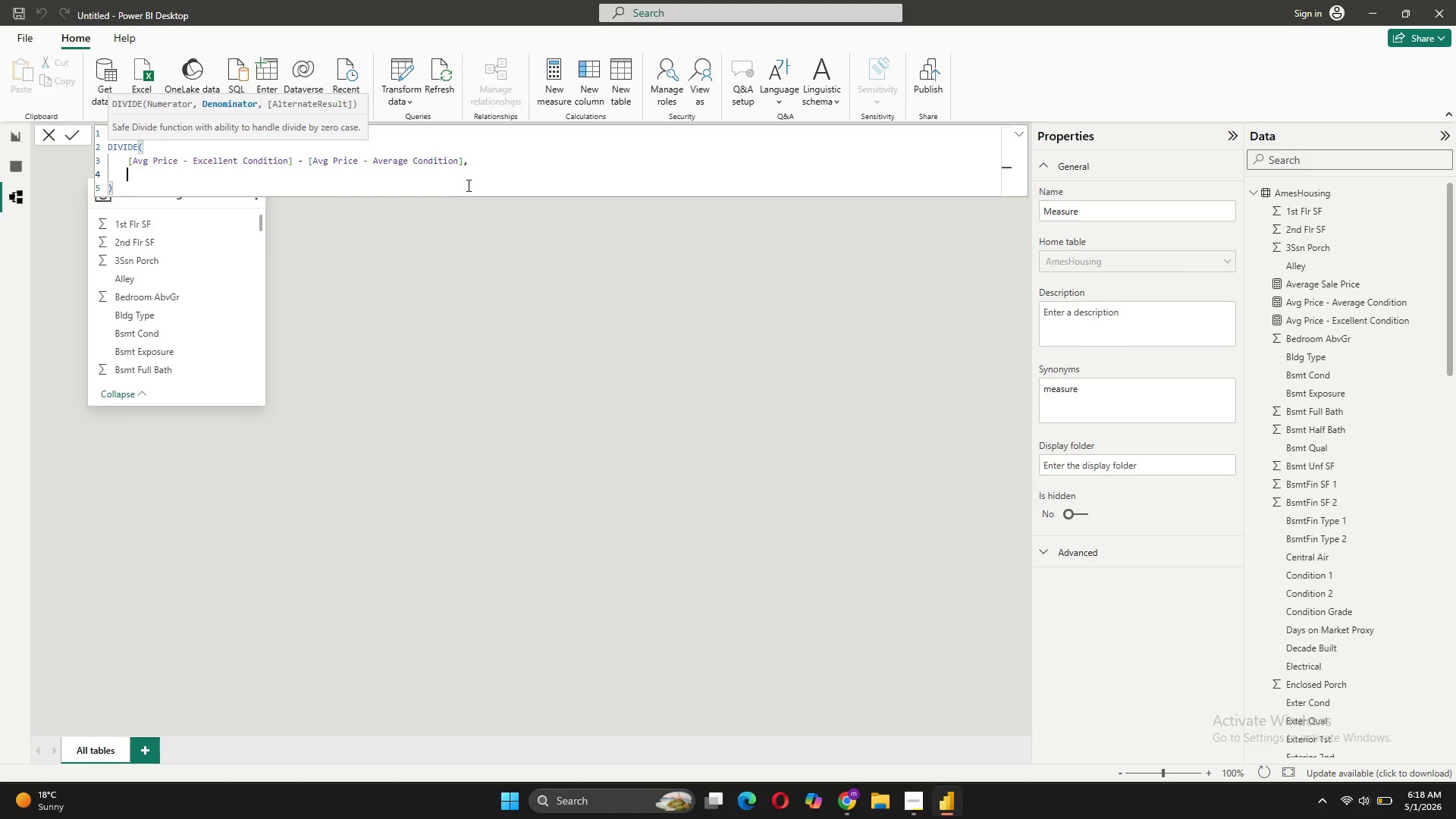 
key(Shift+Enter)
 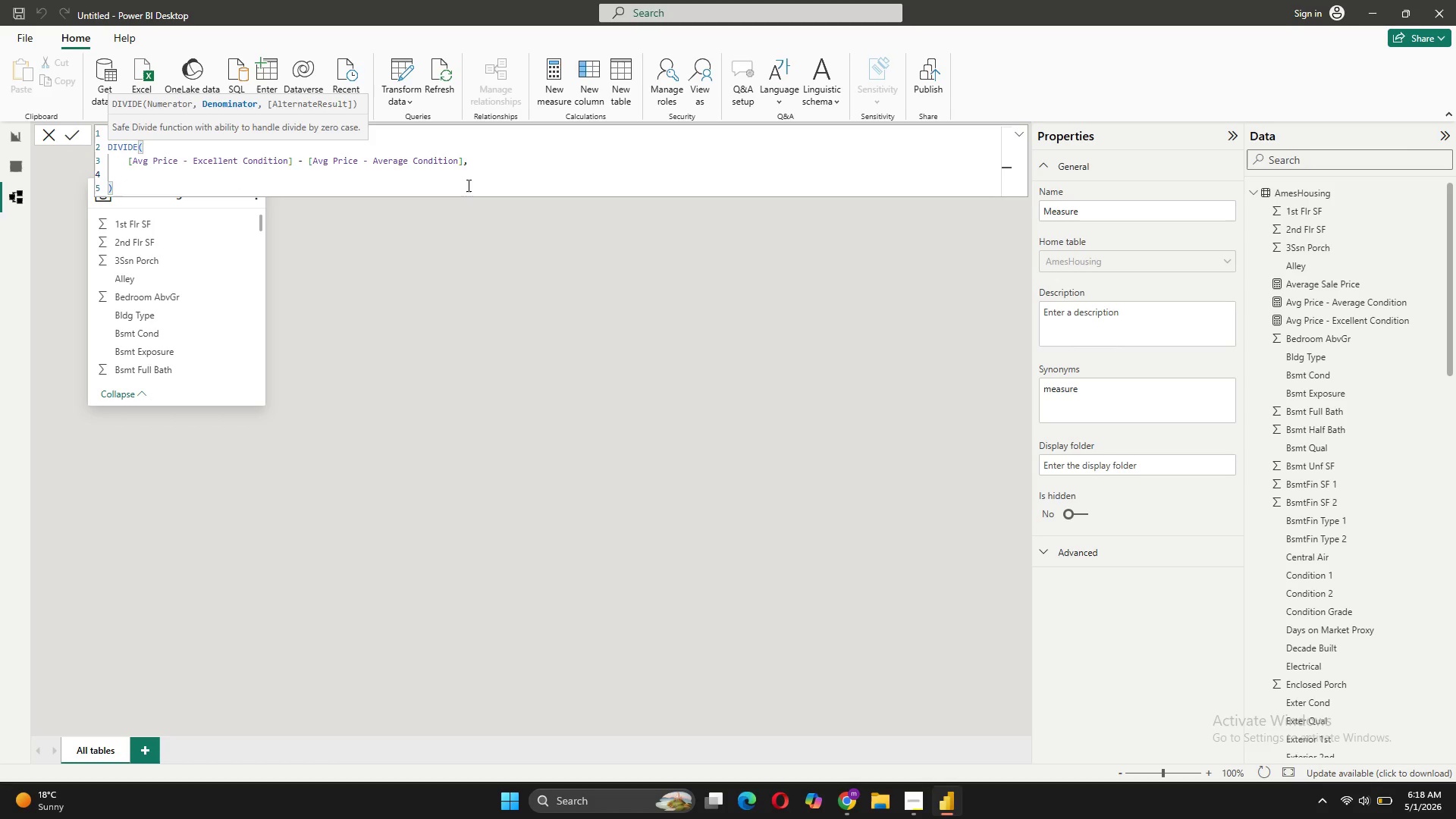 
key(BracketLeft)
 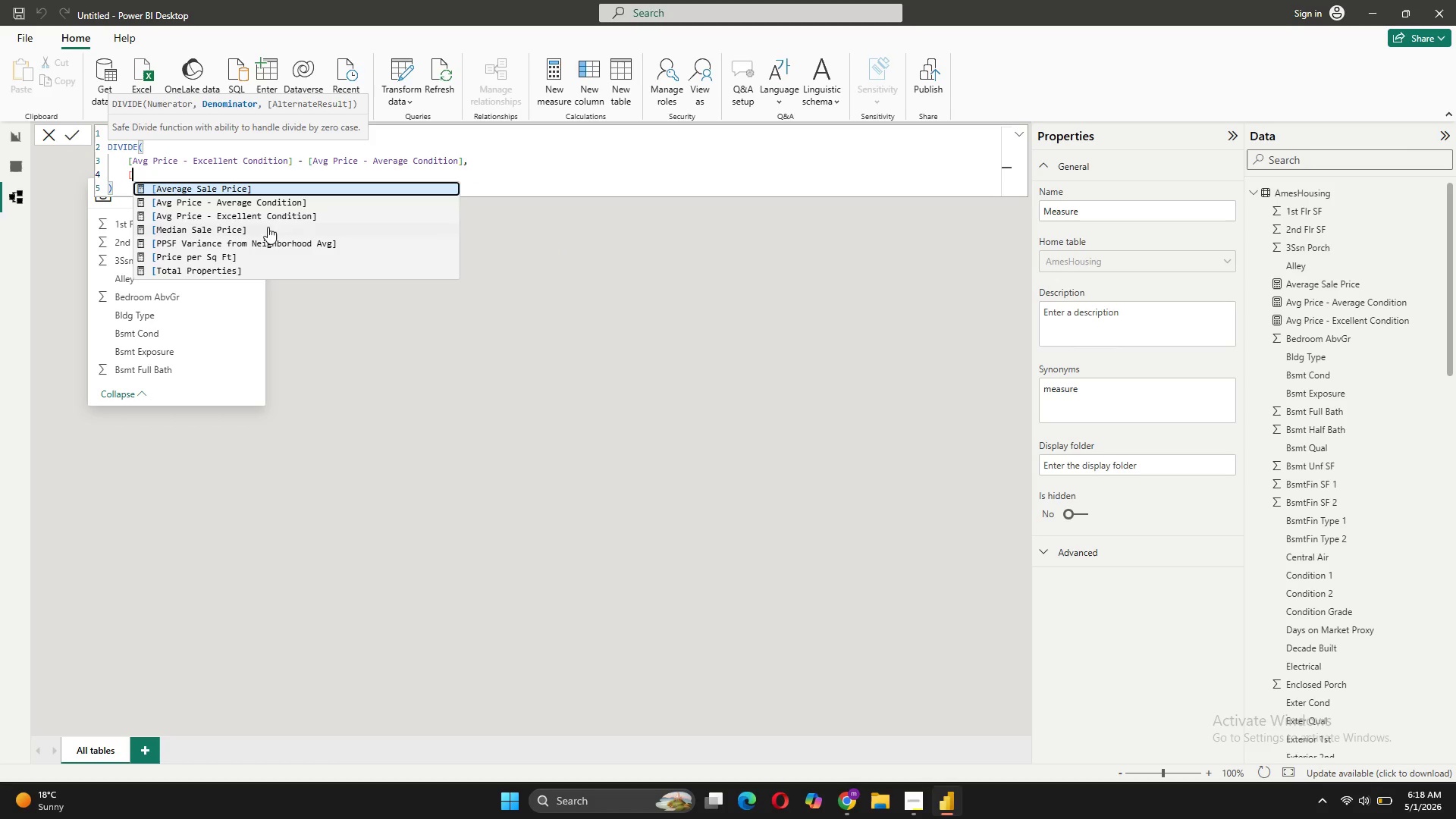 
left_click([265, 206])
 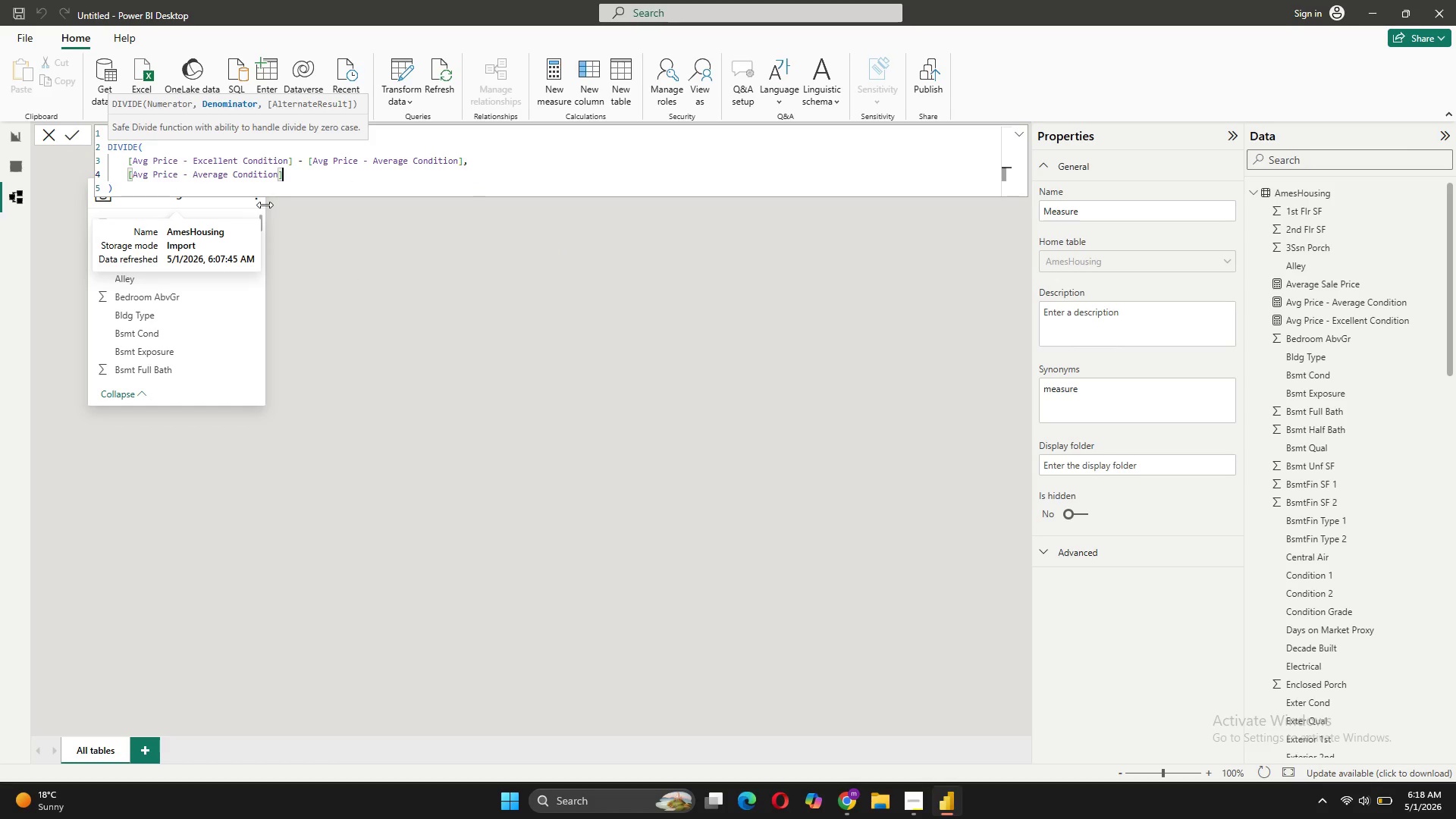 
key(Comma)
 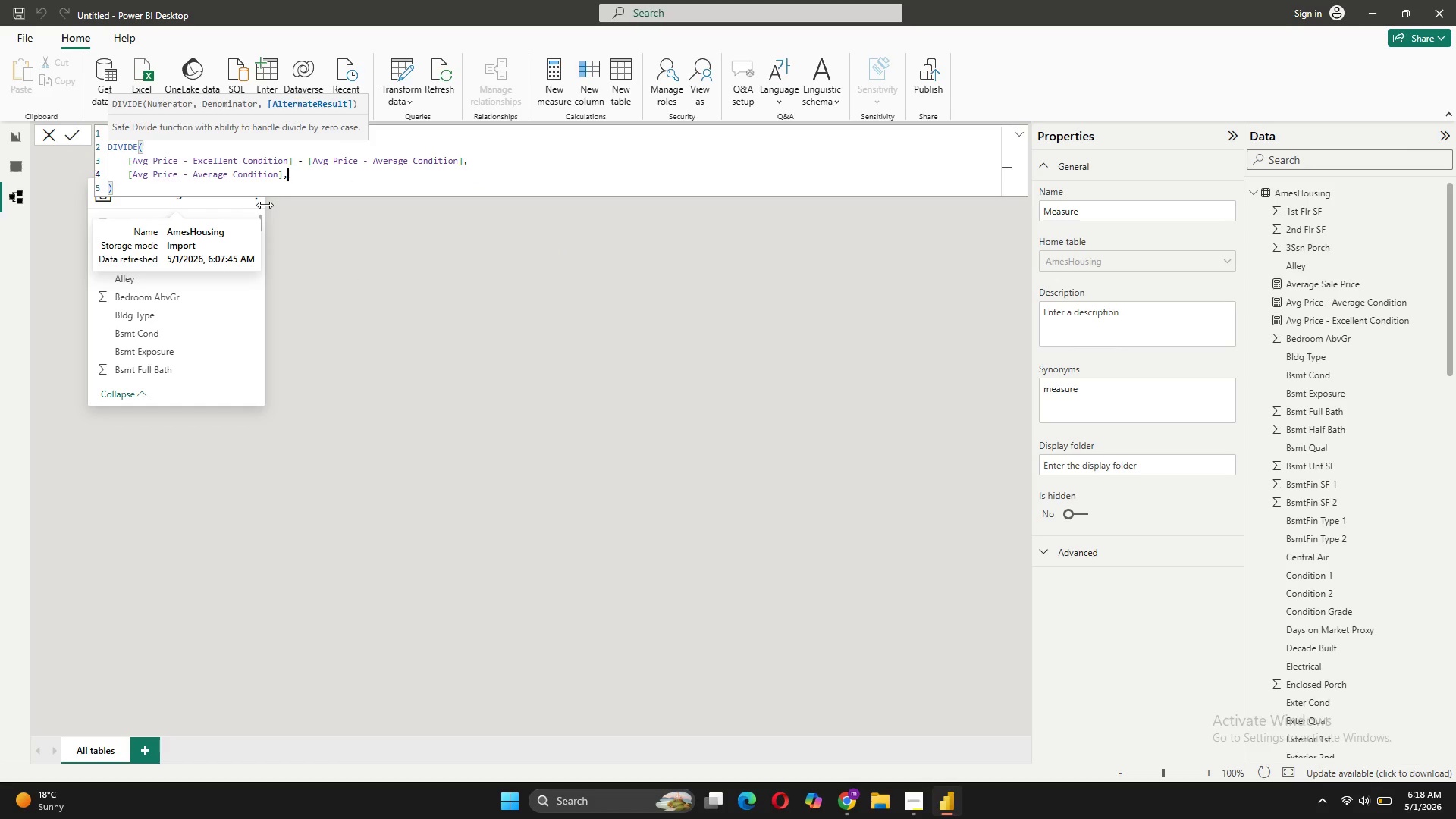 
key(Shift+Enter)
 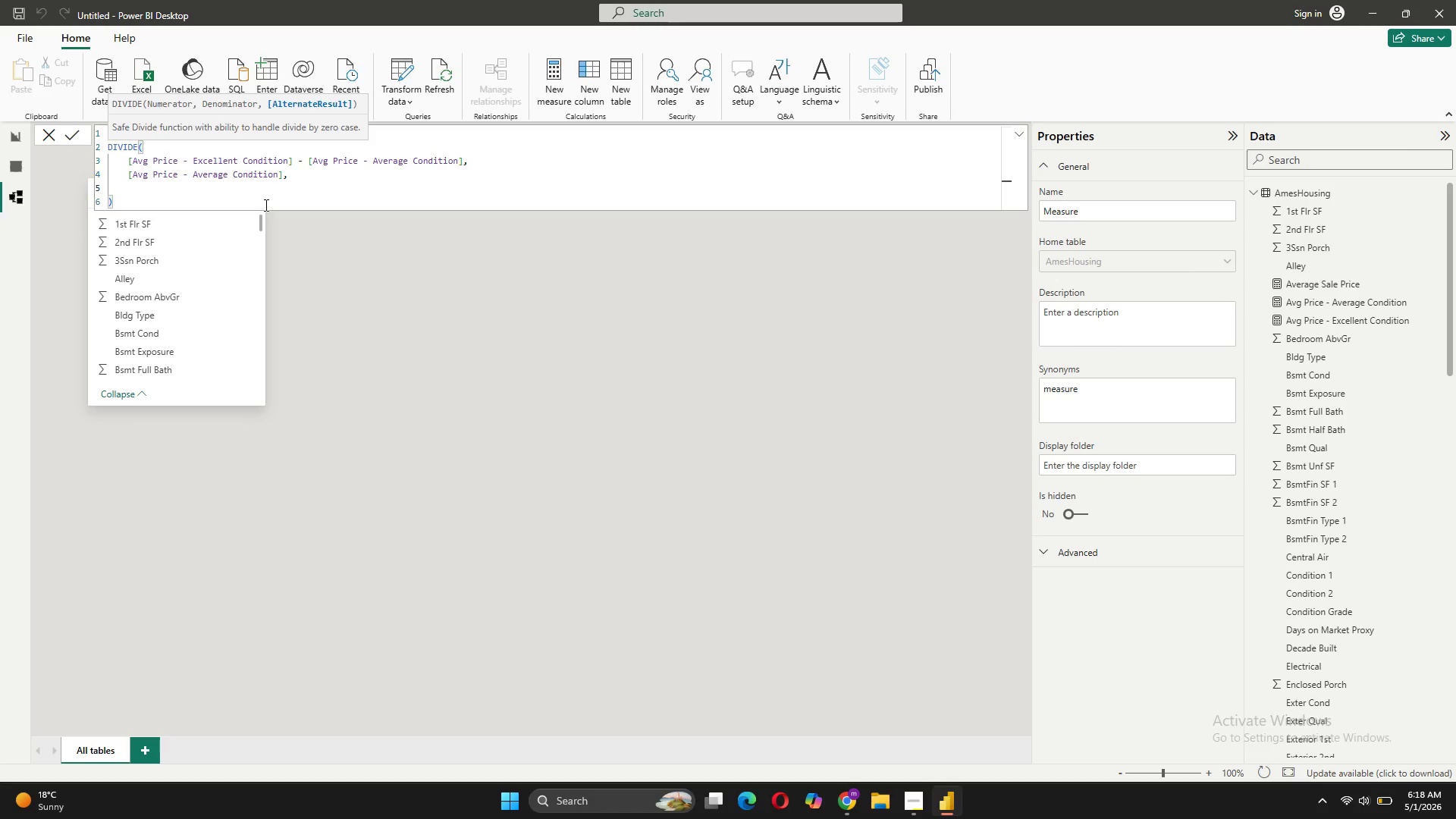 
key(0)
 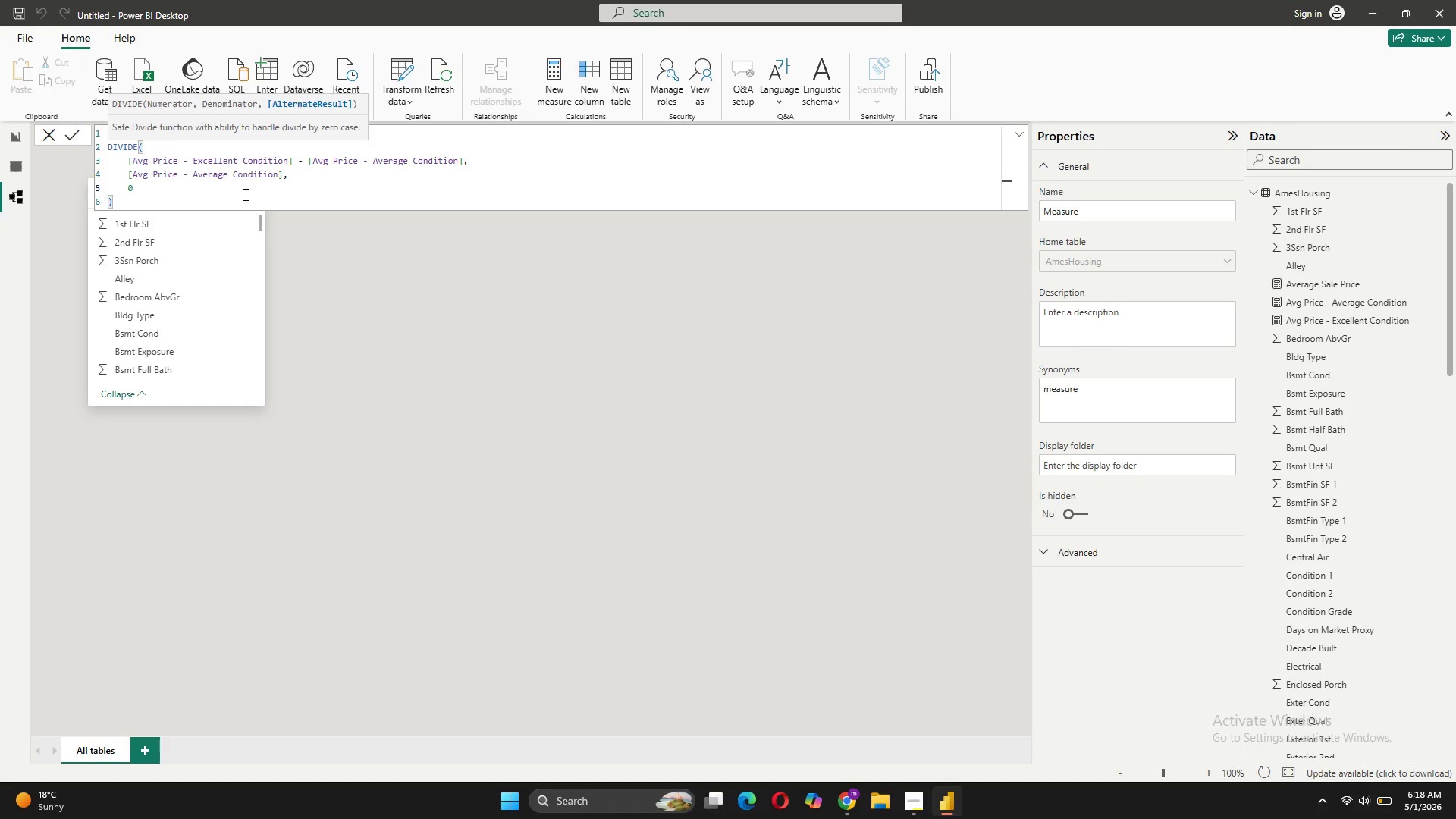 
left_click([243, 194])
 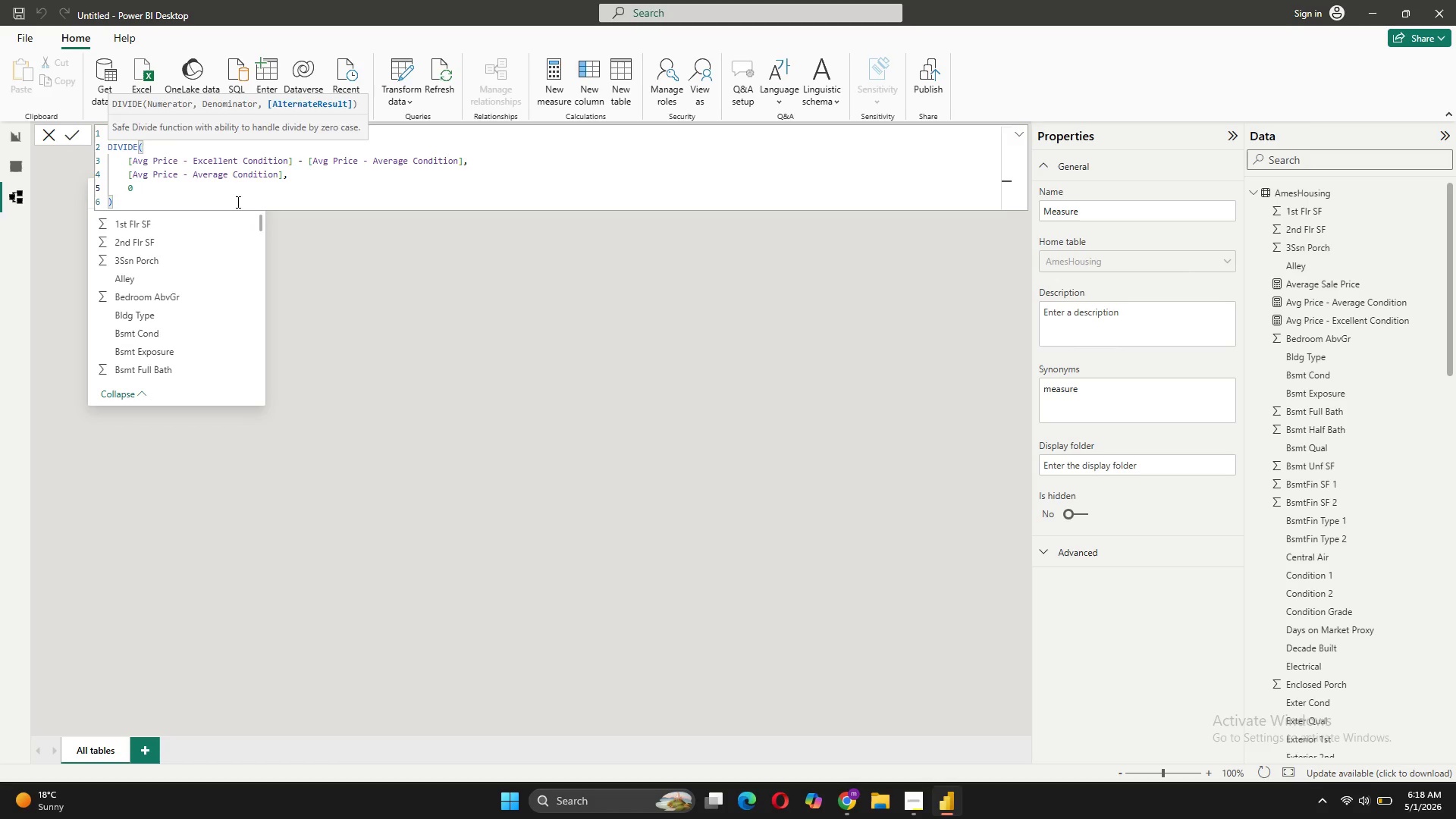 
left_click([237, 202])
 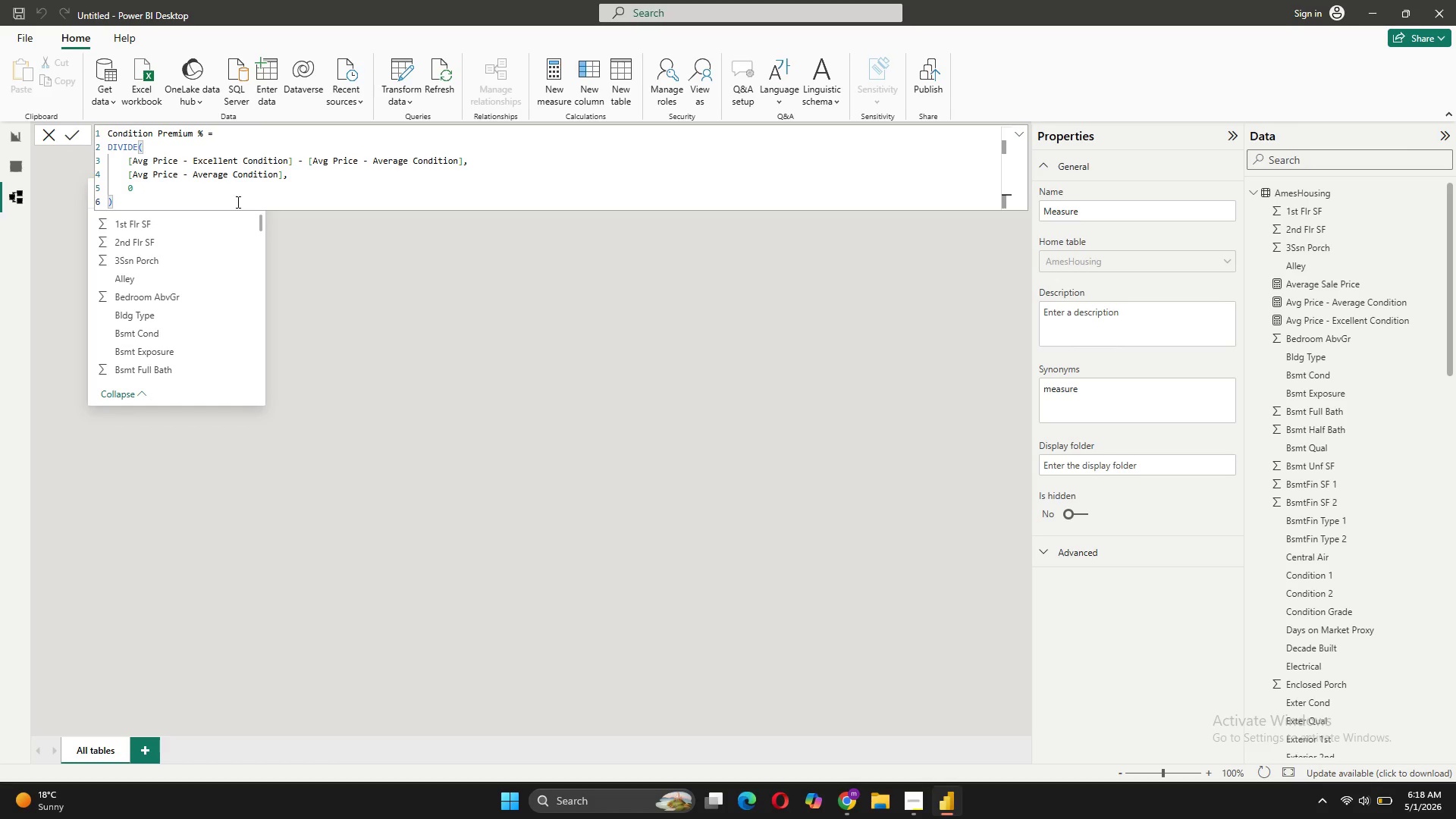 
type( * 100)
 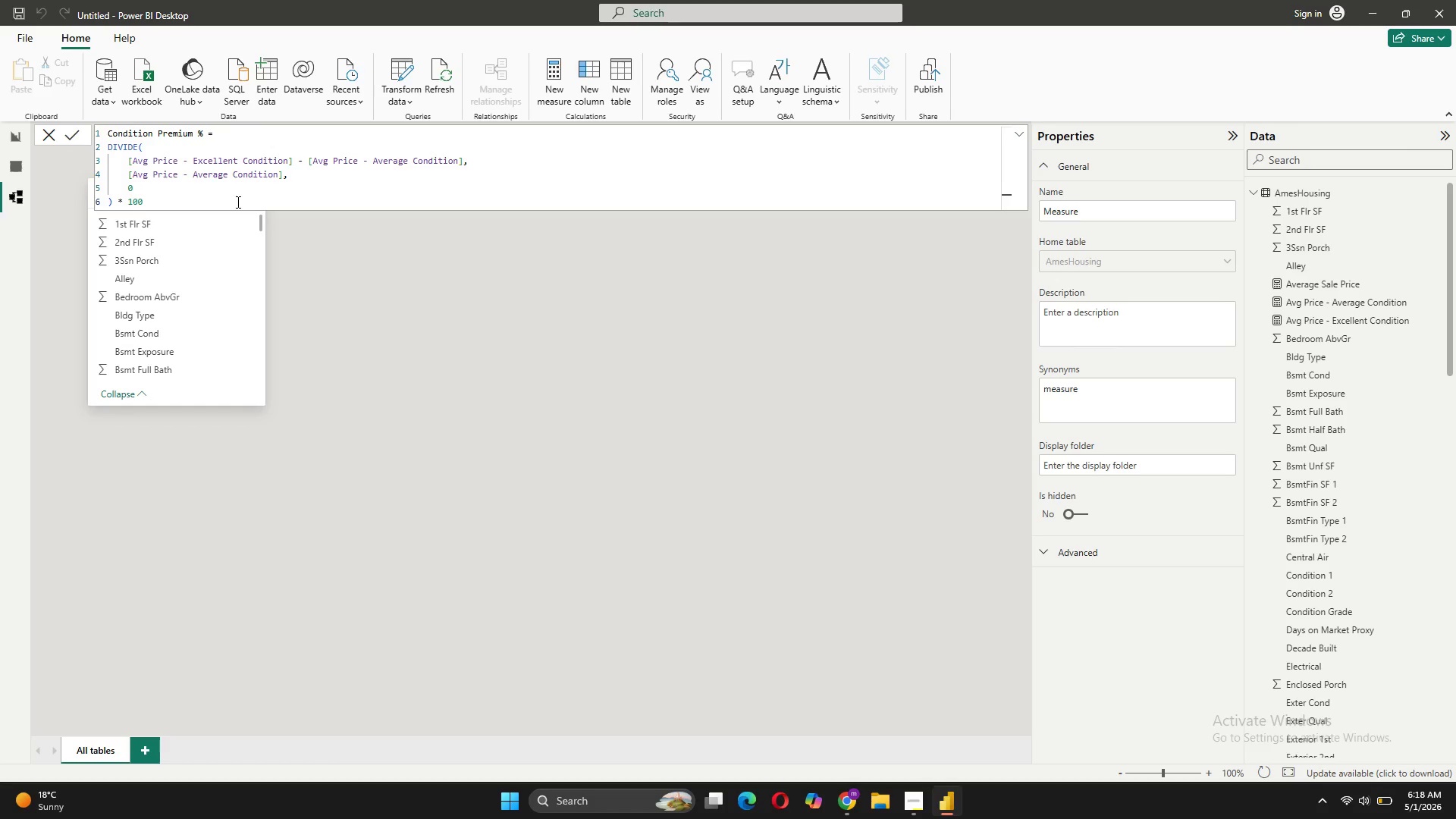 
left_click([67, 132])
 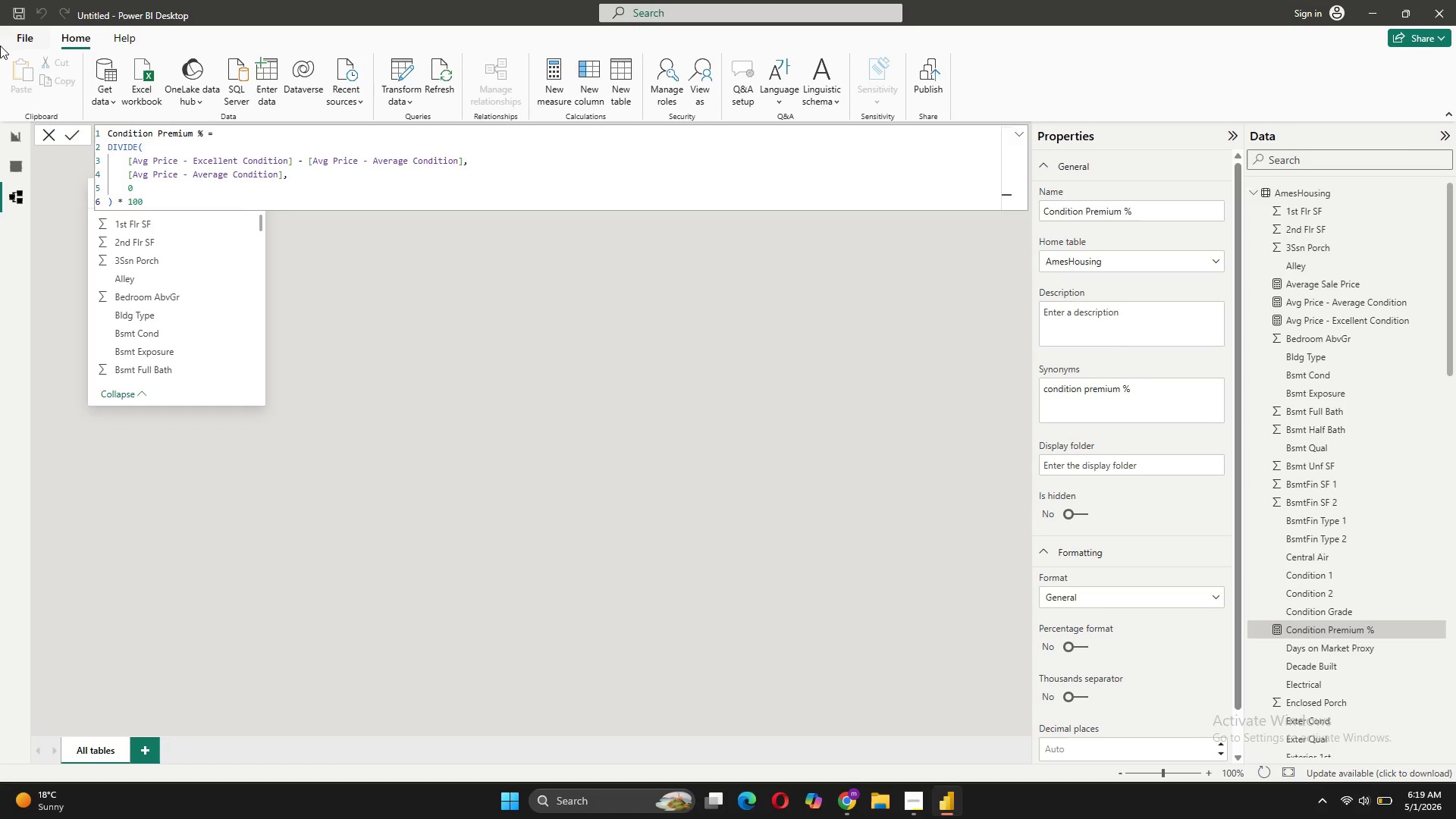 
wait(15.88)
 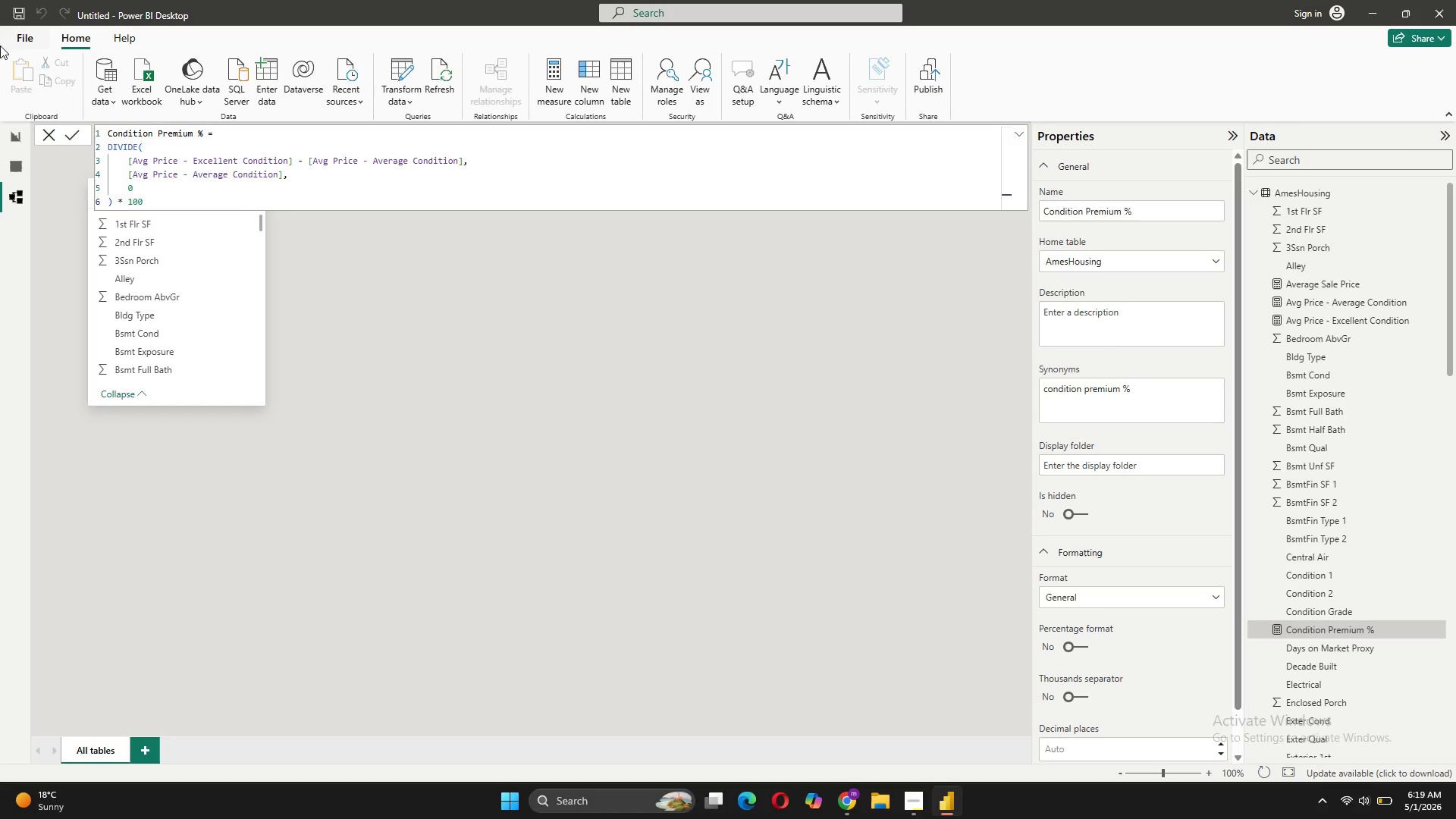 
left_click([551, 95])
 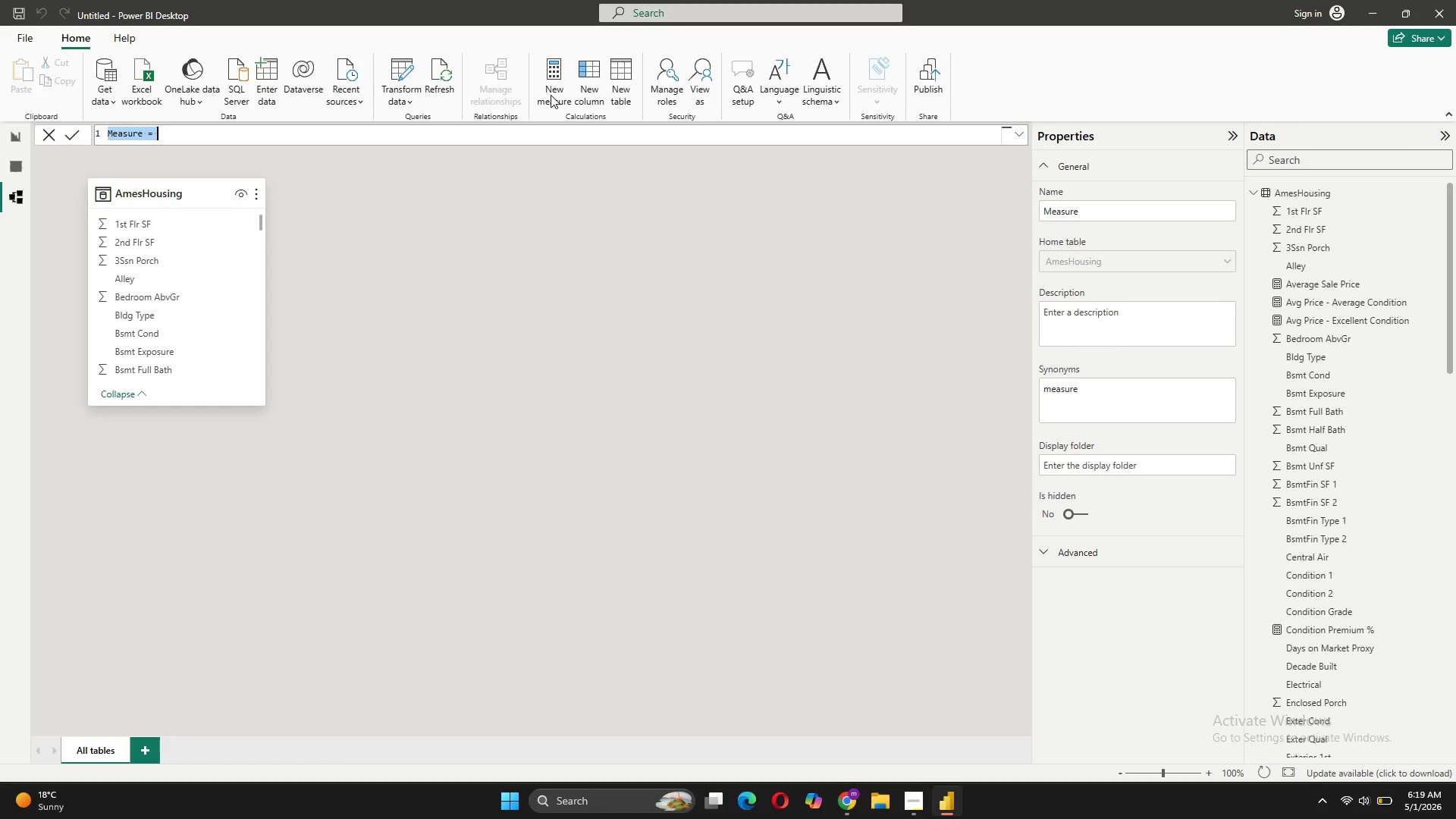 
wait(12.19)
 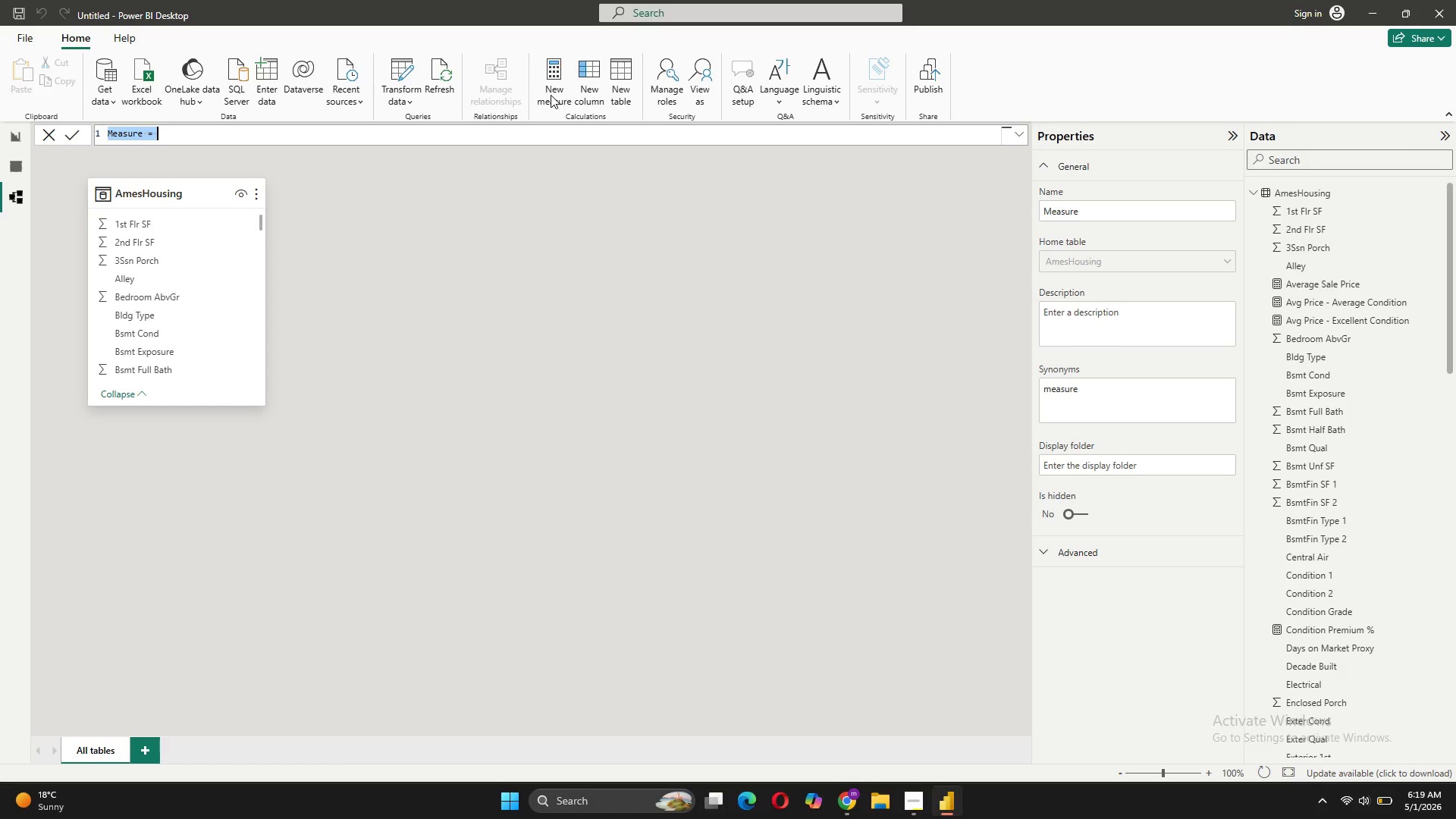 
type(Avg Price)
 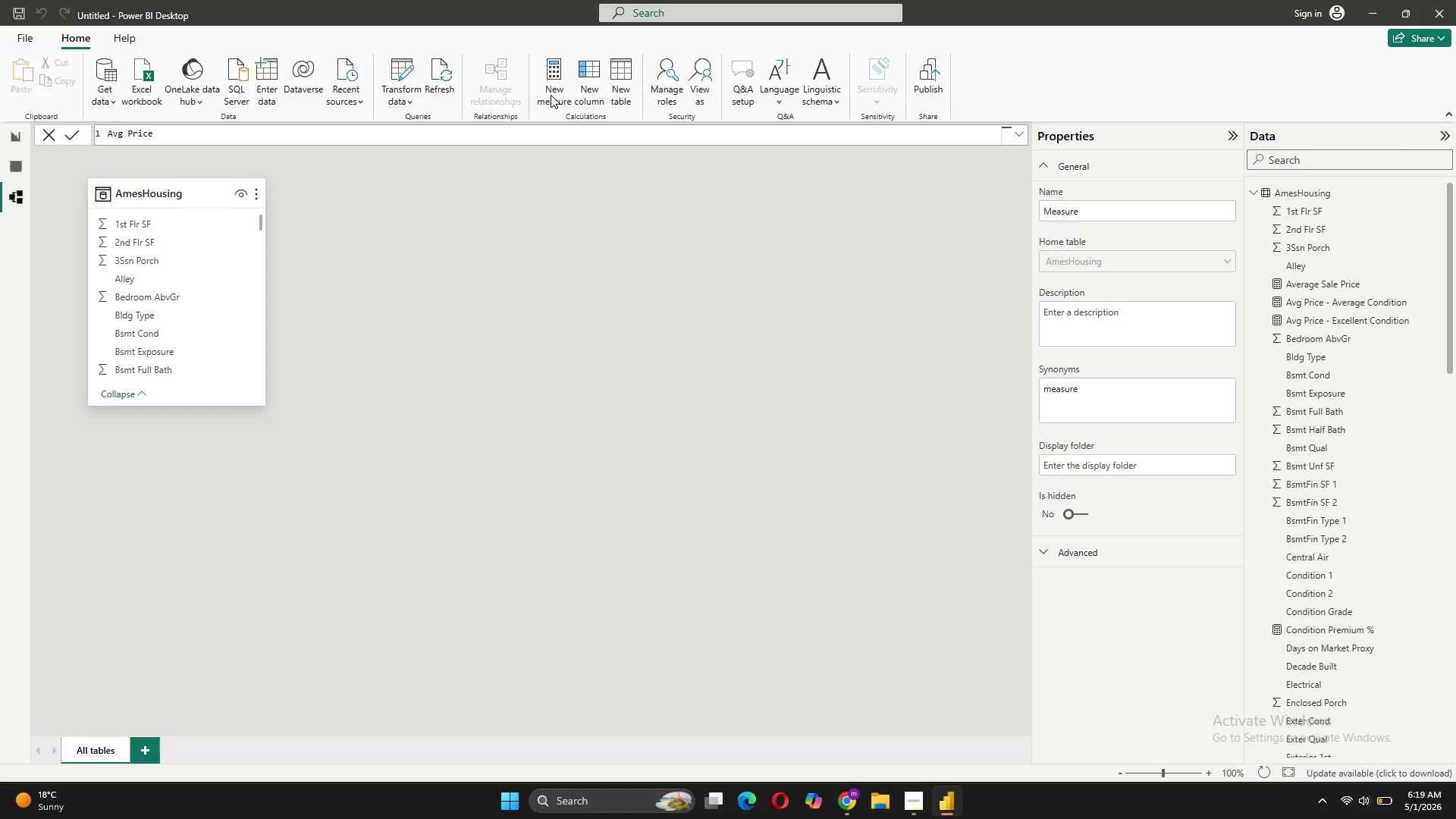 
hold_key(key=Backspace, duration=0.88)
 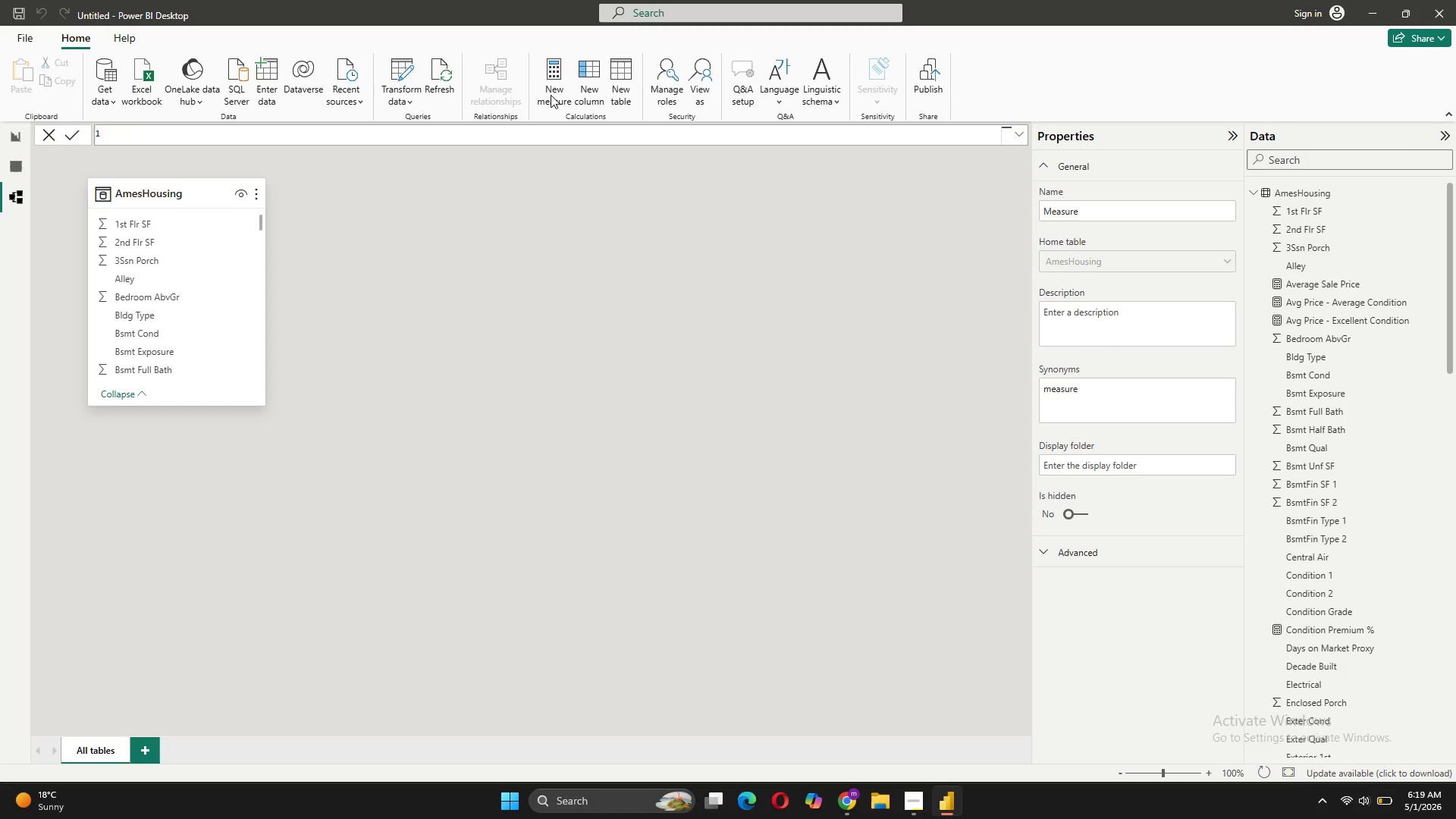 
key(Control+V)
 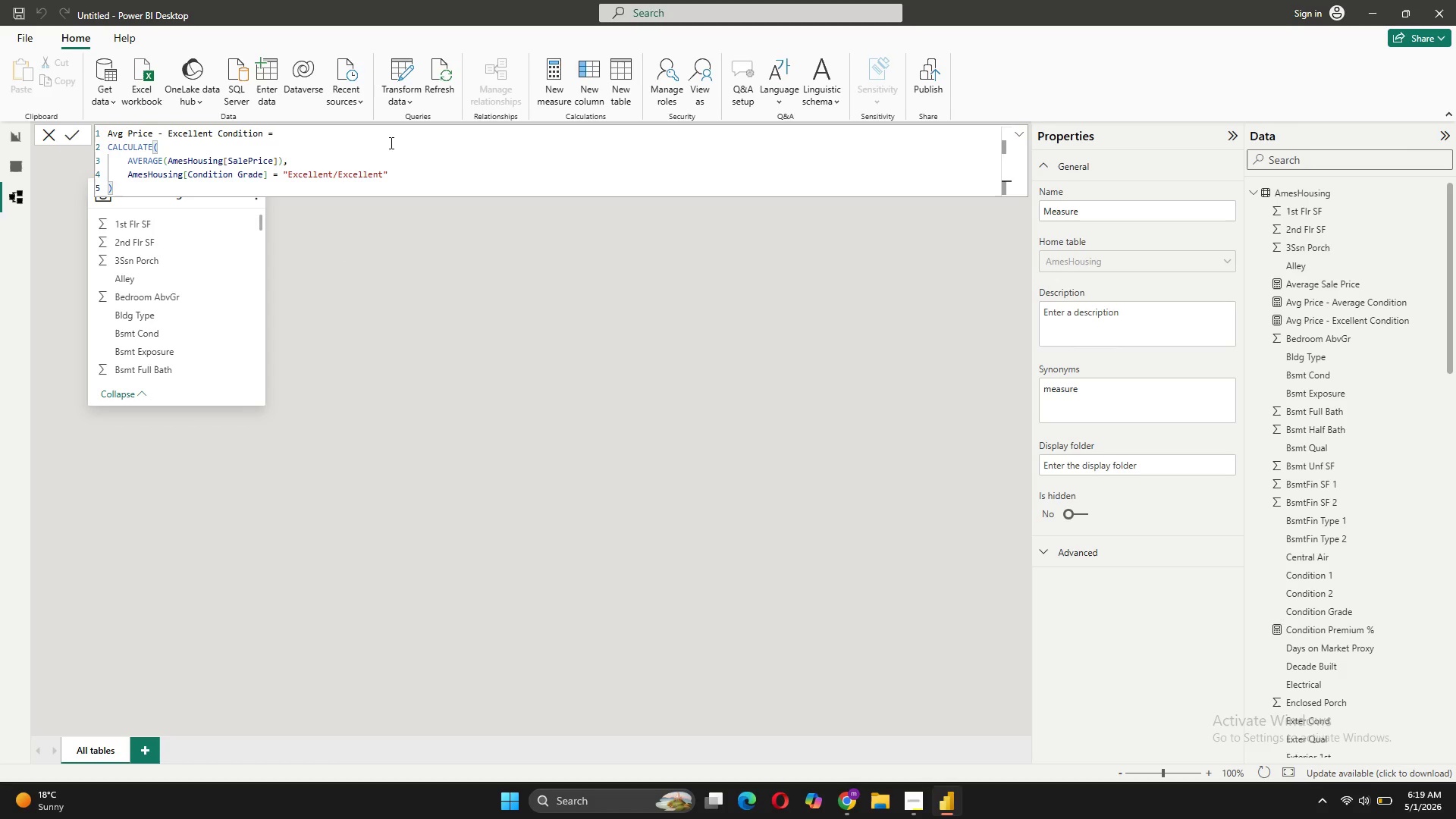 
left_click_drag(start_coordinate=[262, 130], to_coordinate=[215, 127])
 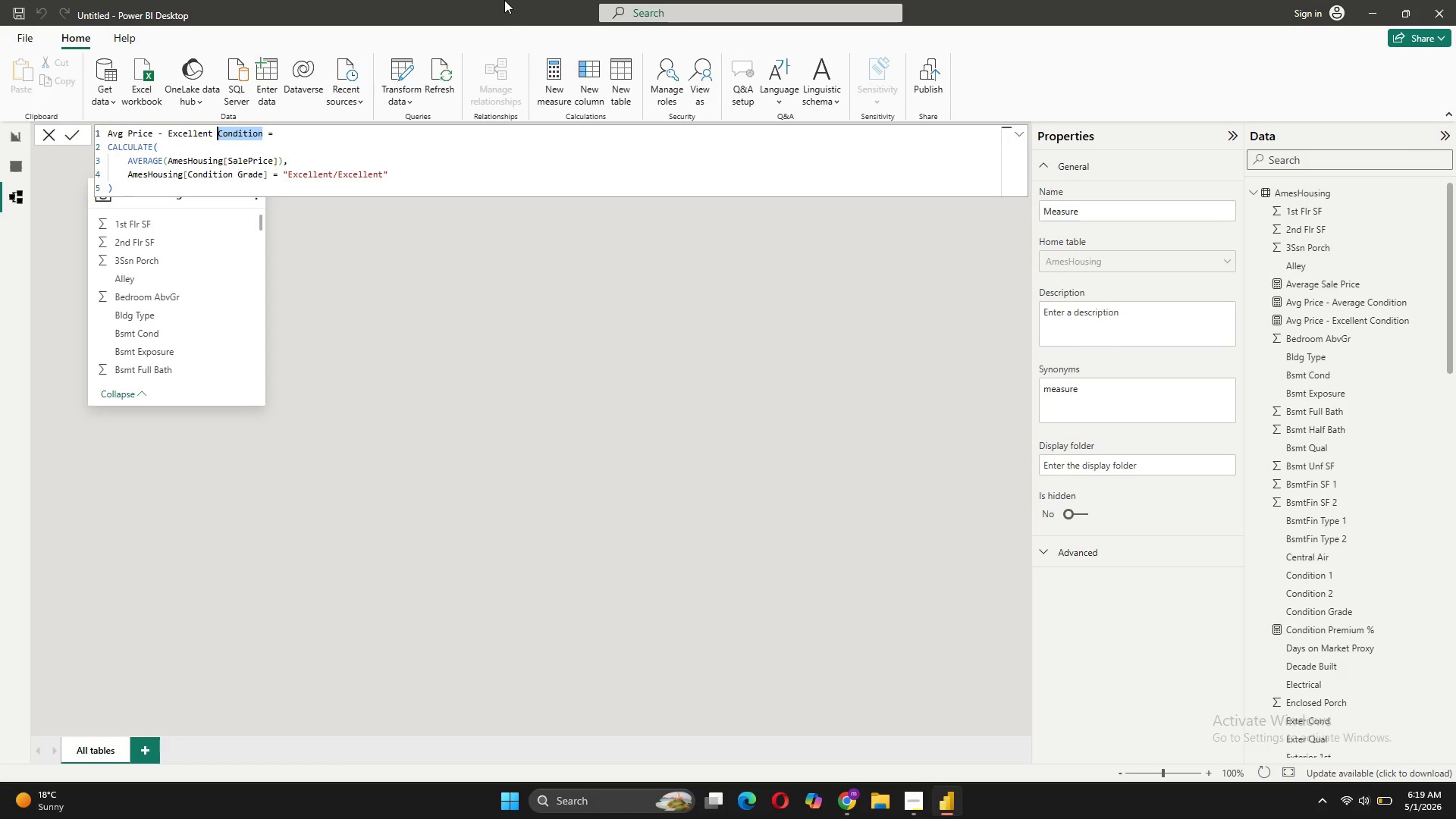 
type(Kitchen)
 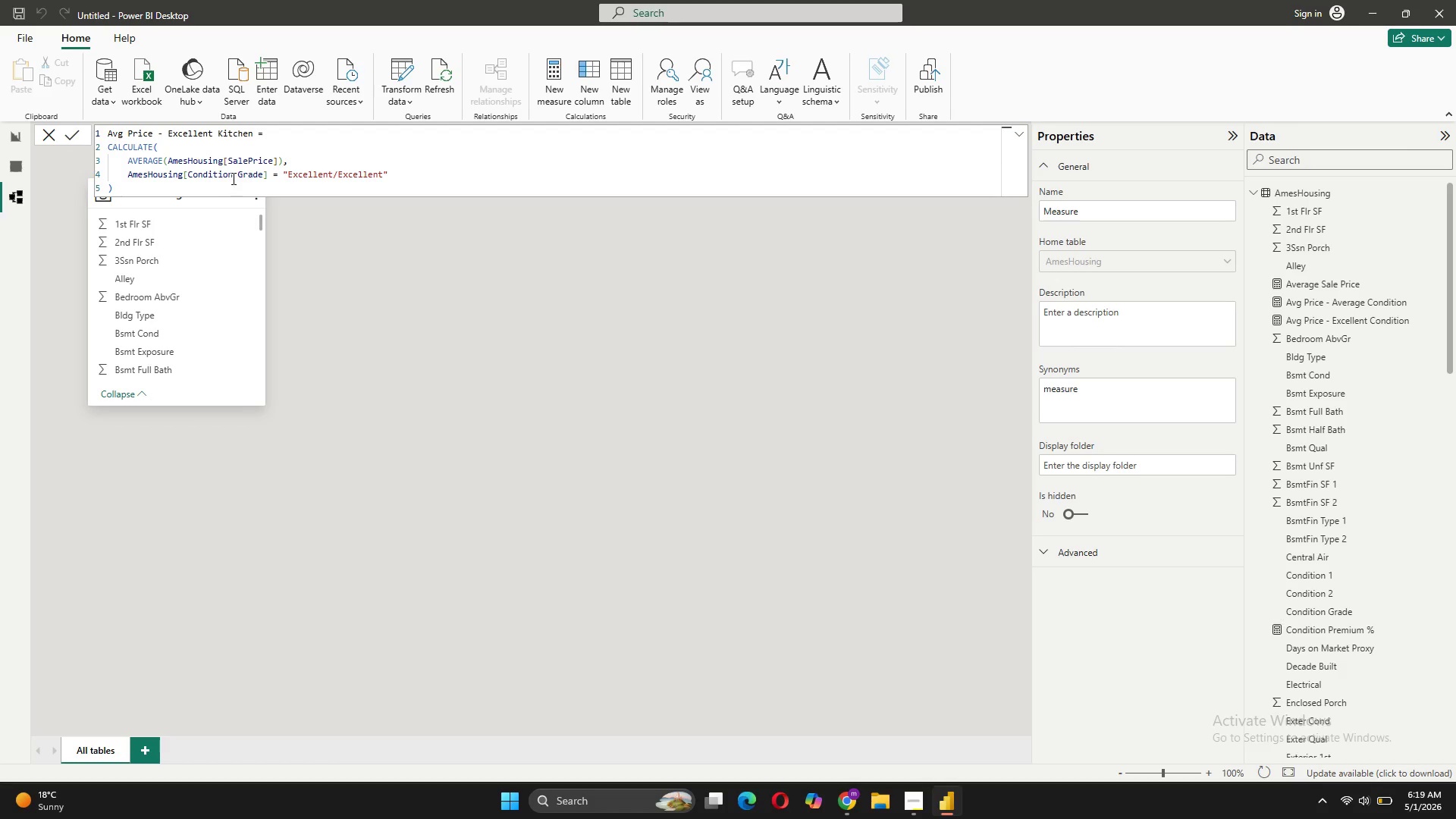 
wait(6.31)
 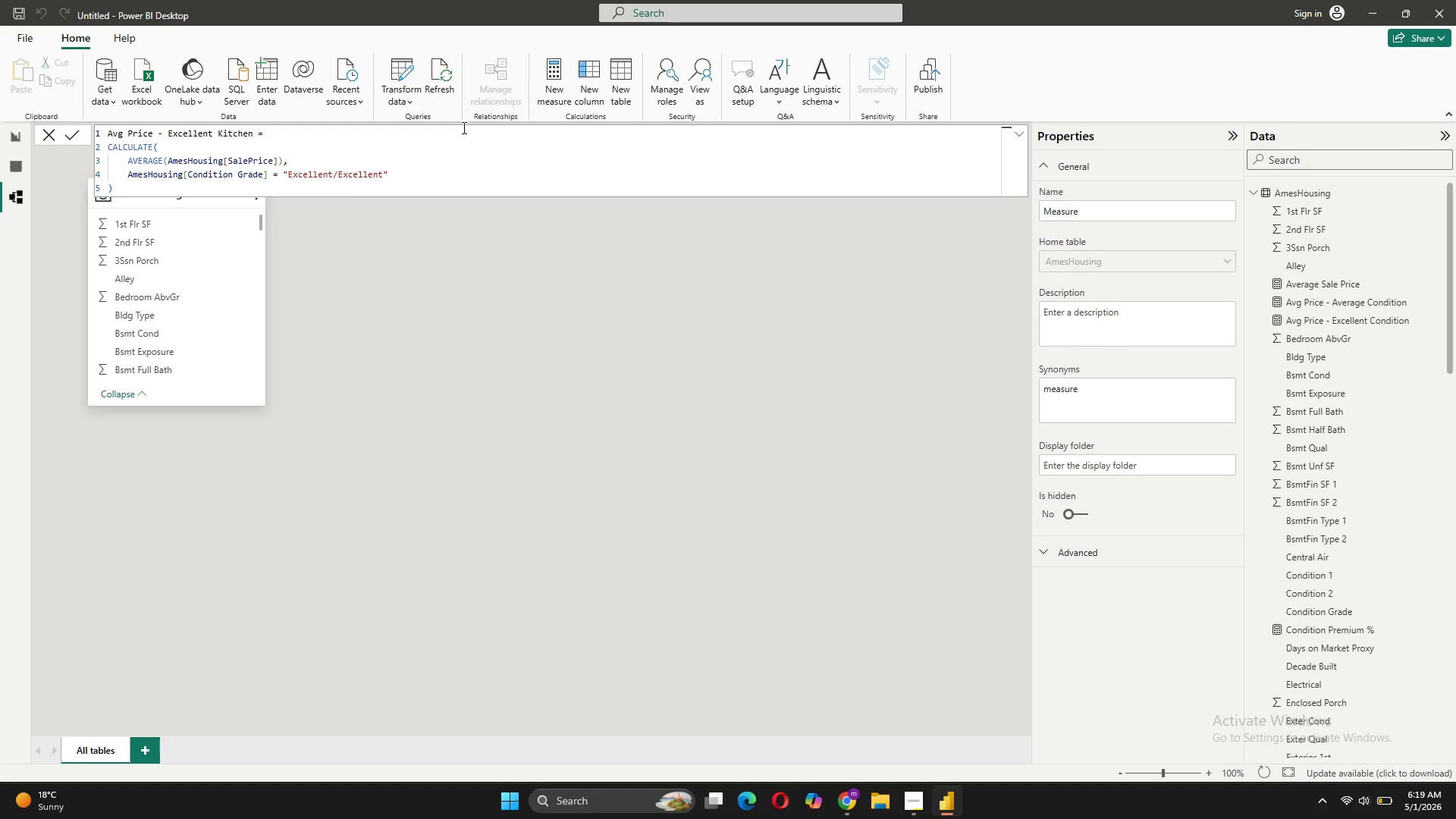 
left_click_drag(start_coordinate=[263, 174], to_coordinate=[188, 175])
 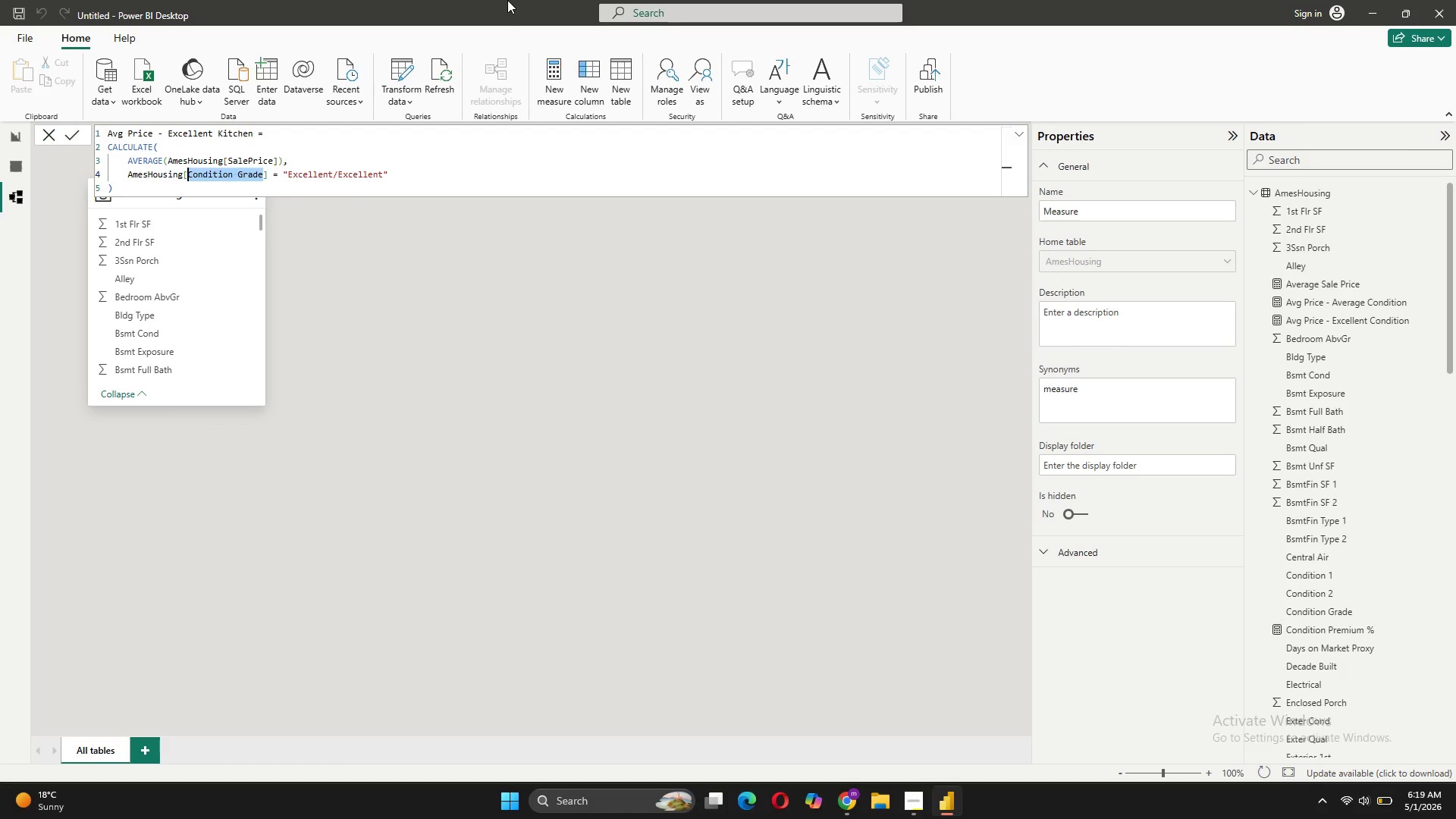 
type(Kitchen Qual)
 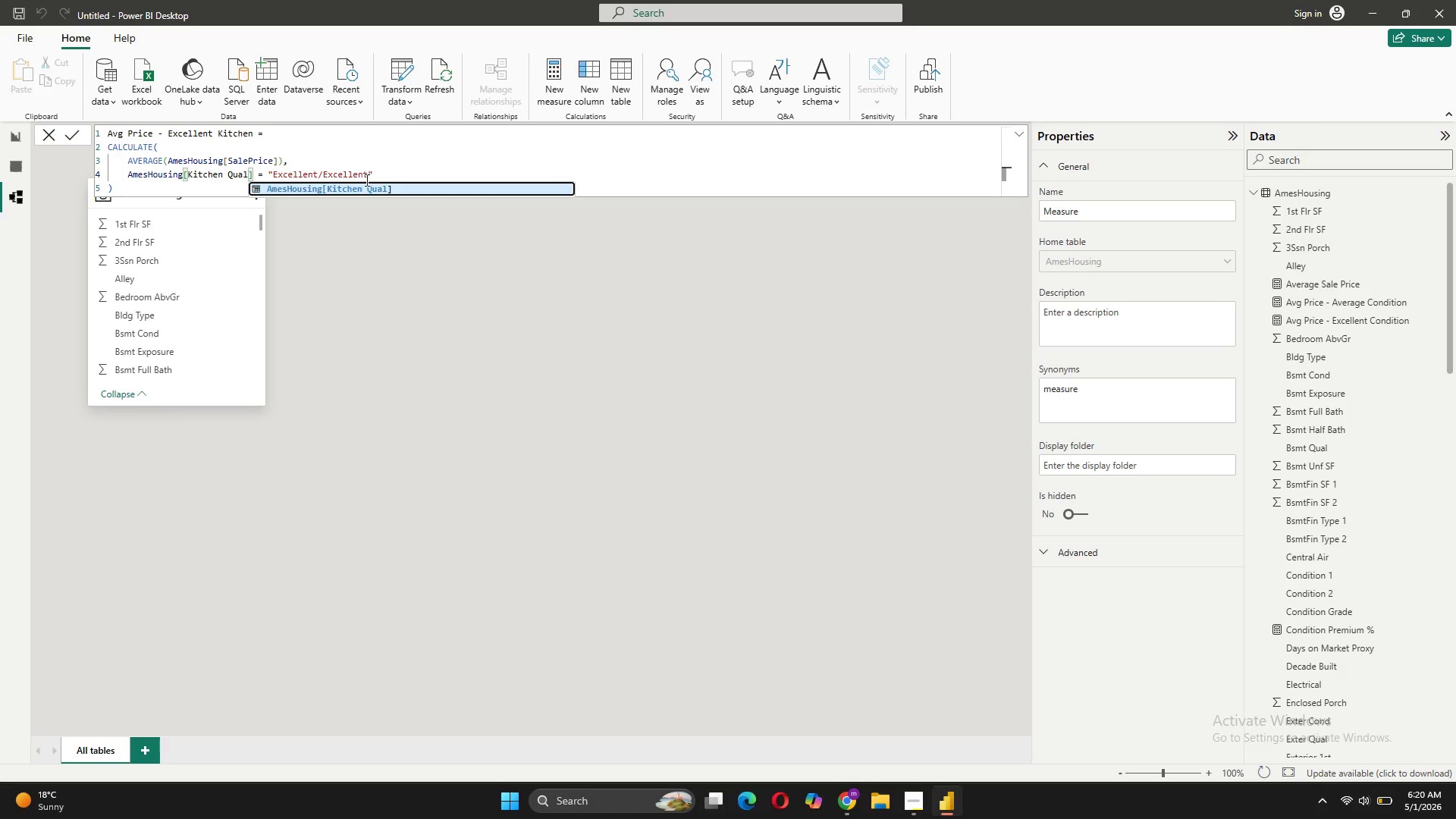 
left_click_drag(start_coordinate=[366, 170], to_coordinate=[273, 176])
 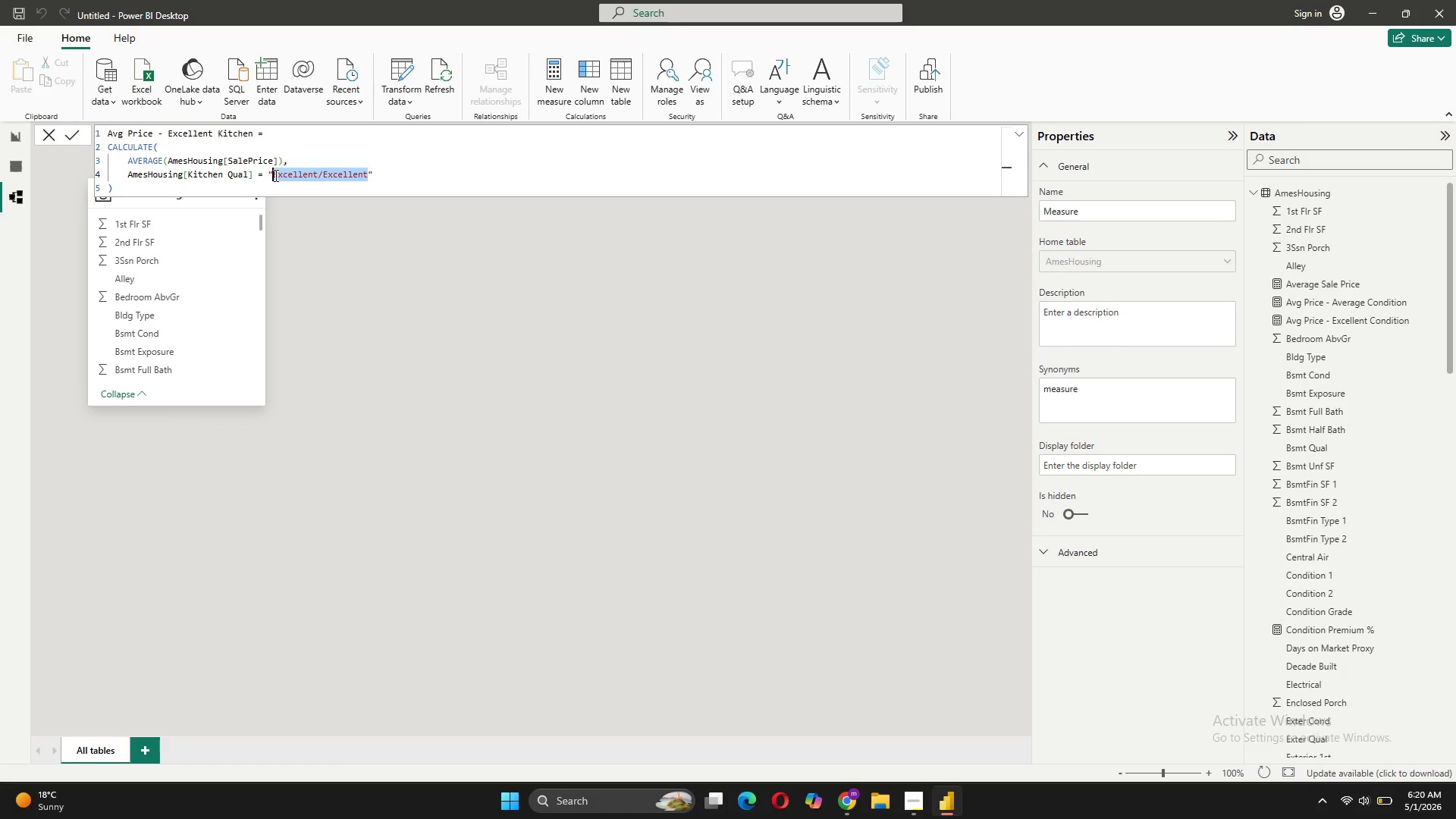 
type(FA)
 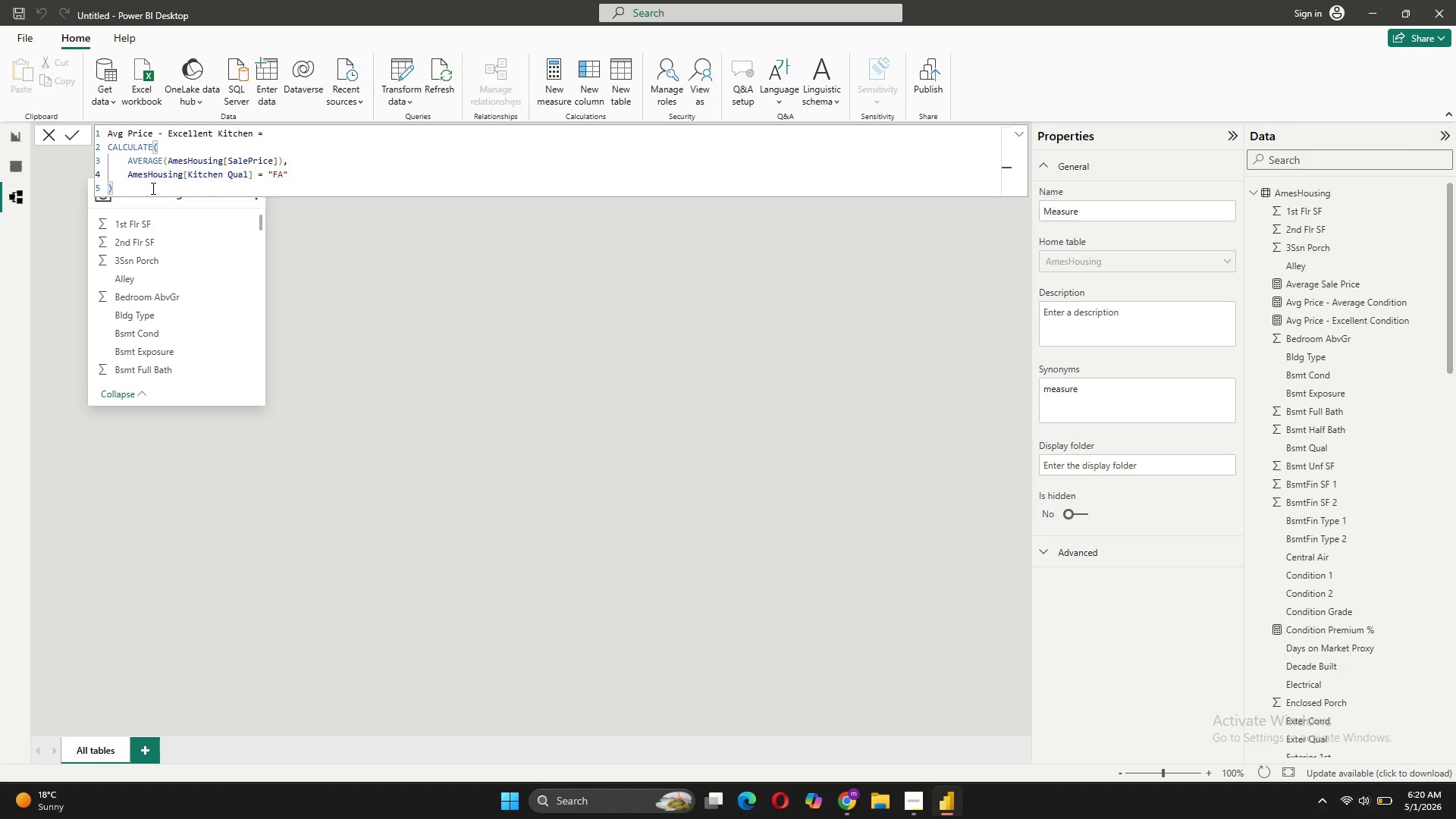 
left_click_drag(start_coordinate=[136, 188], to_coordinate=[105, 118])
 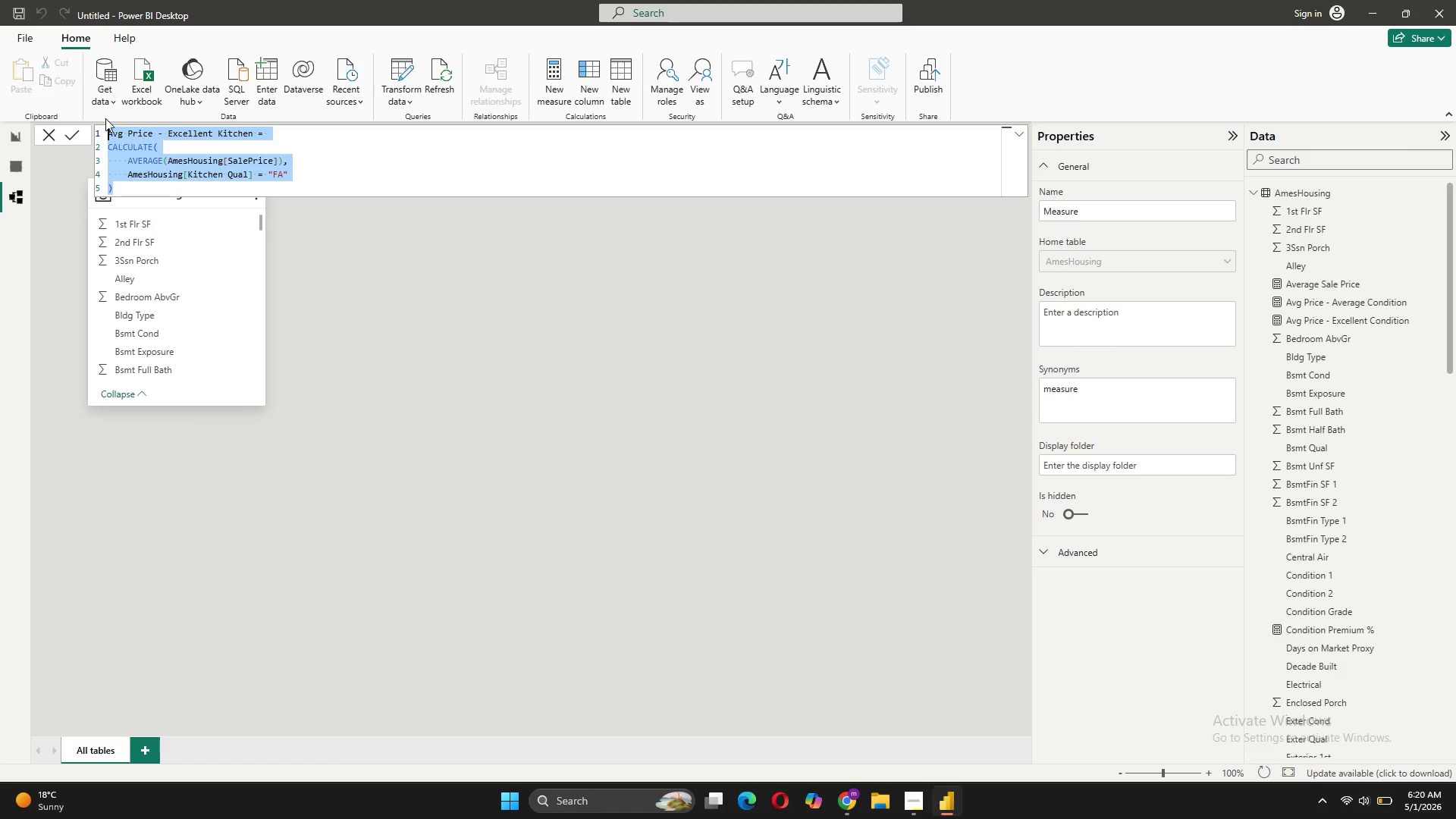 
key(Control+ControlLeft)
 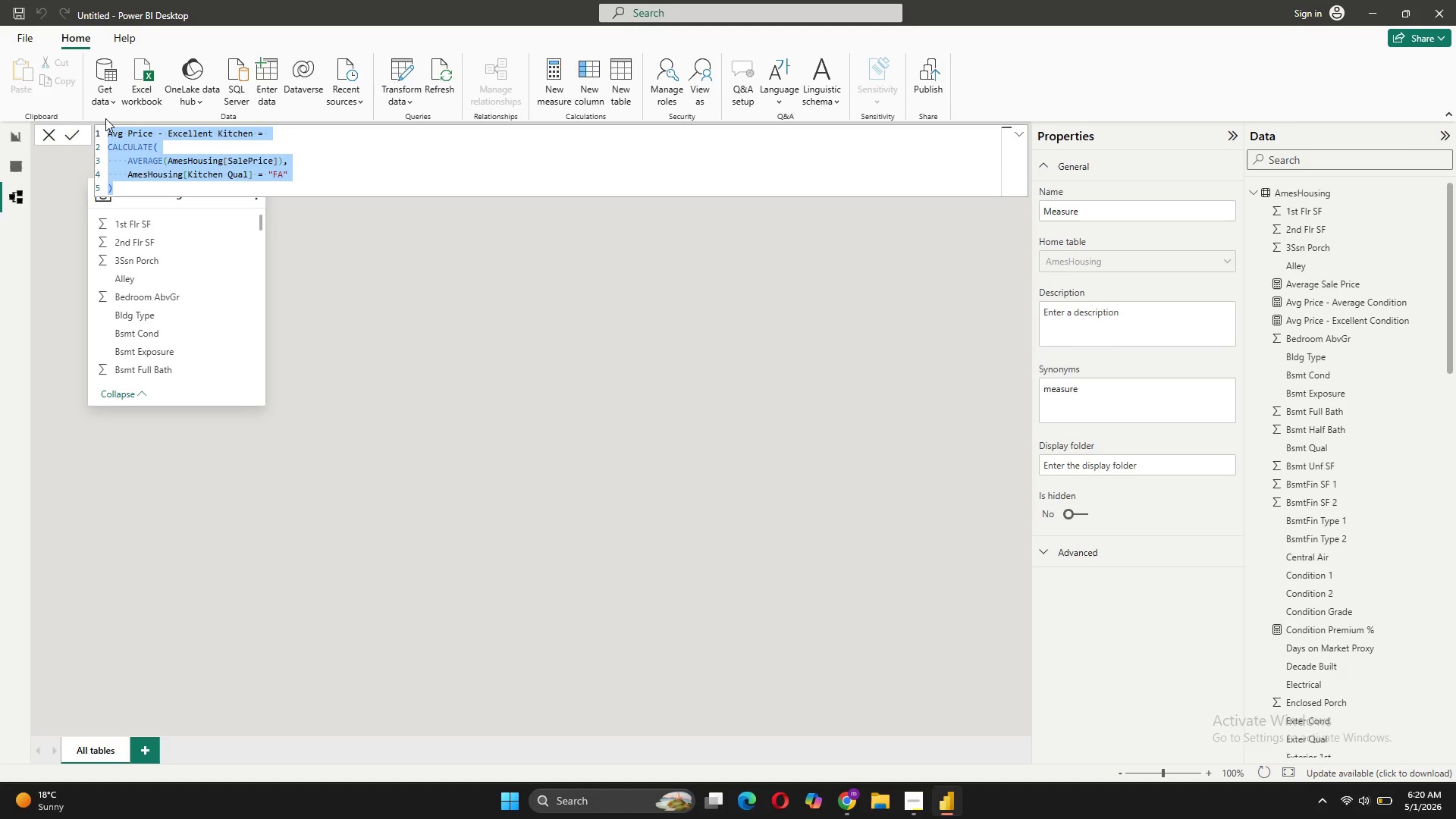 
key(Control+C)
 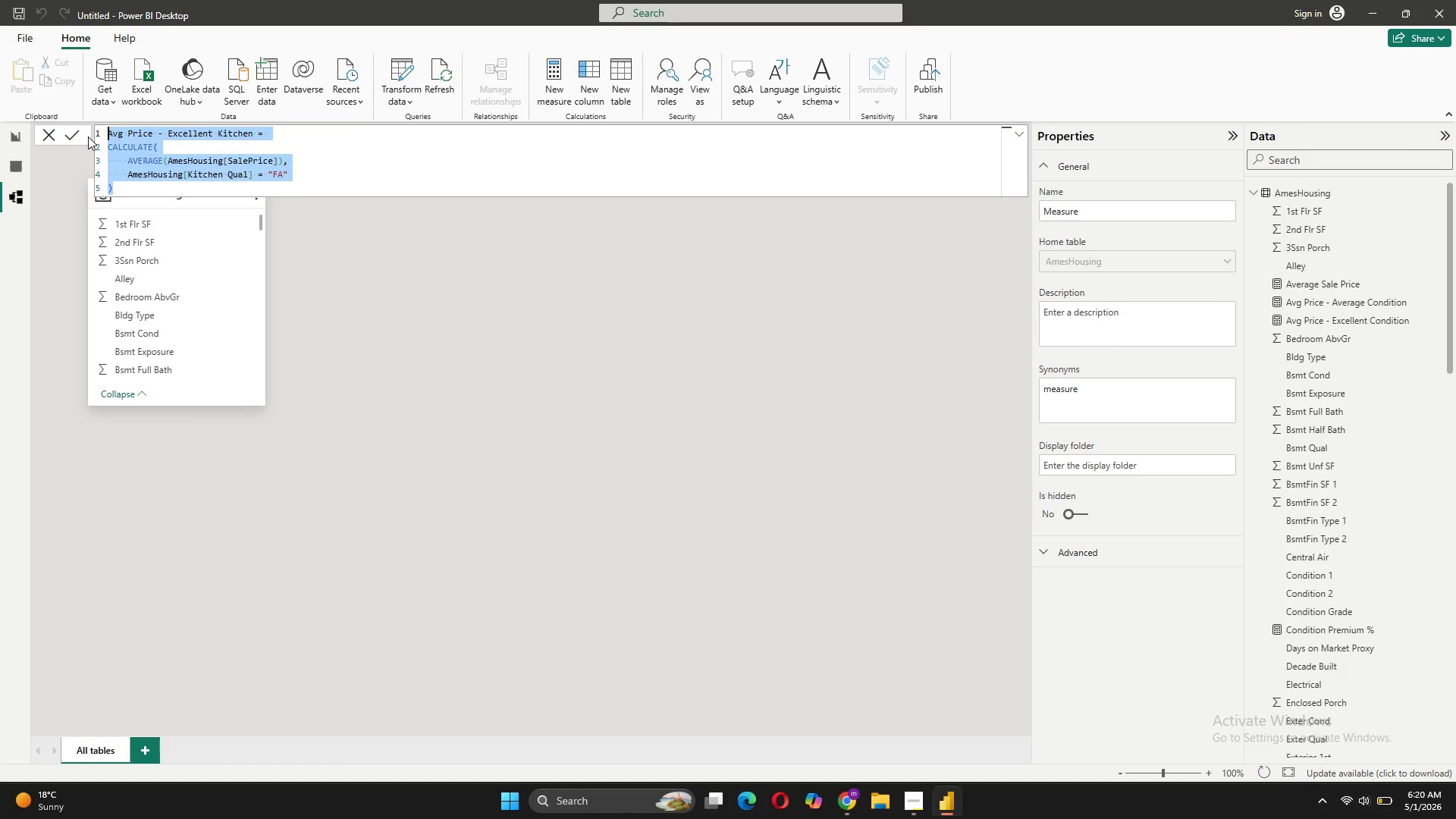 
left_click([70, 136])
 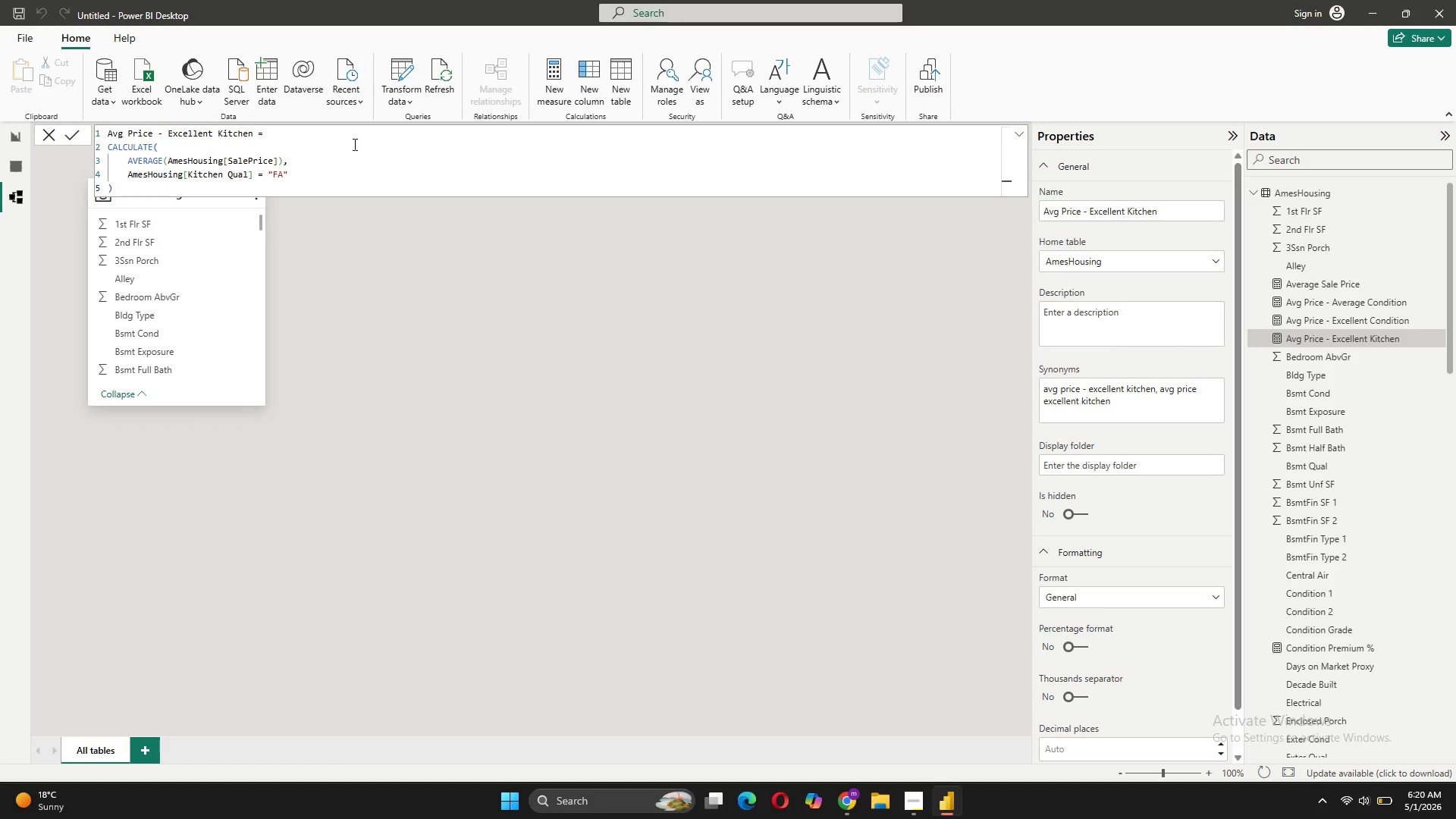 
left_click([569, 99])
 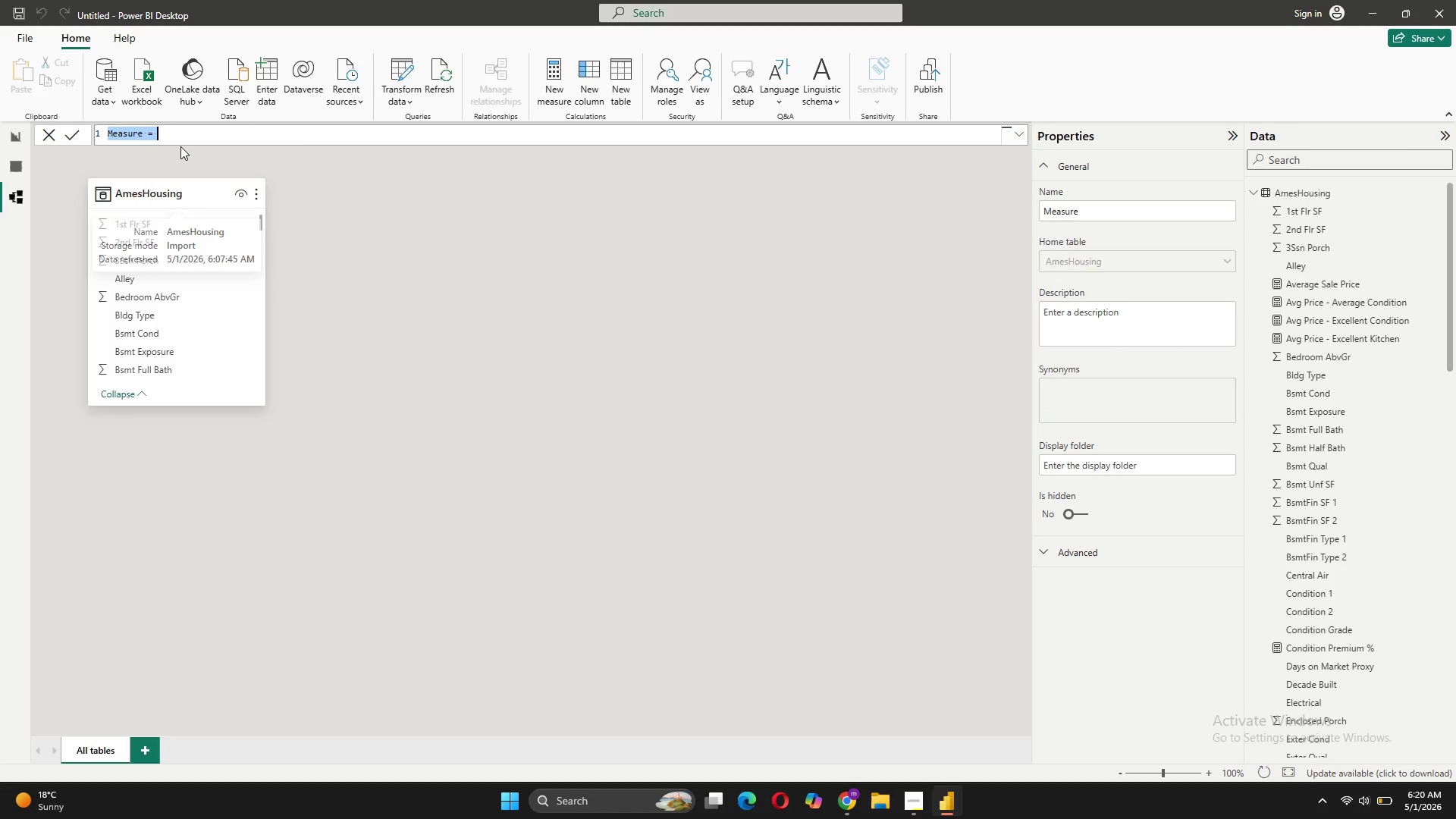 
key(Control+V)
 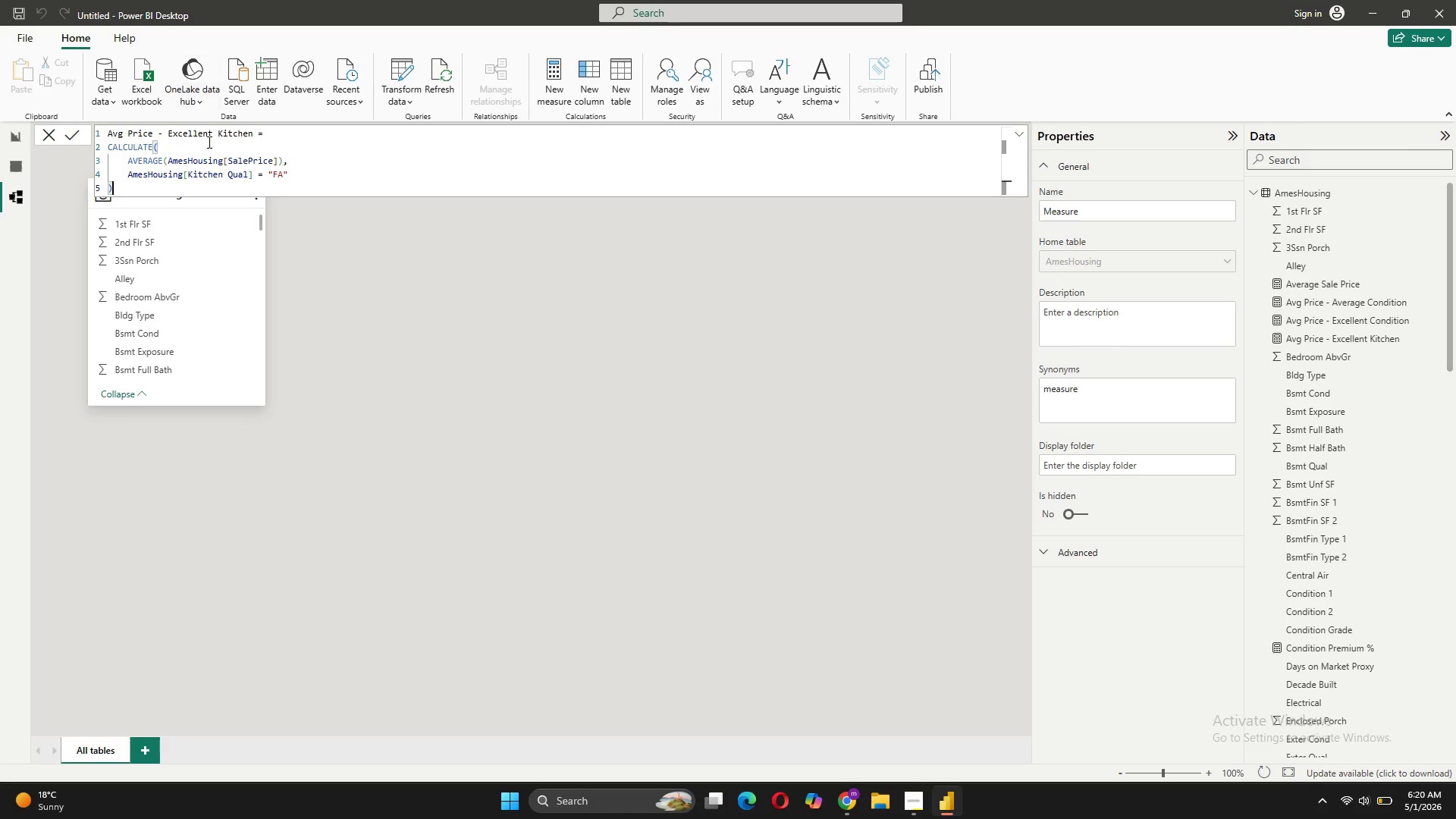 
left_click_drag(start_coordinate=[216, 131], to_coordinate=[168, 128])
 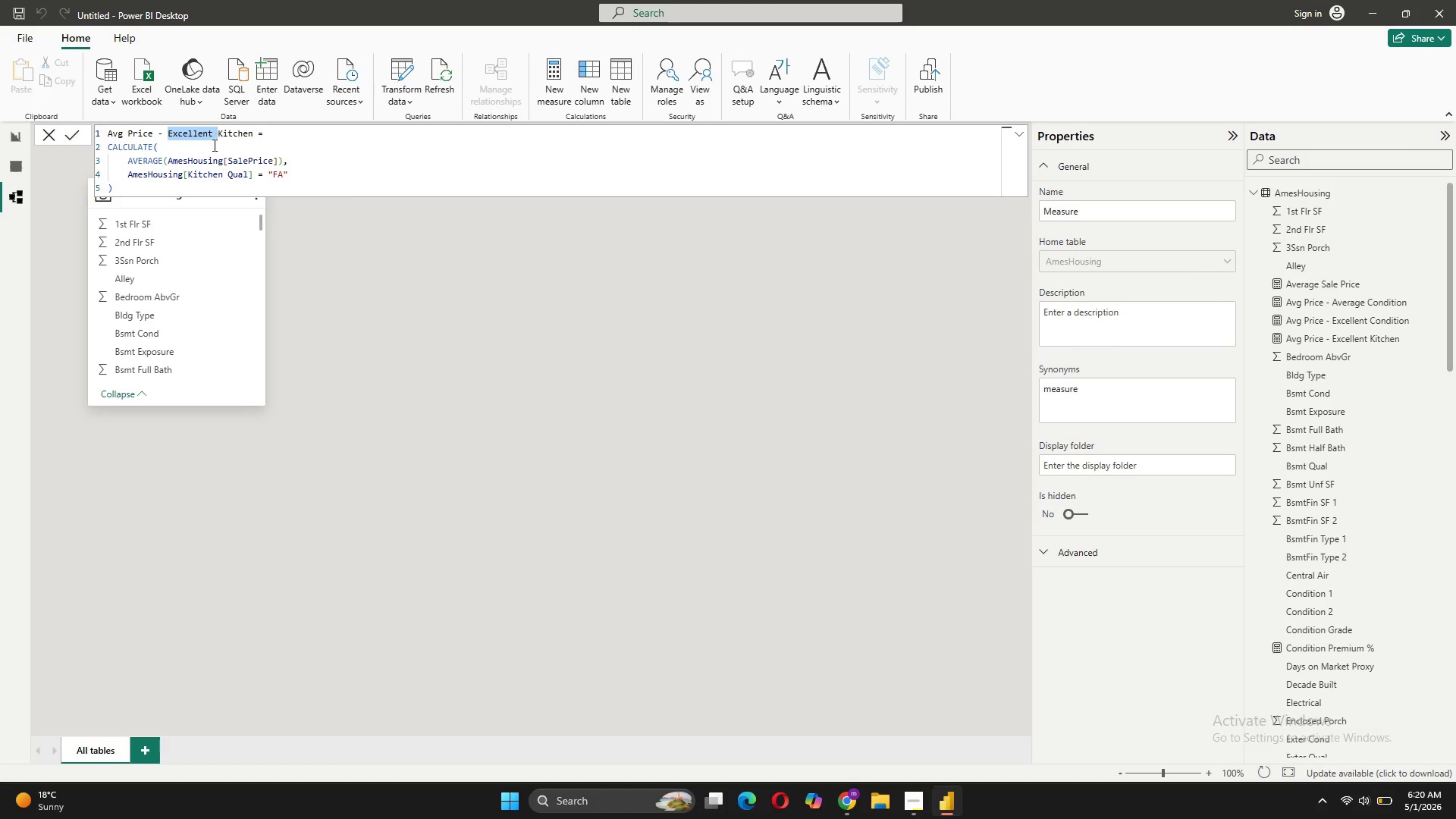 
left_click([213, 145])
 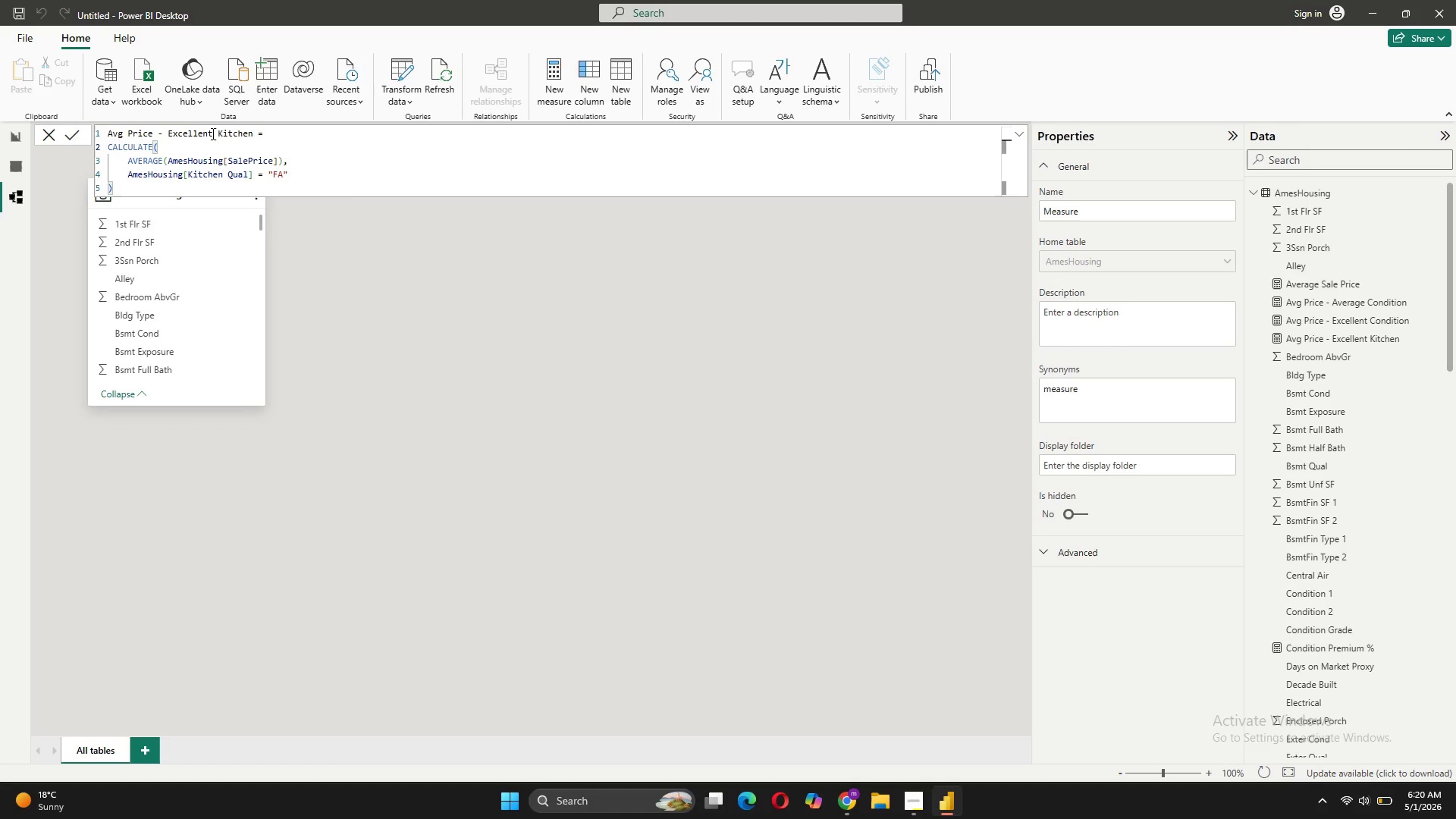 
left_click_drag(start_coordinate=[212, 133], to_coordinate=[168, 133])
 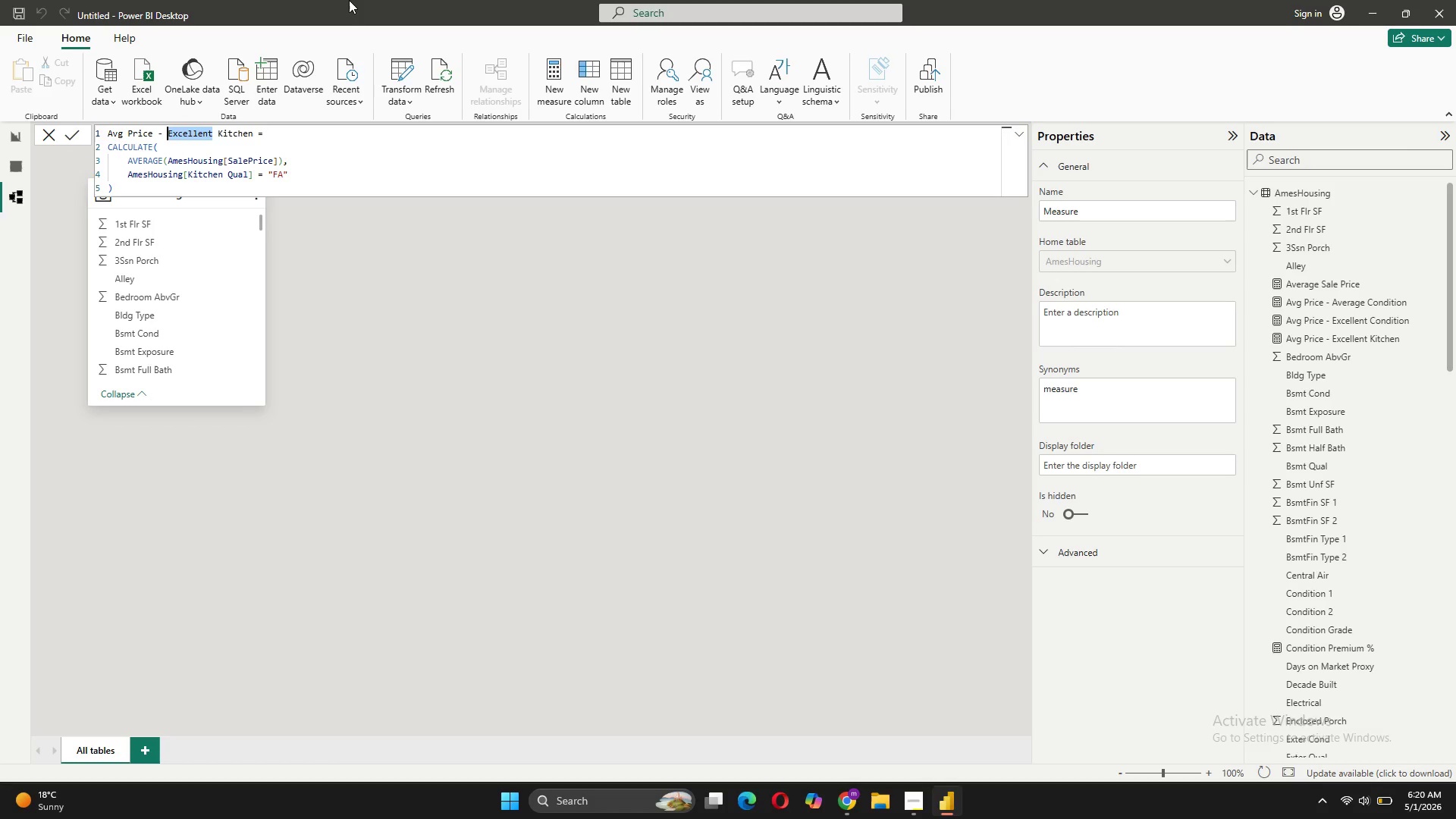 
type(Fair)
 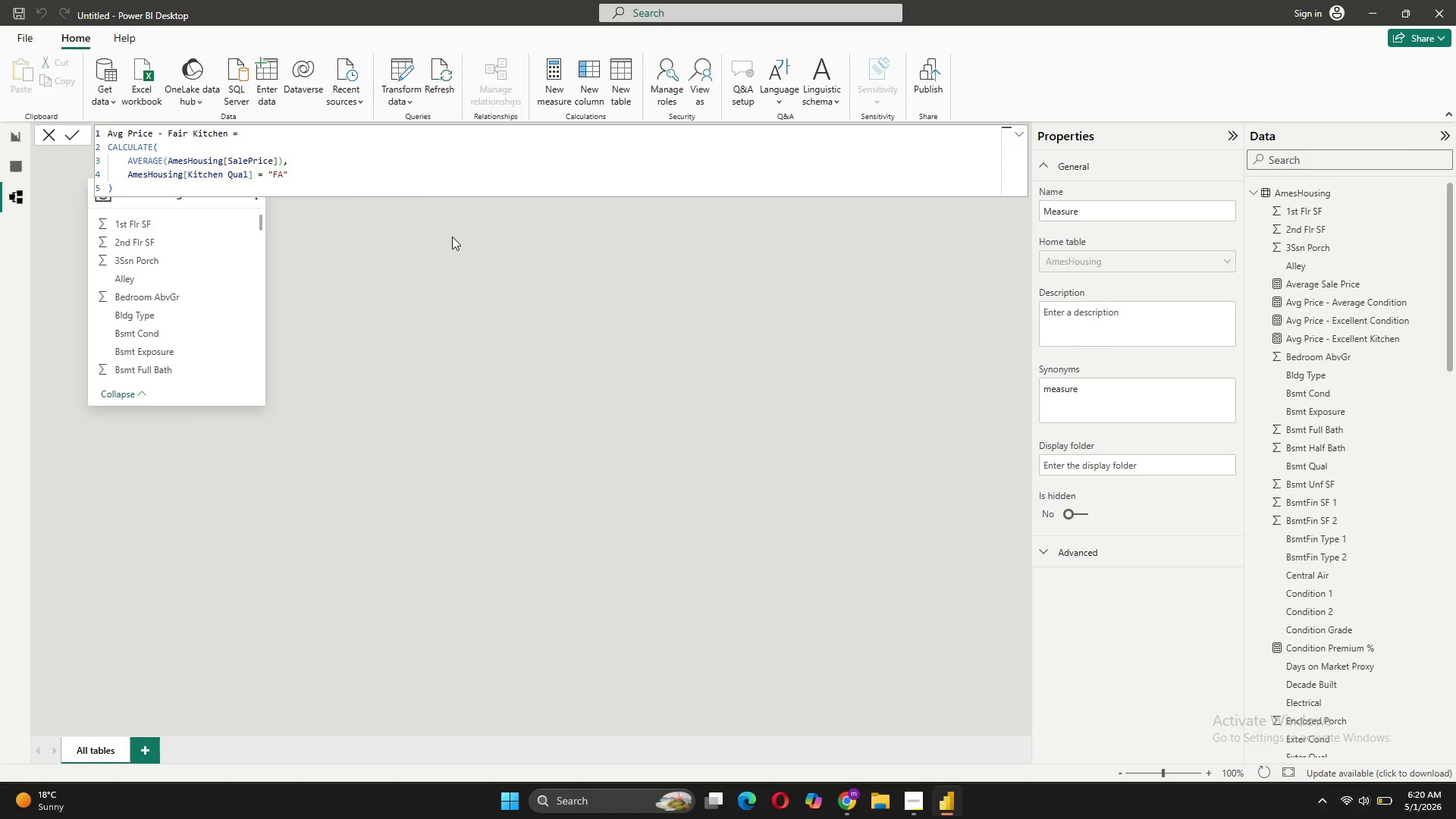 
wait(7.39)
 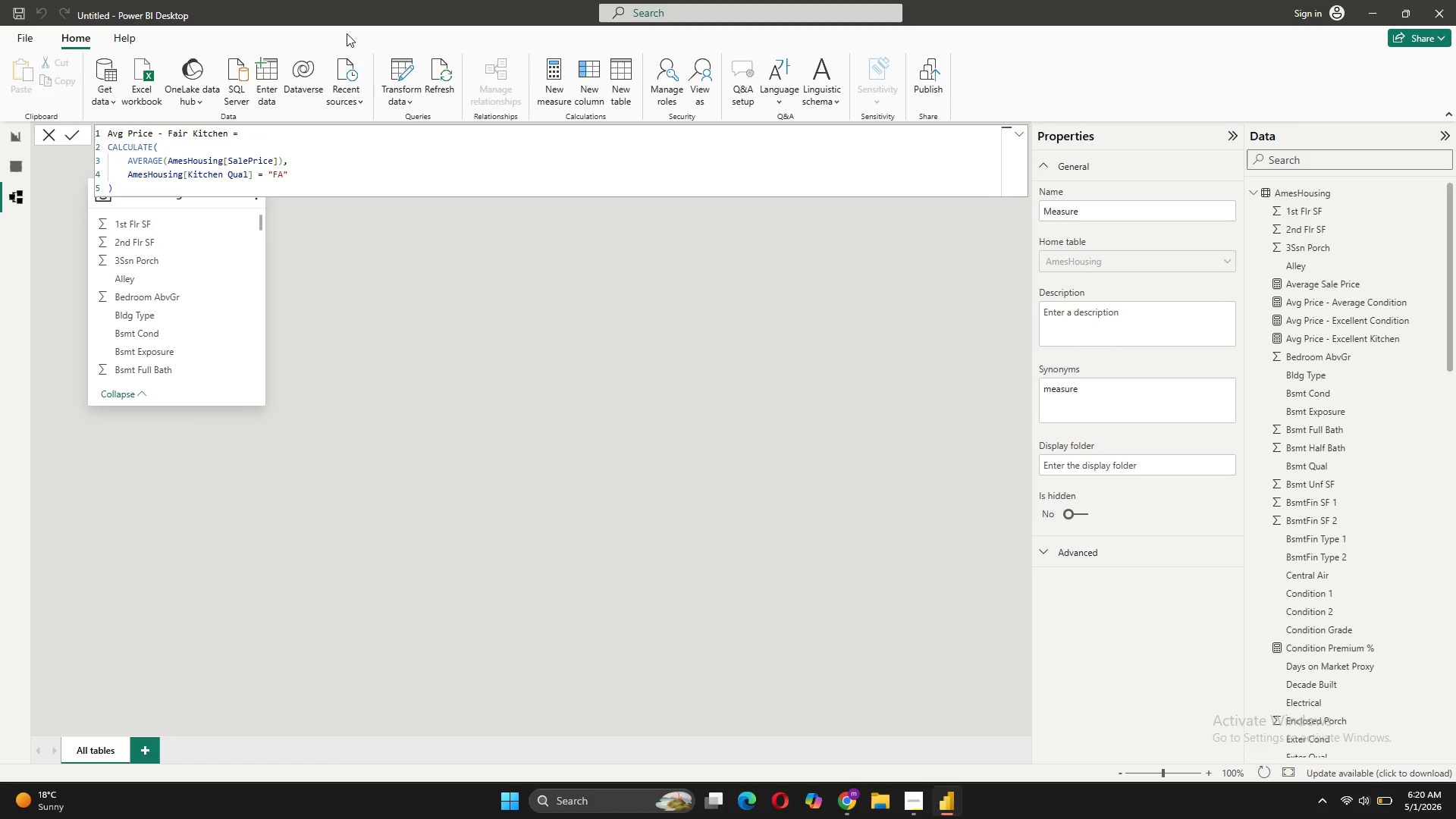 
left_click([284, 173])
 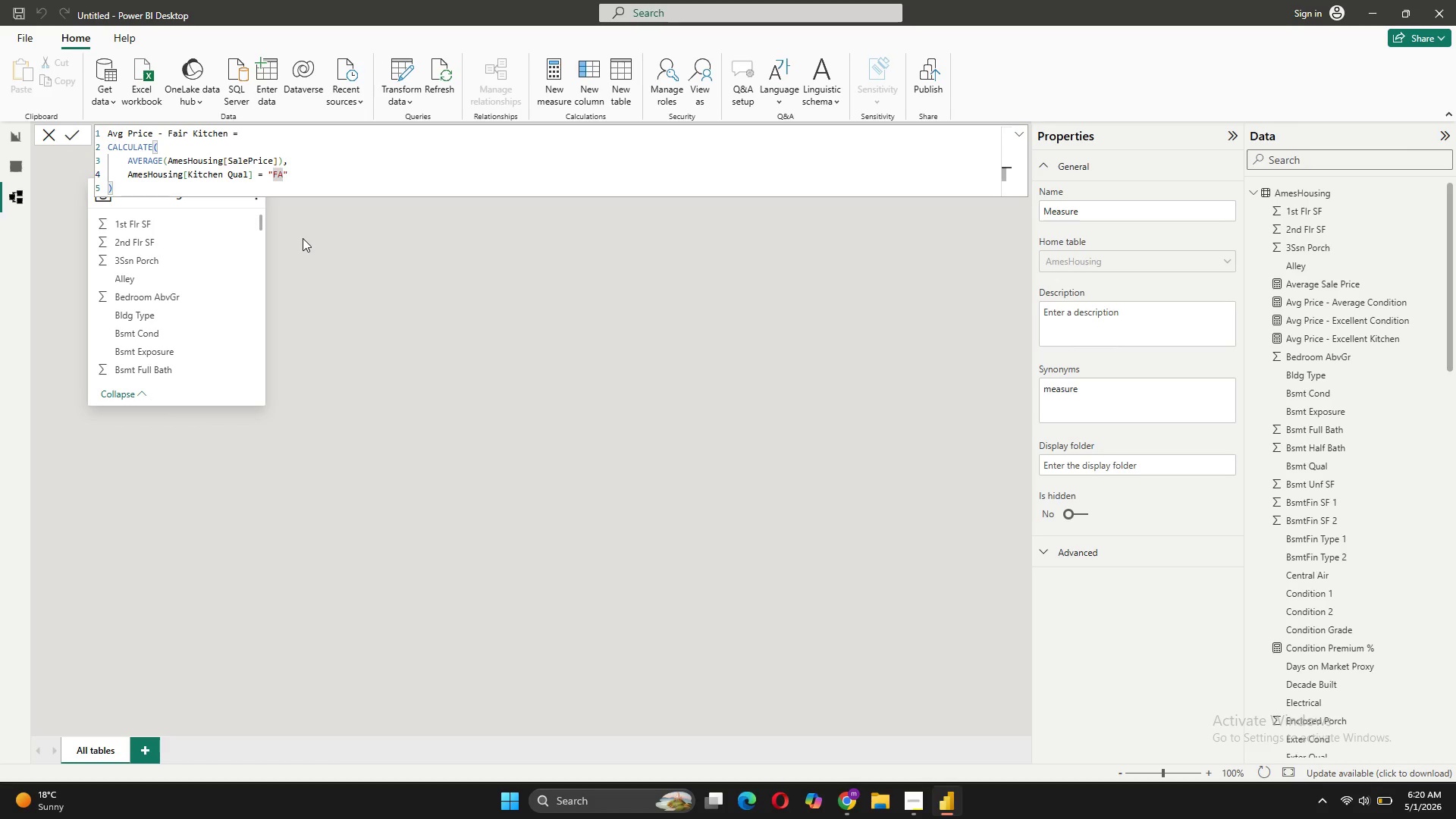 
key(Backspace)
 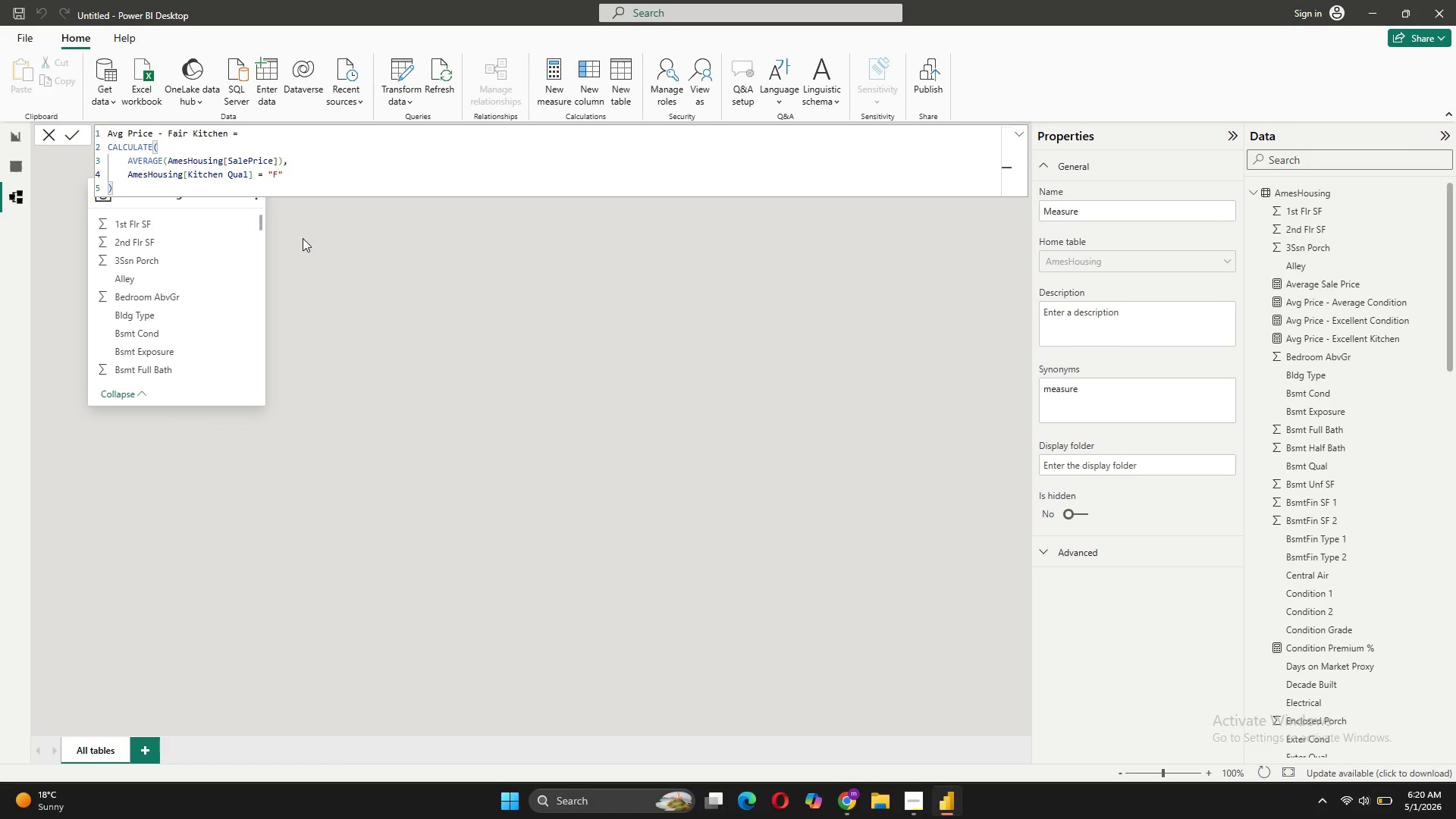 
key(A)
 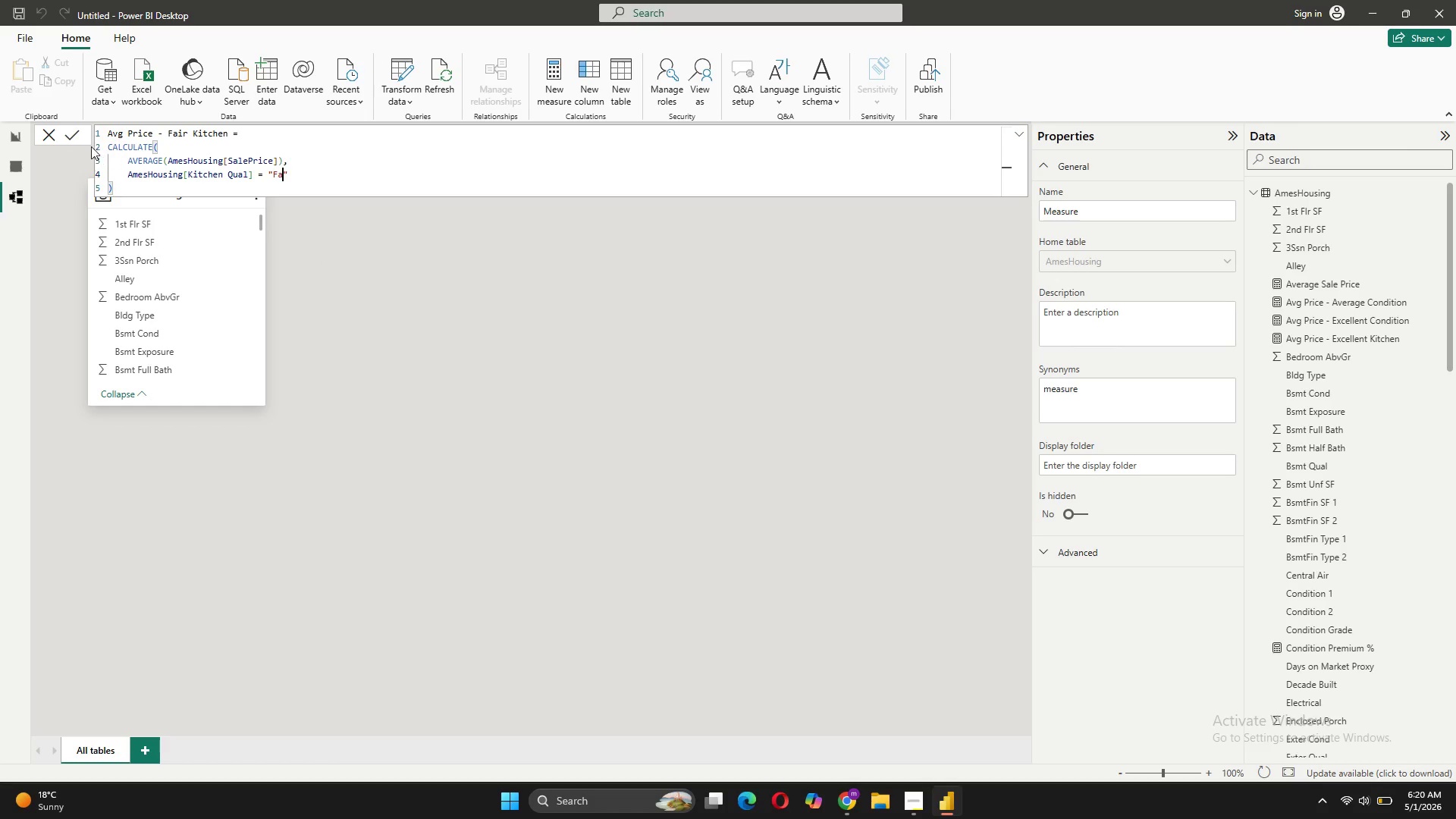 
left_click([72, 135])
 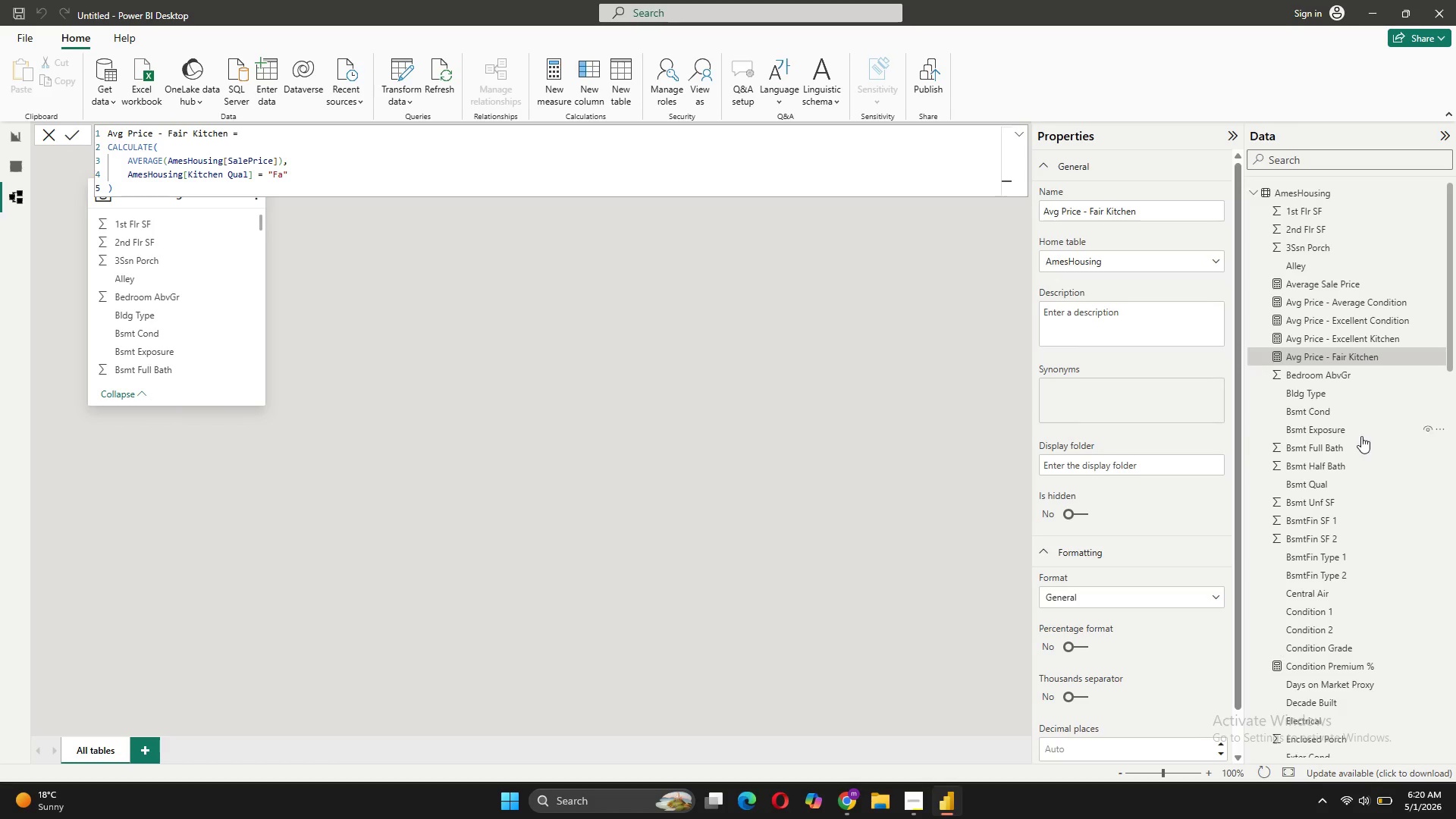 
left_click([1357, 344])
 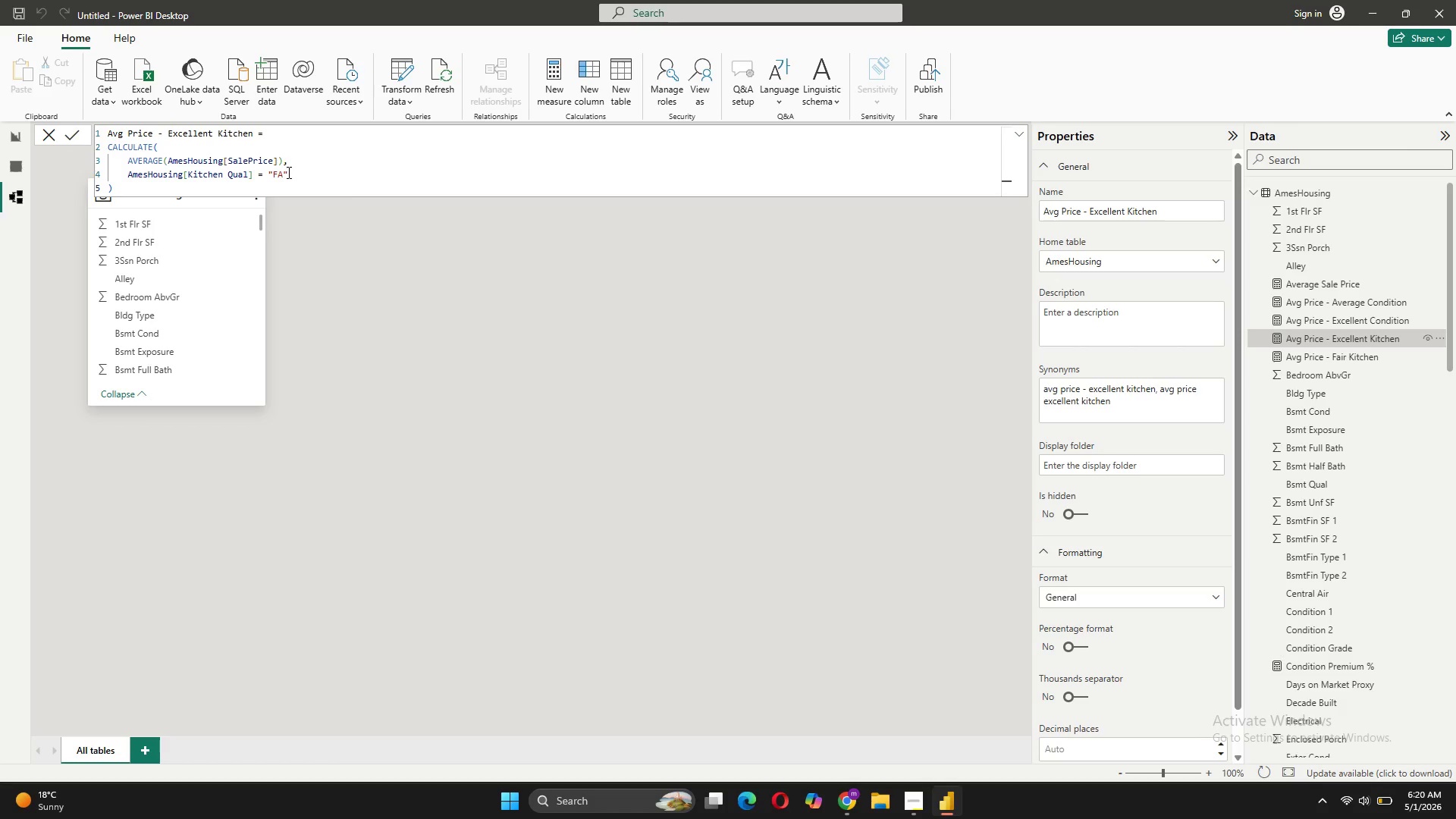 
left_click([281, 177])
 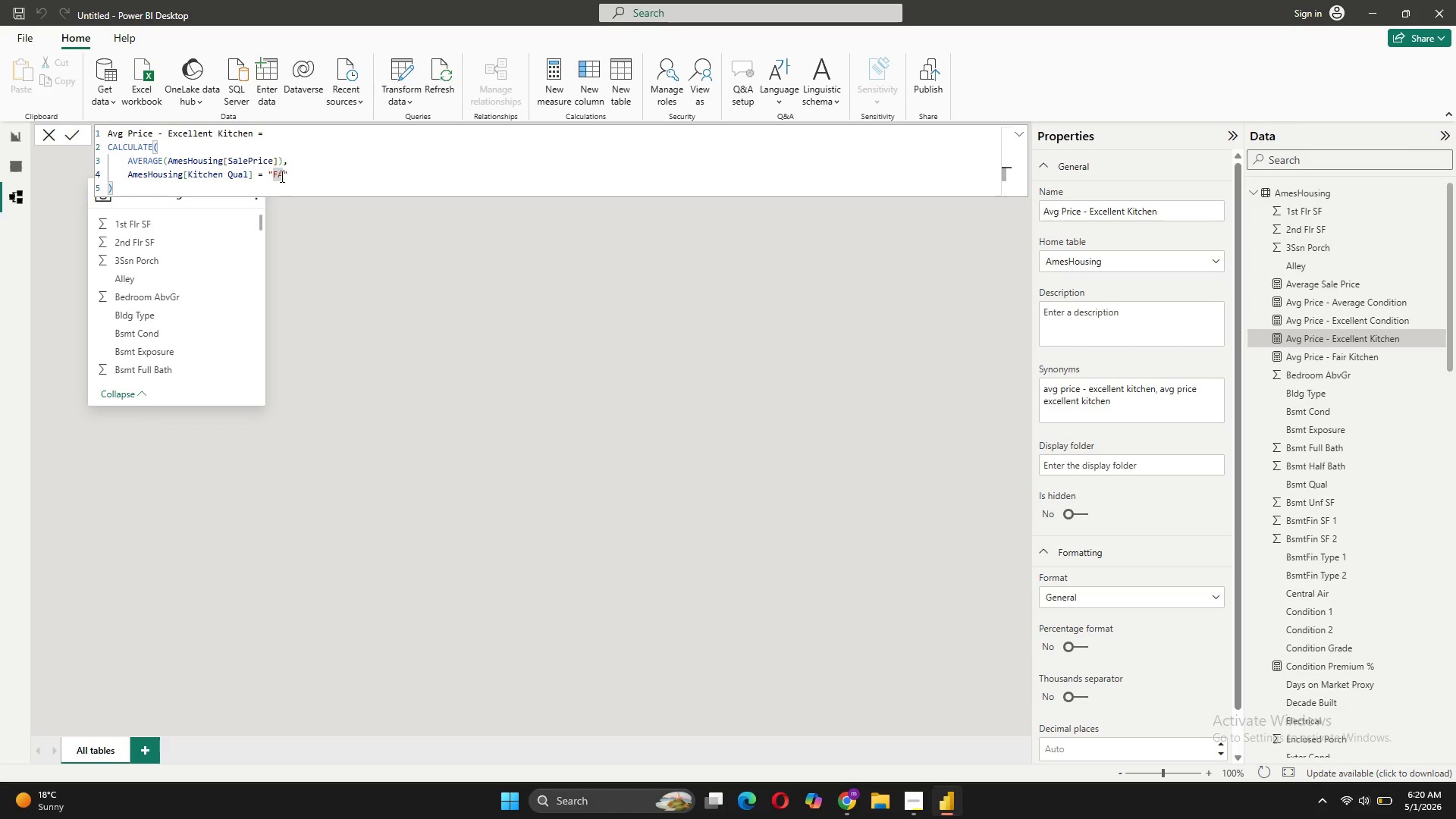 
key(Backspace)
 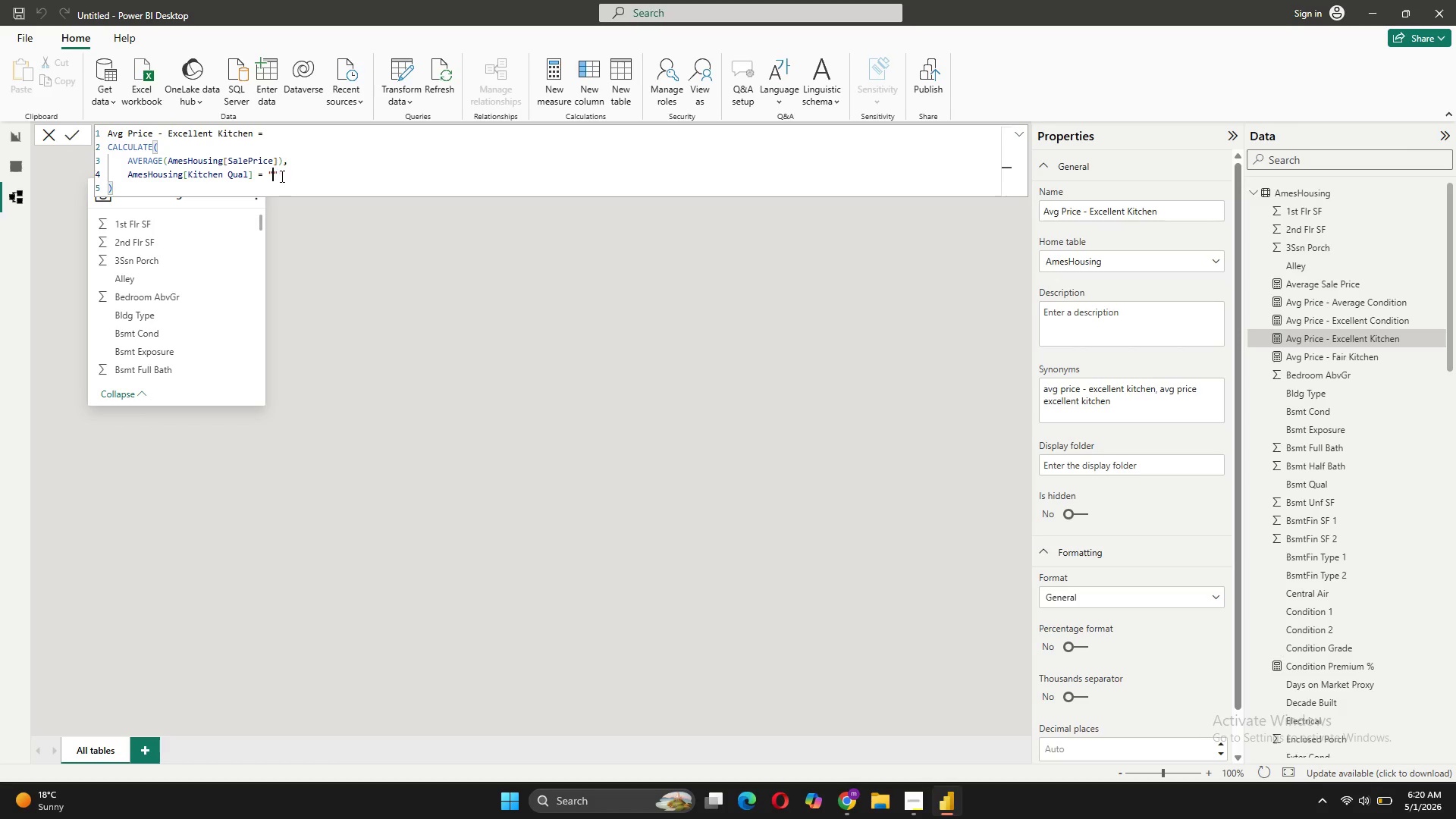 
key(Backspace)
 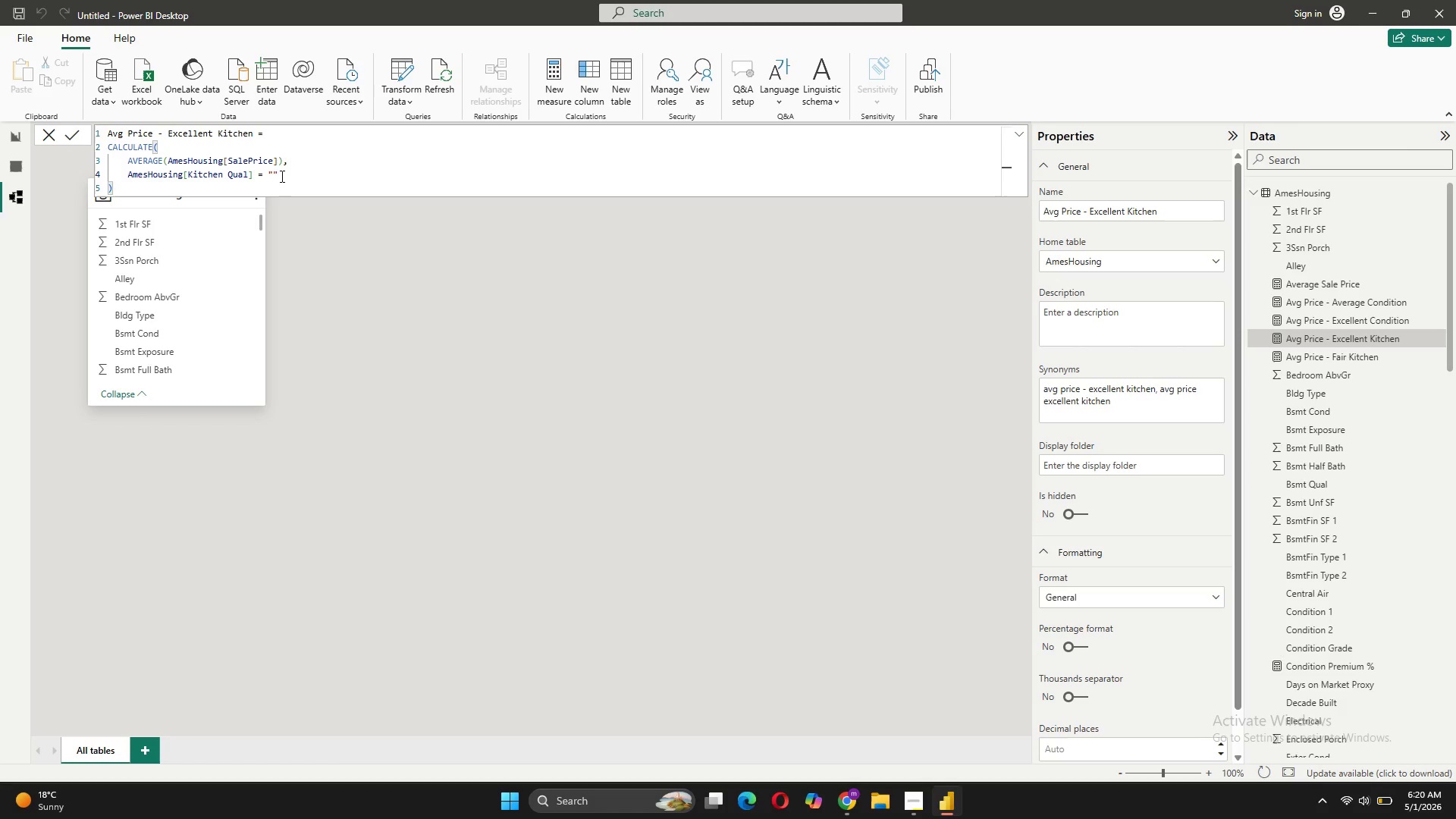 
key(CapsLock)
 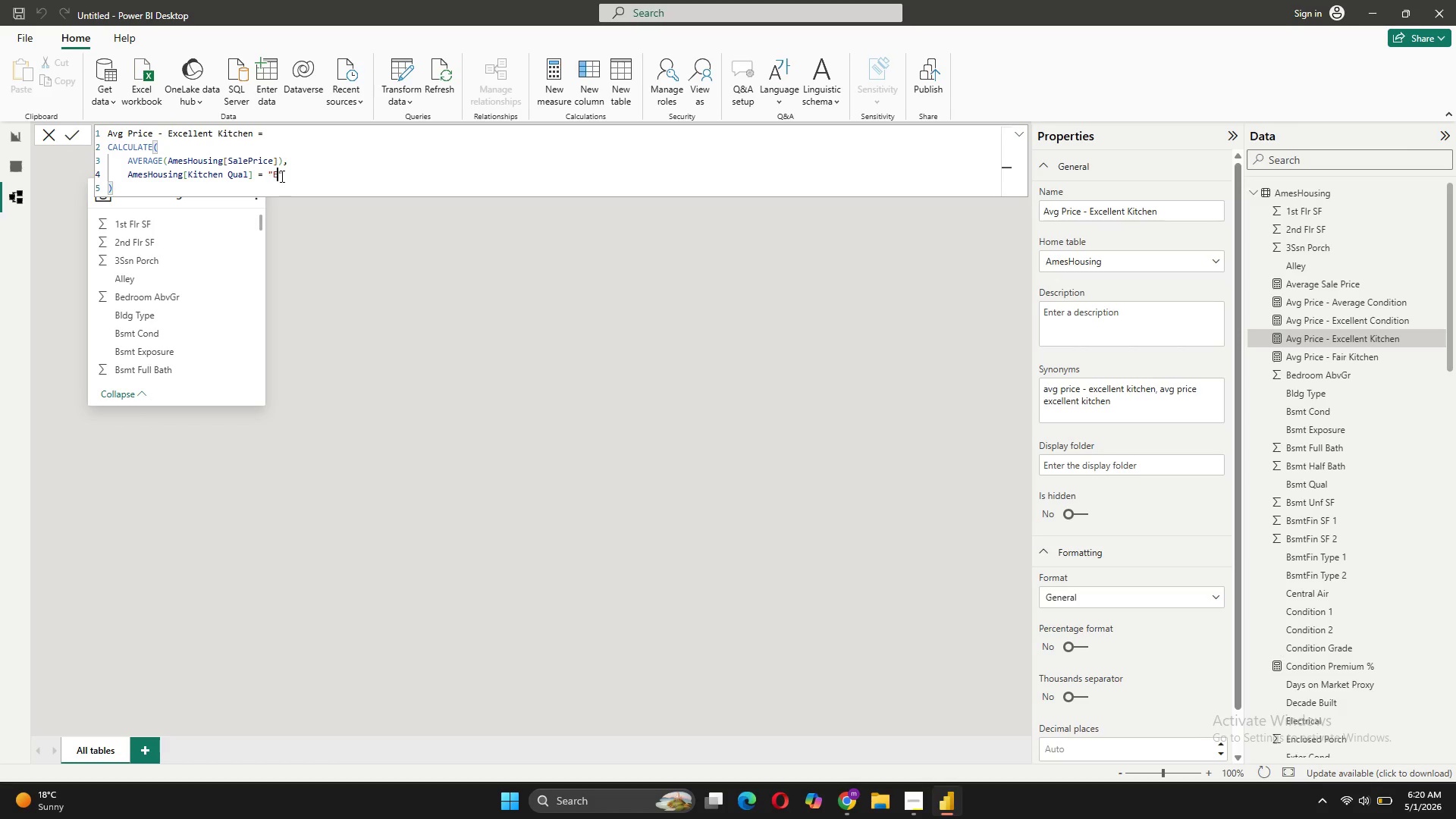 
key(E)
 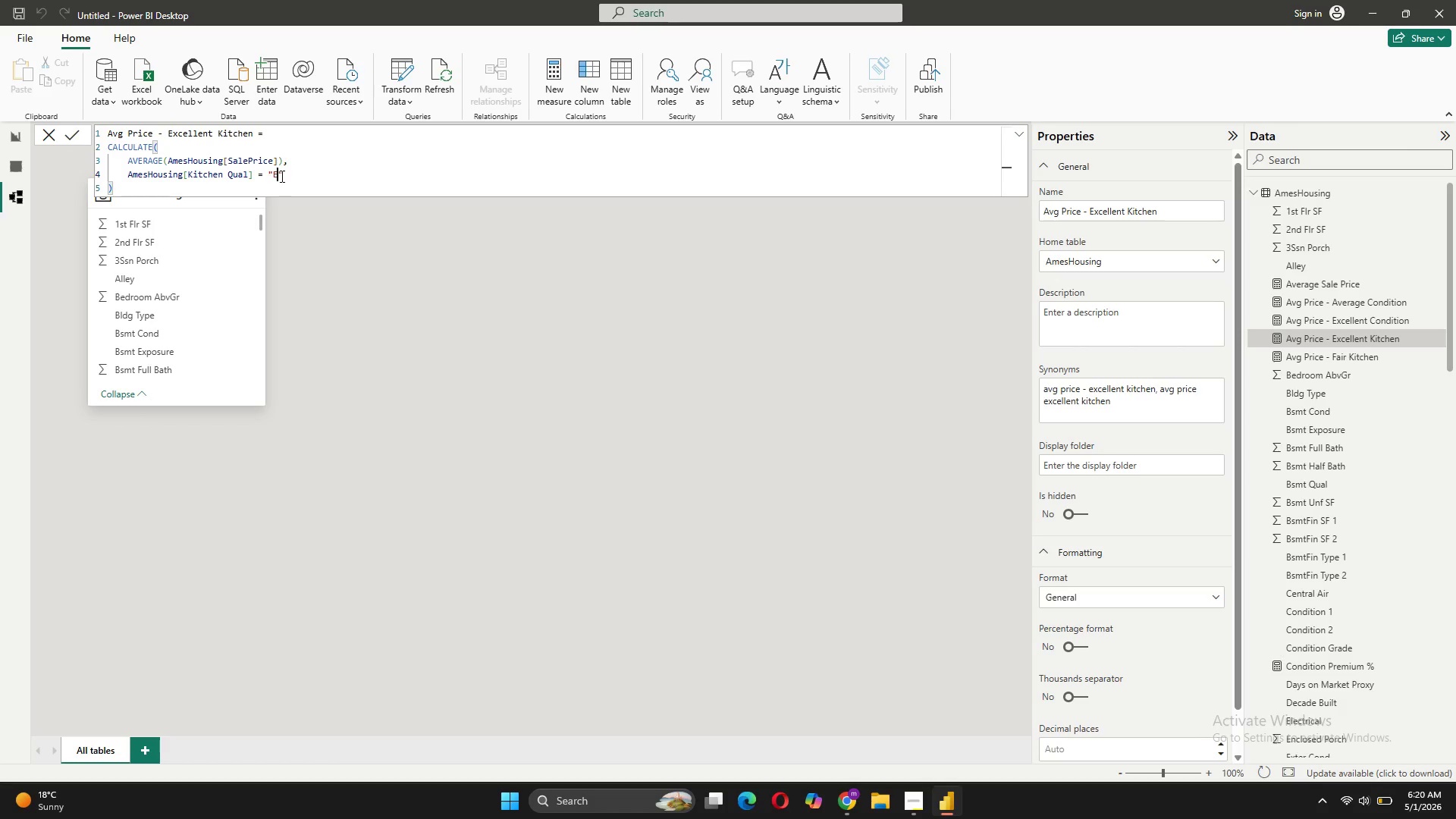 
key(CapsLock)
 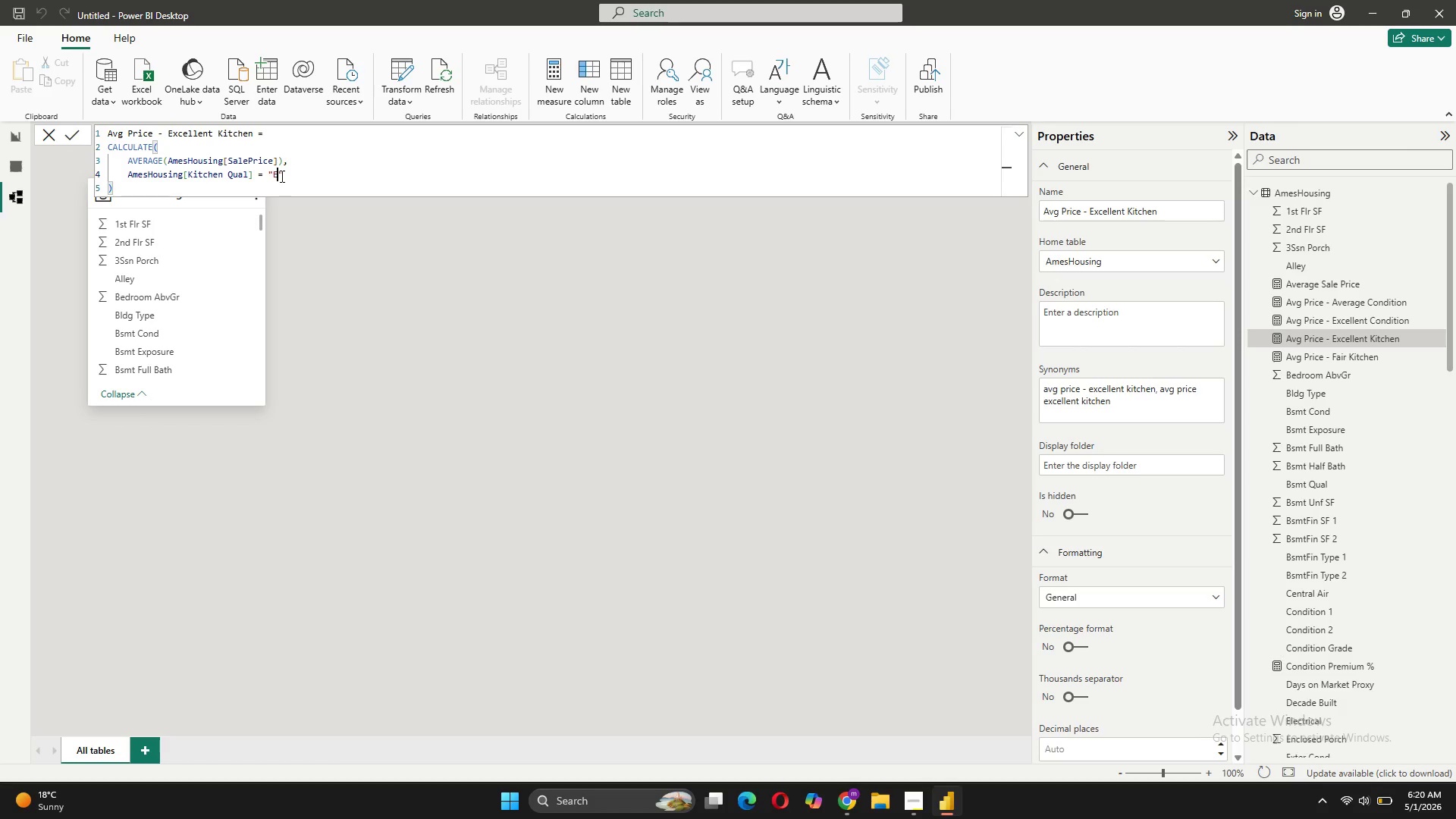 
key(X)
 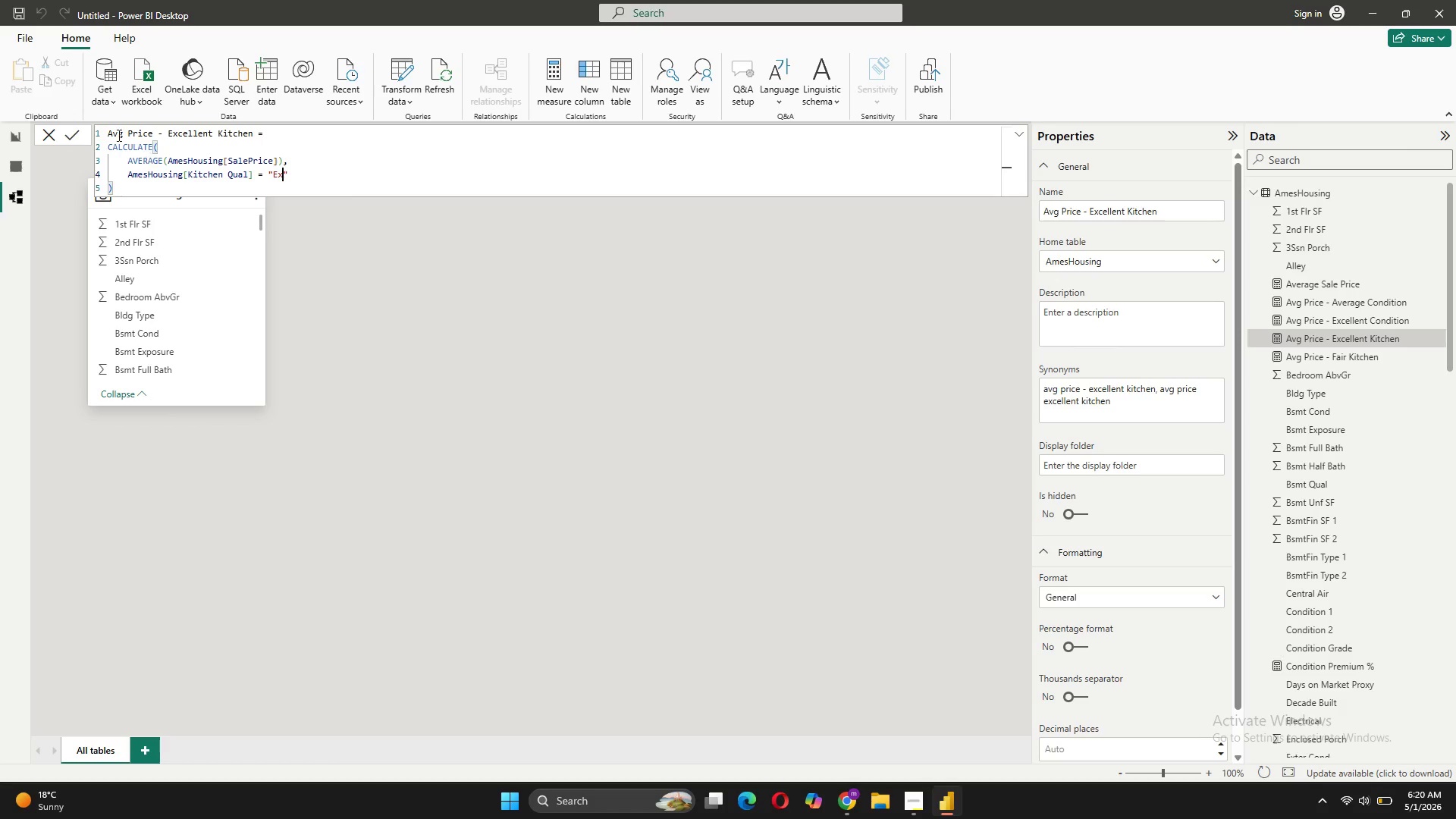 
wait(5.34)
 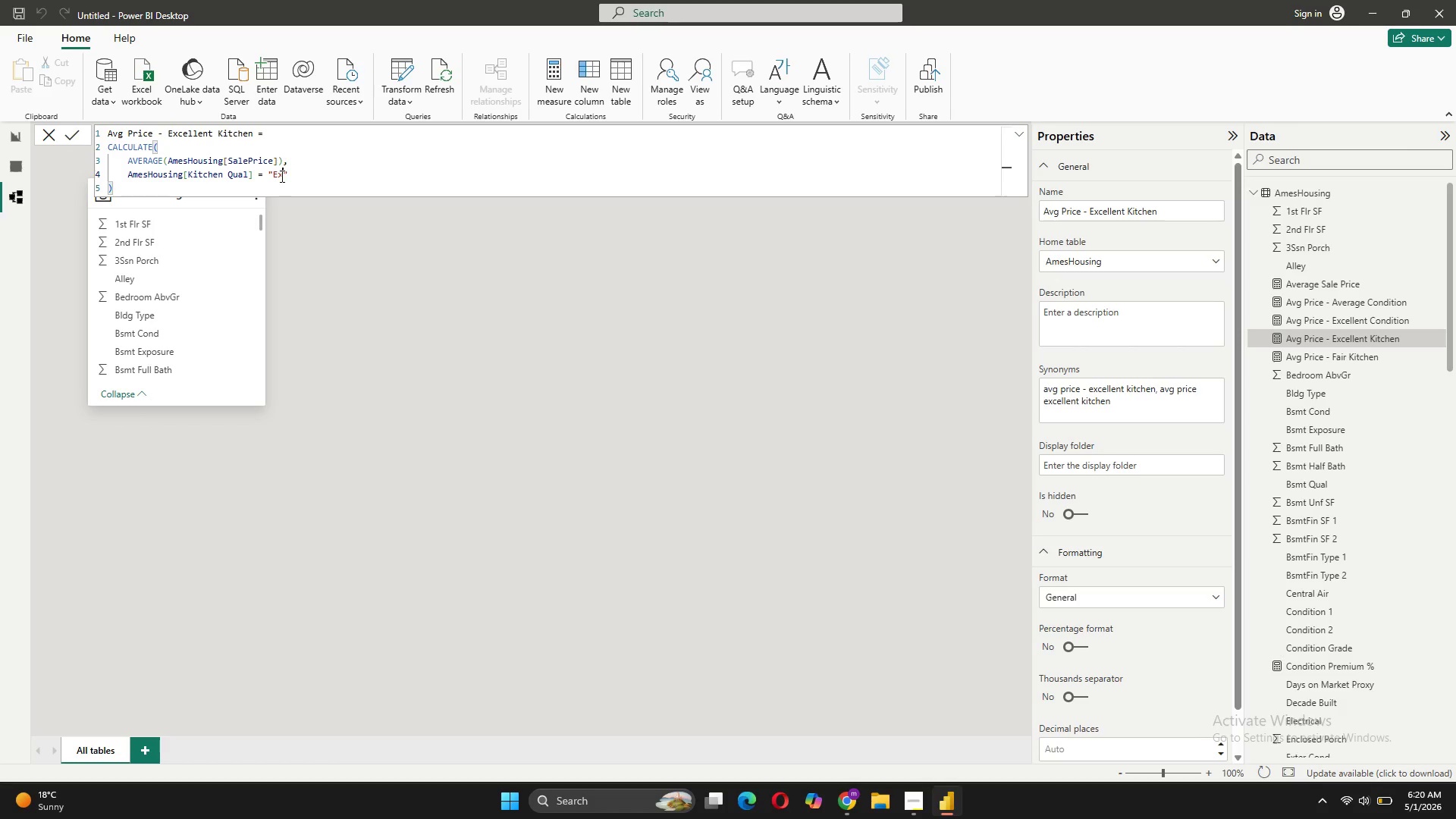 
left_click([63, 136])
 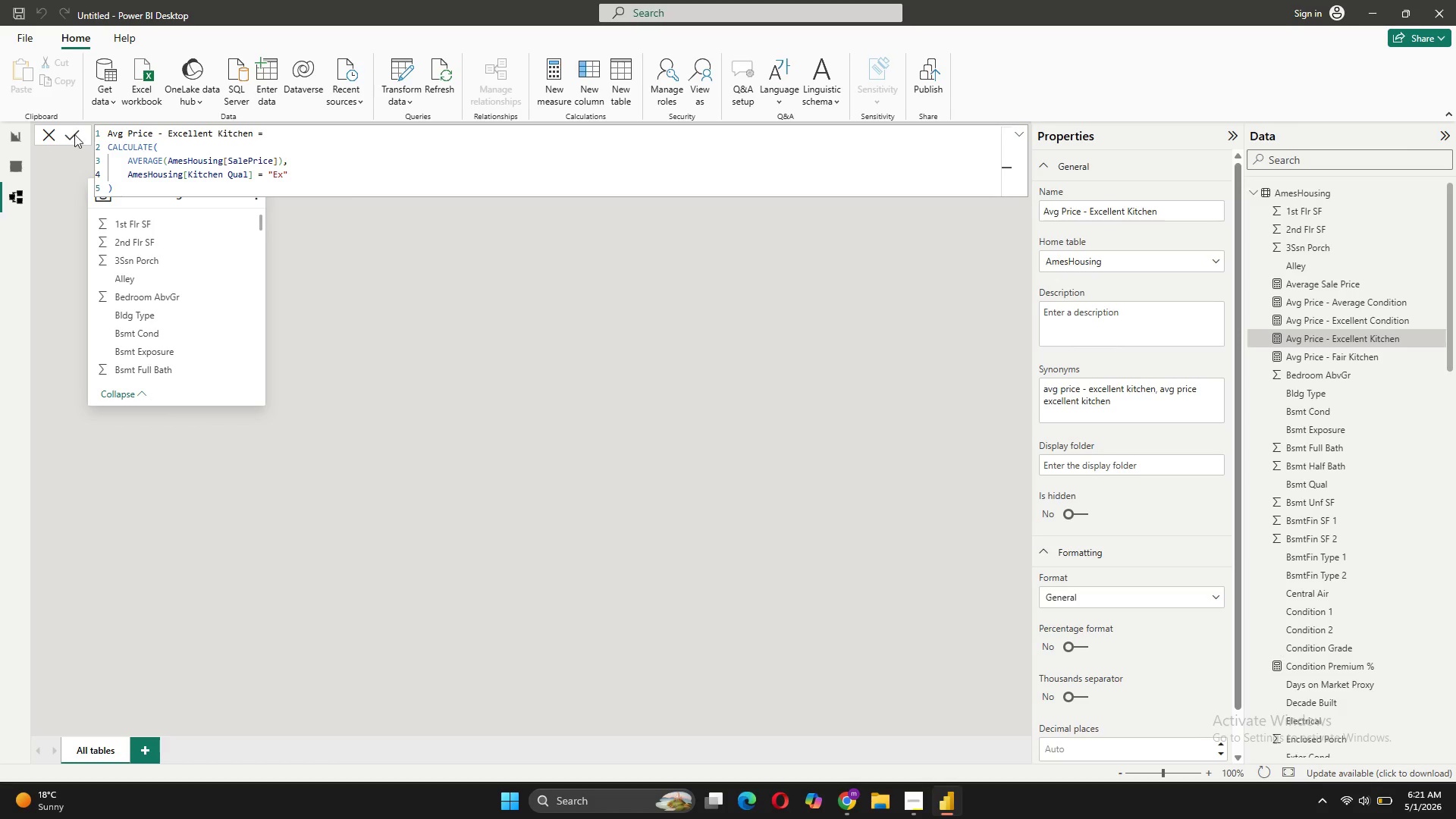 
left_click([74, 134])
 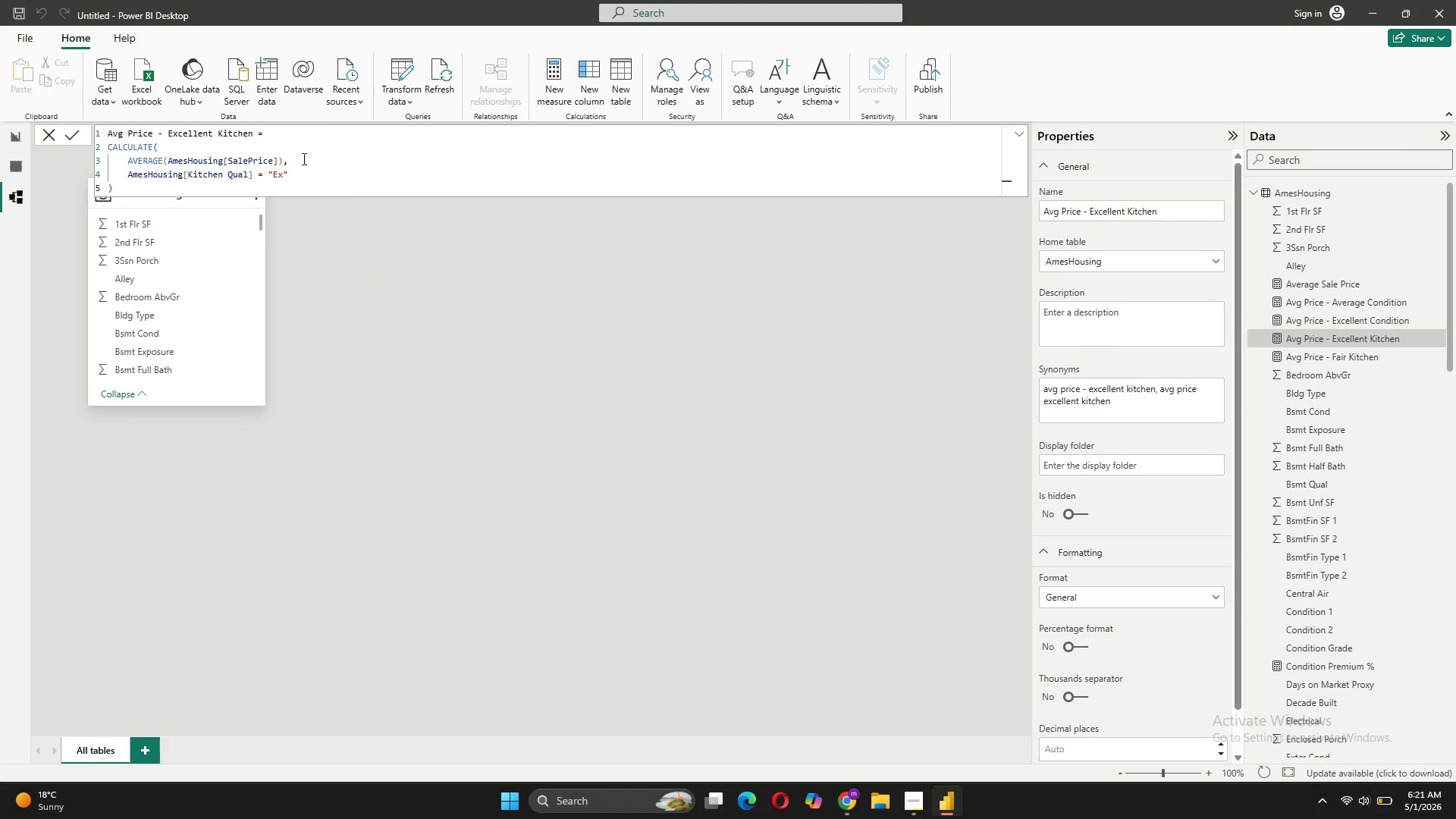 
wait(7.83)
 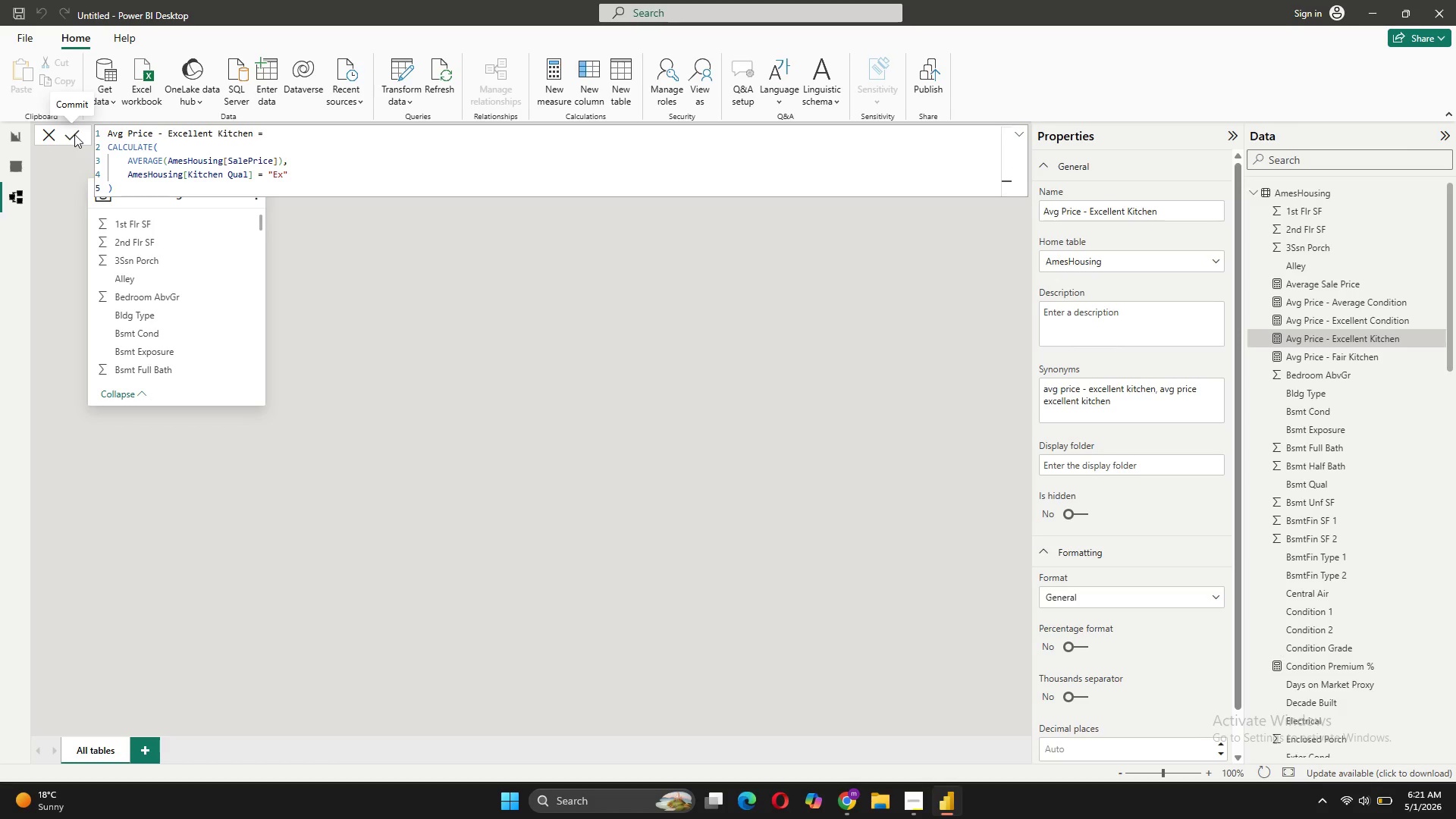 
left_click([77, 130])
 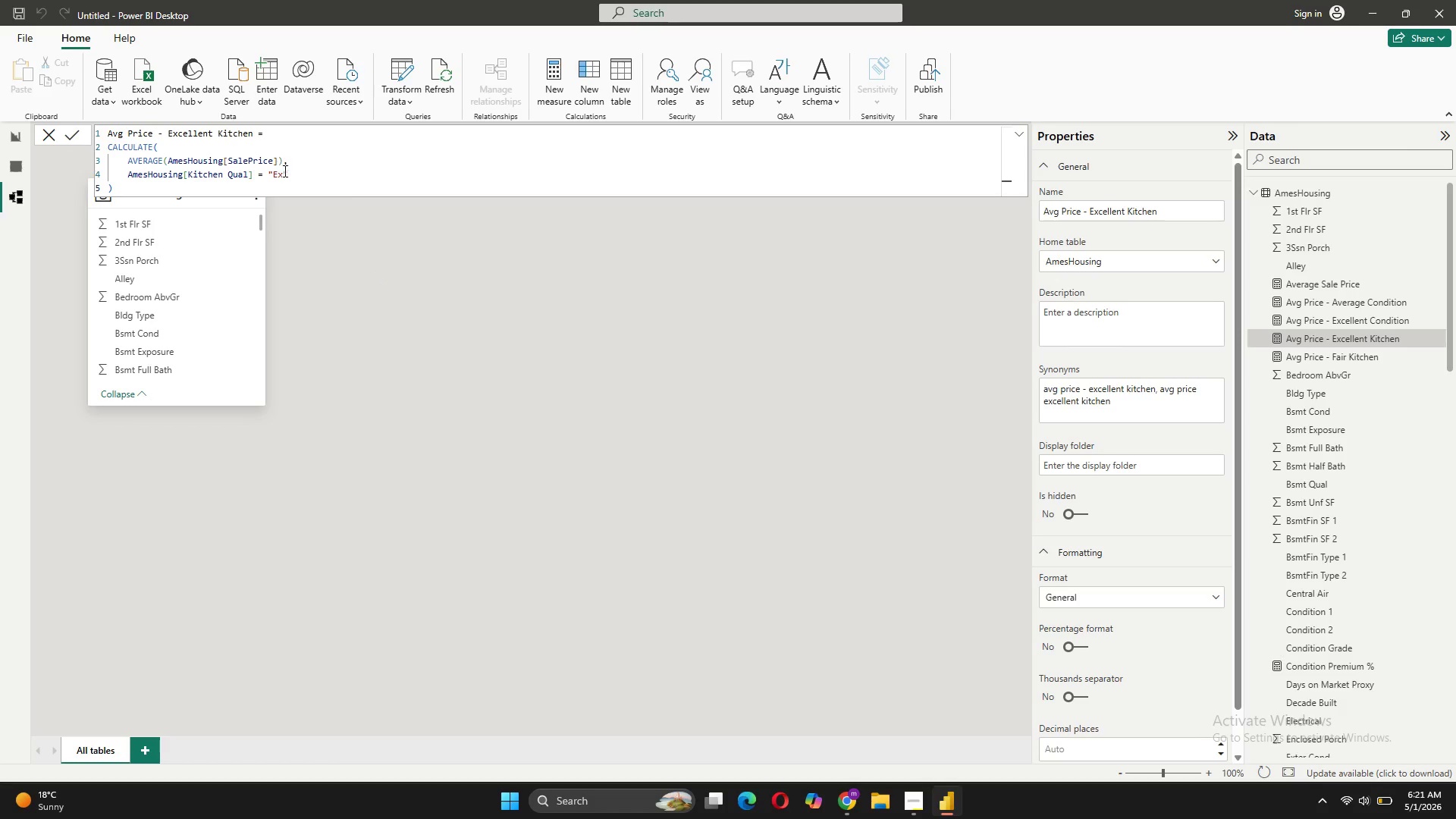 
left_click([540, 77])
 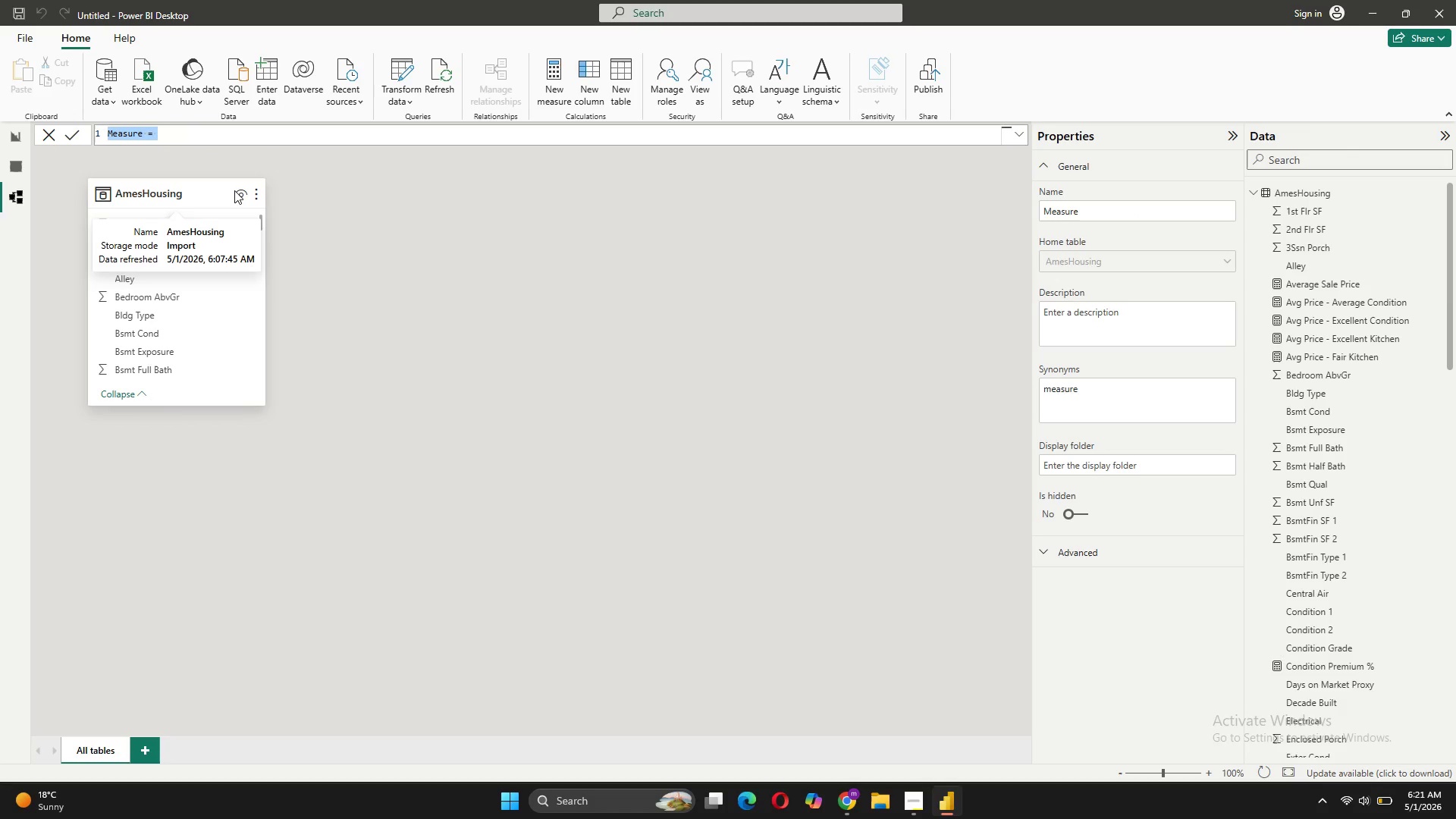 
type(Kitchen Upgrade Premium % = )
 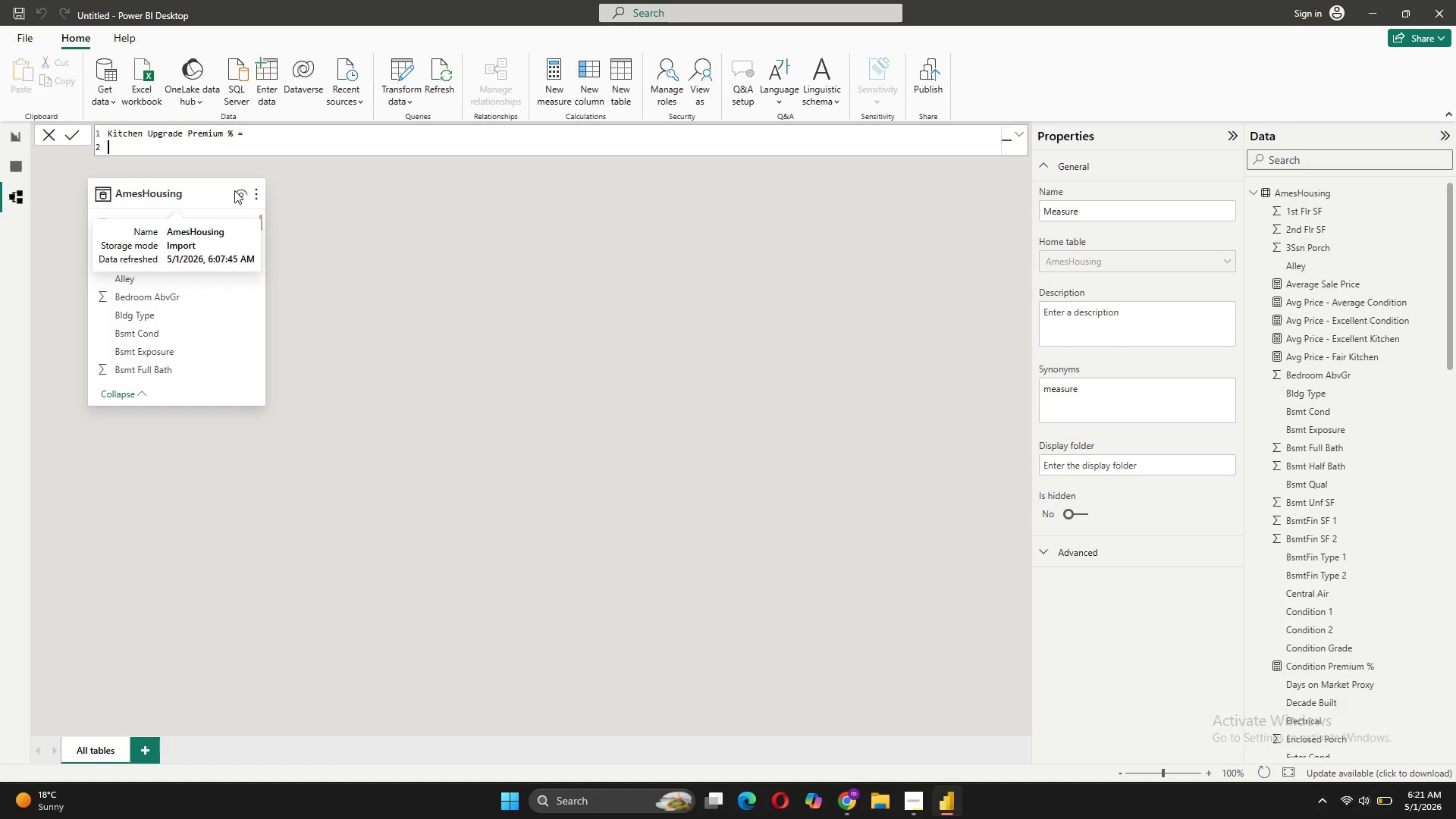 
 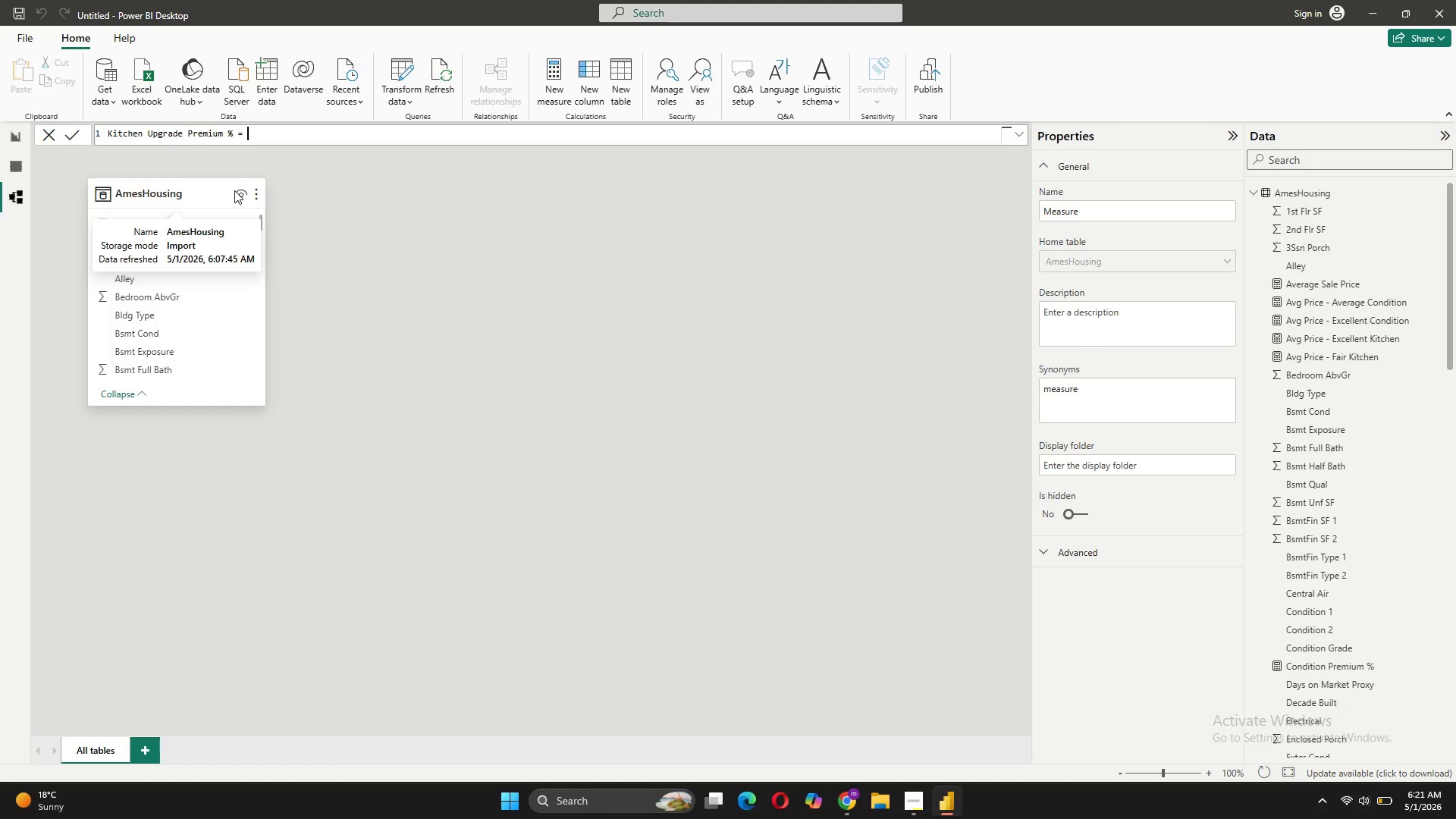 
key(Shift+Enter)
 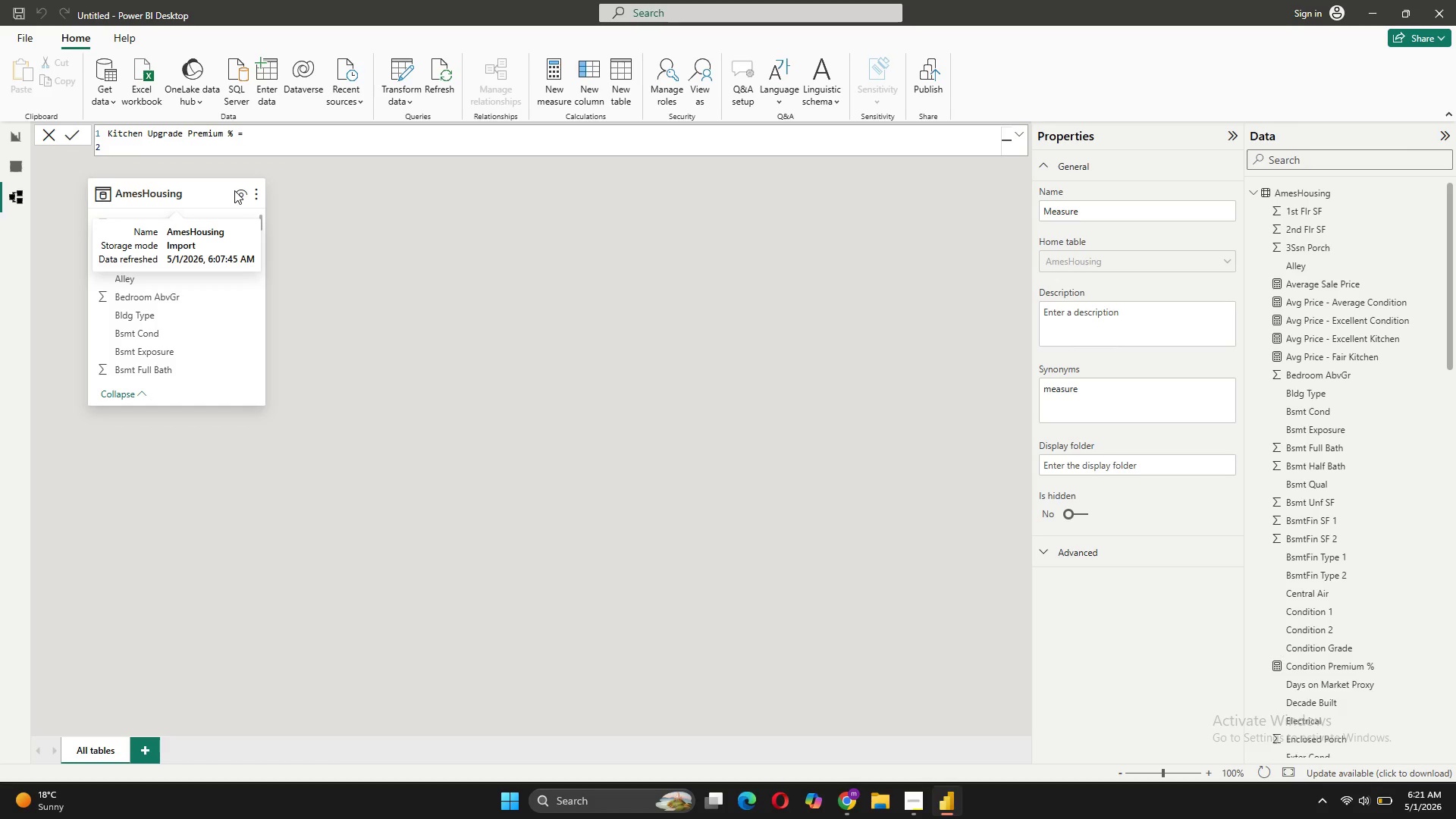 
type(divide)
key(Tab)
type(()
key(Backspace)
type())
 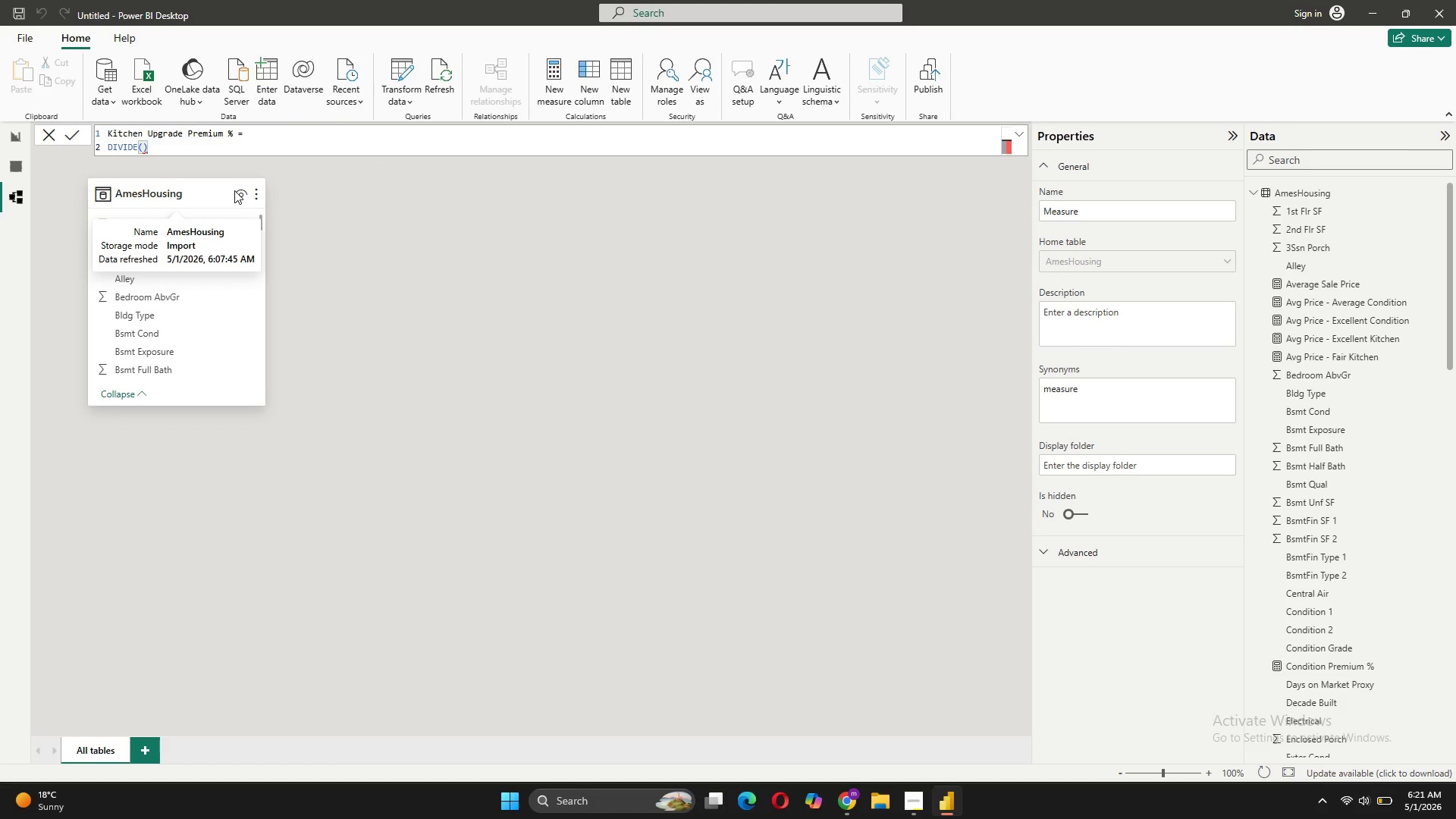 
key(ArrowLeft)
 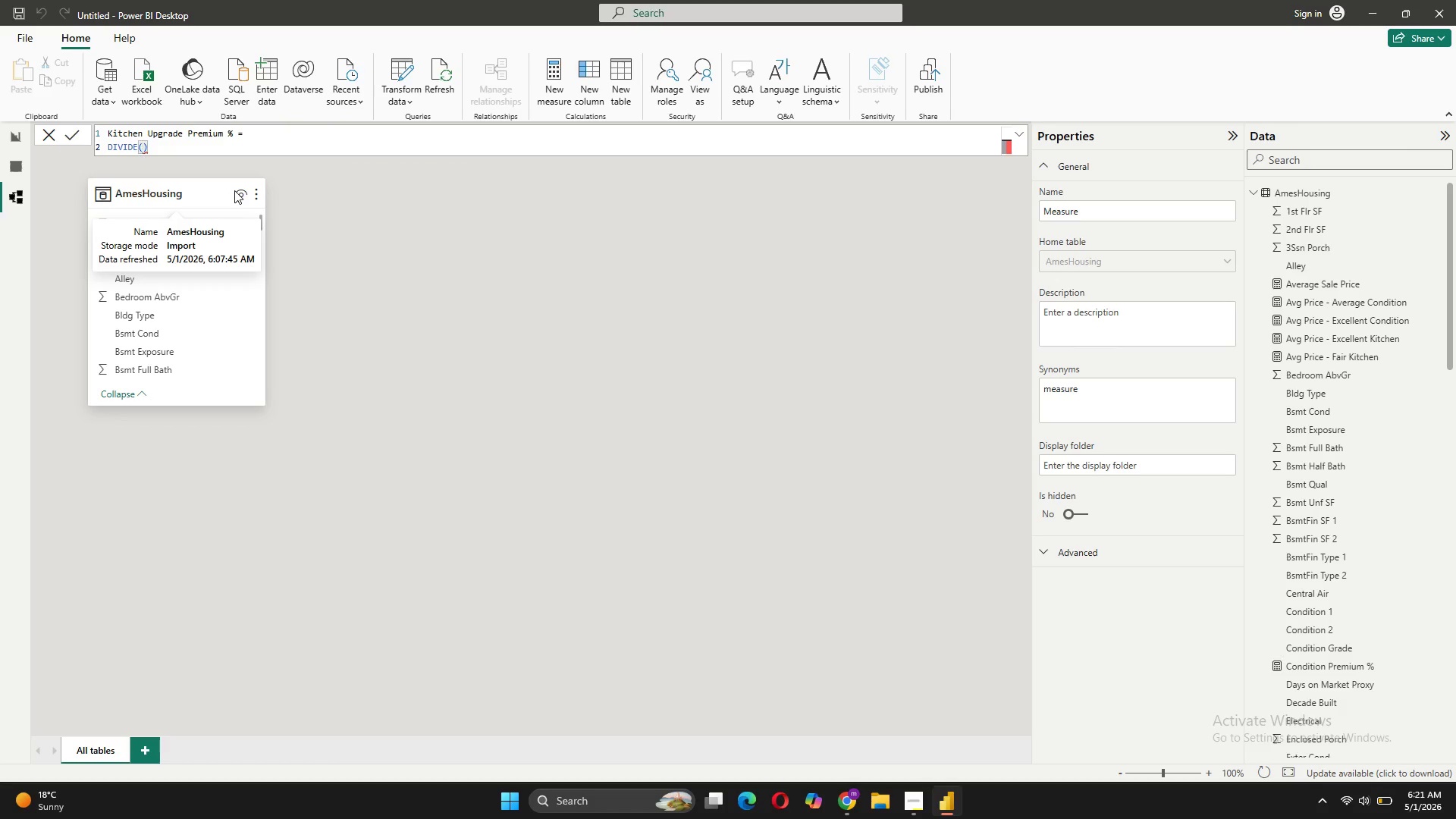 
key(Shift+Enter)
 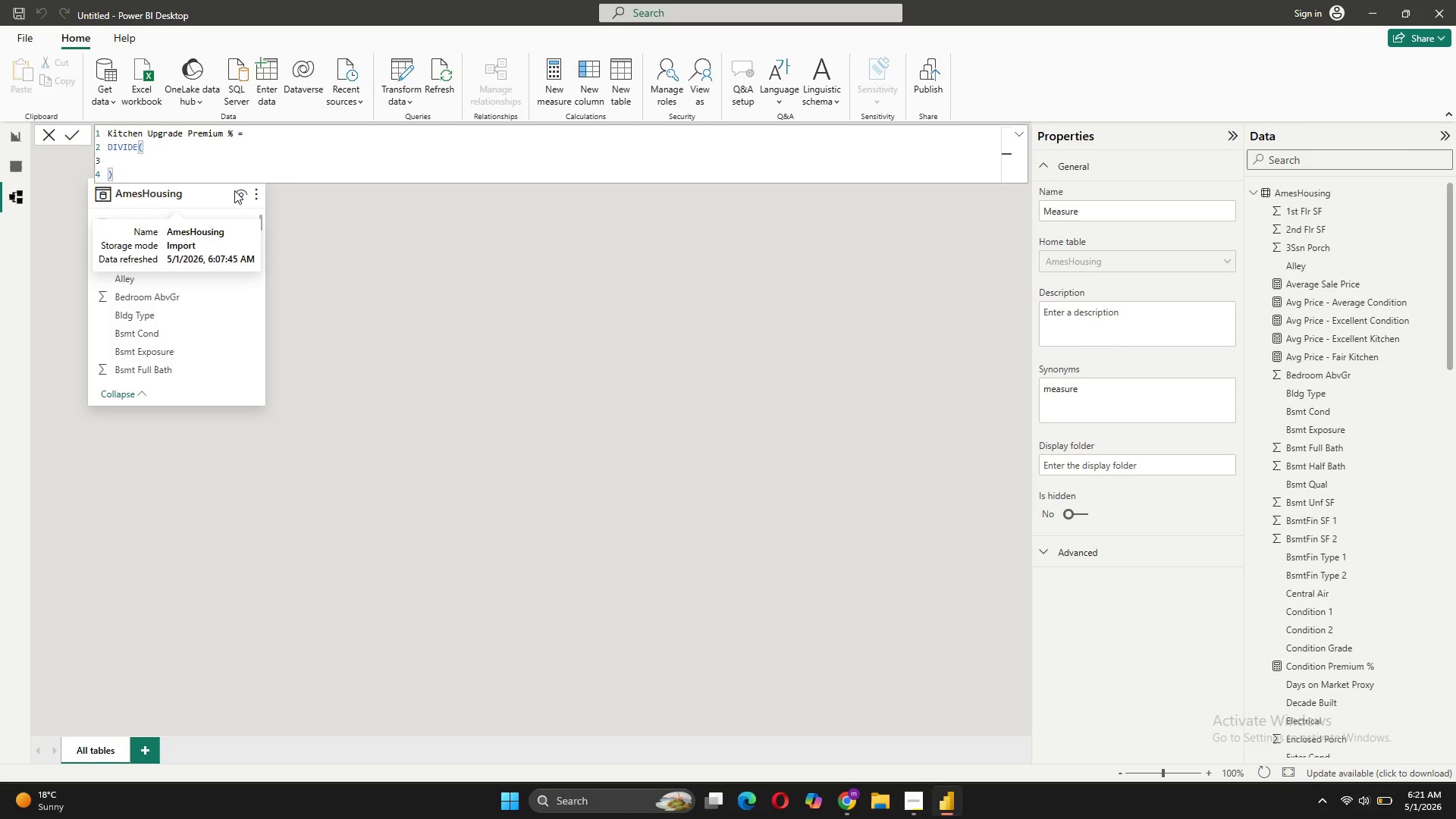 
key(BracketLeft)
 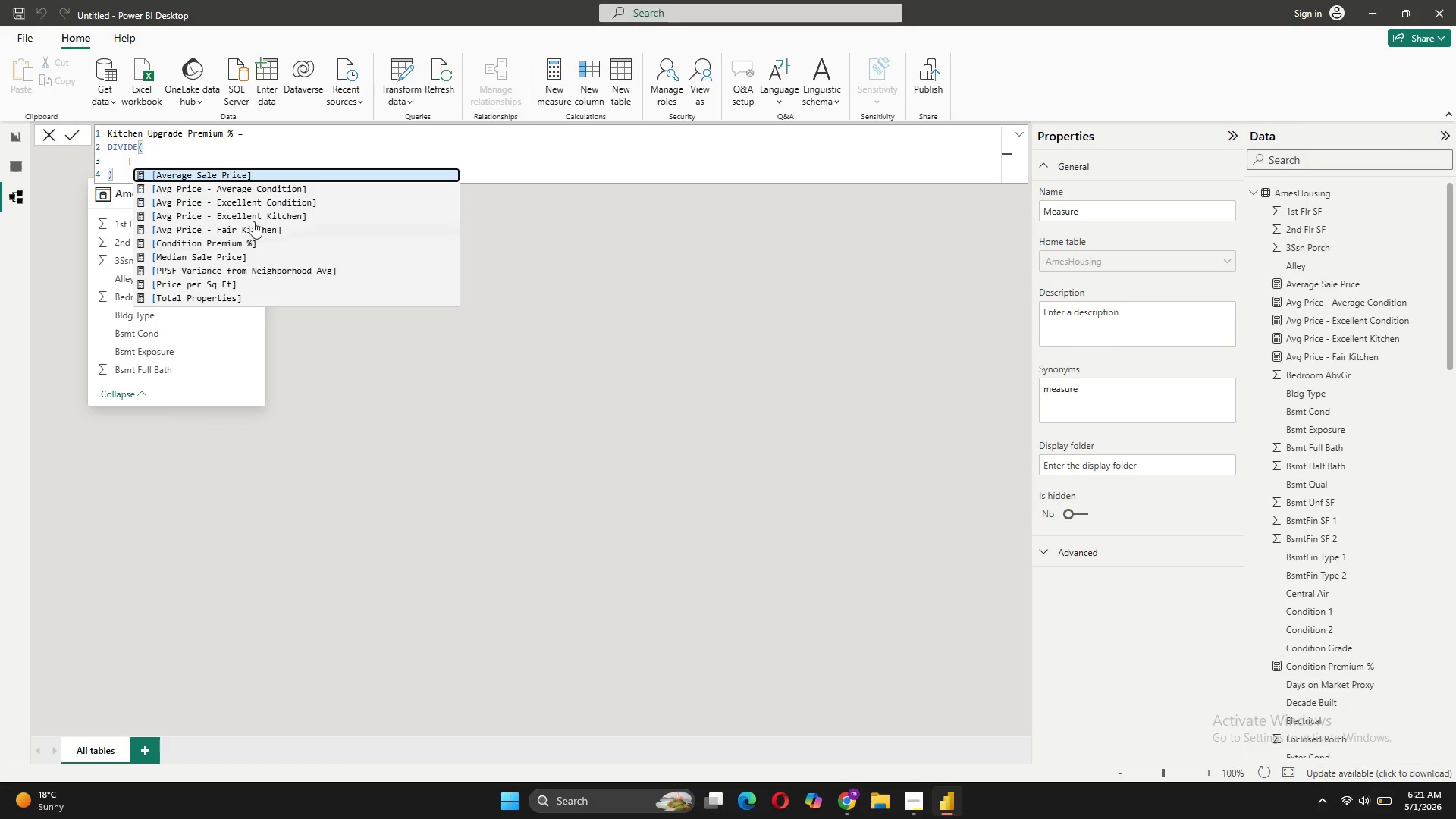 
wait(6.44)
 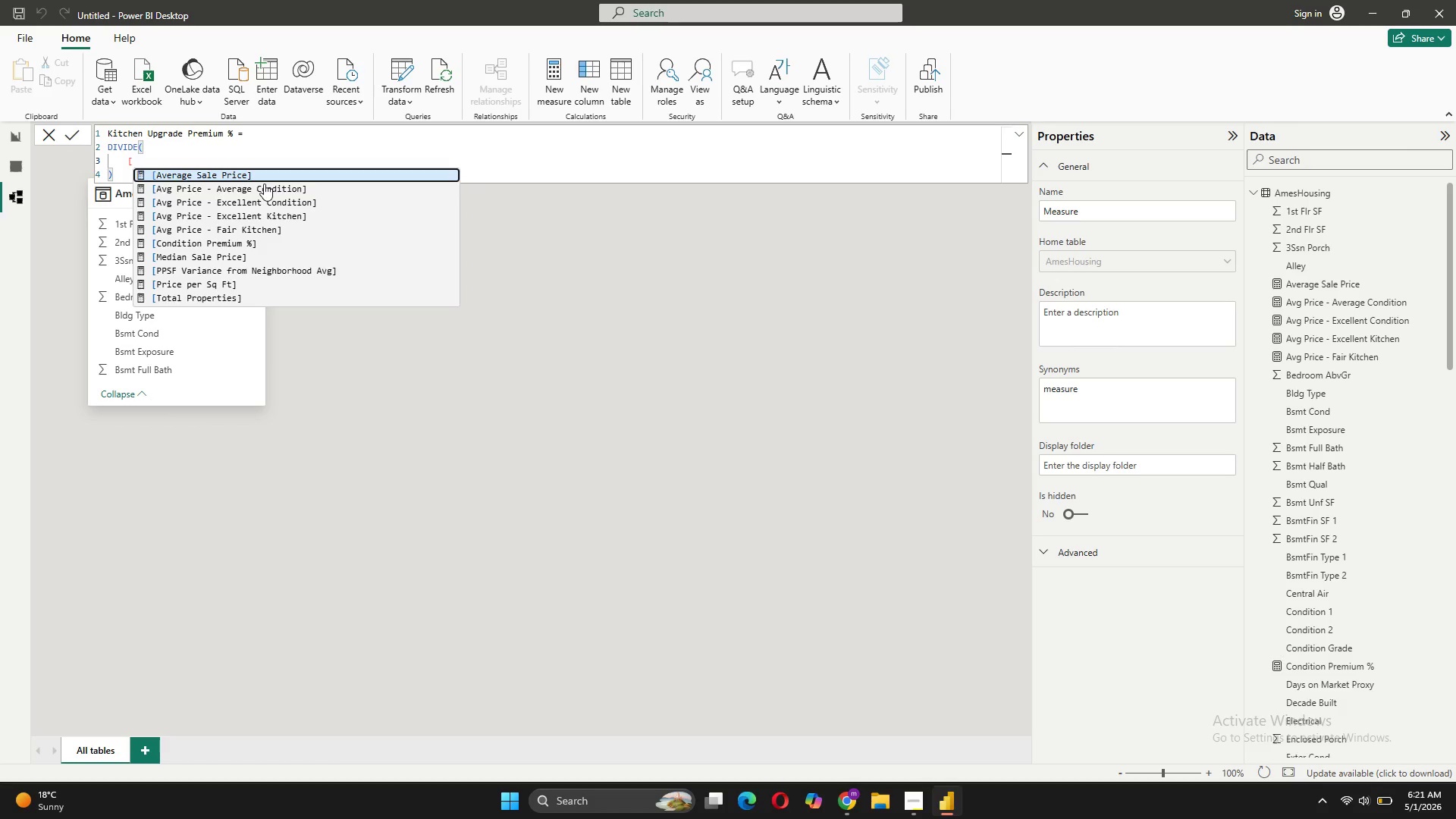 
left_click([271, 216])
 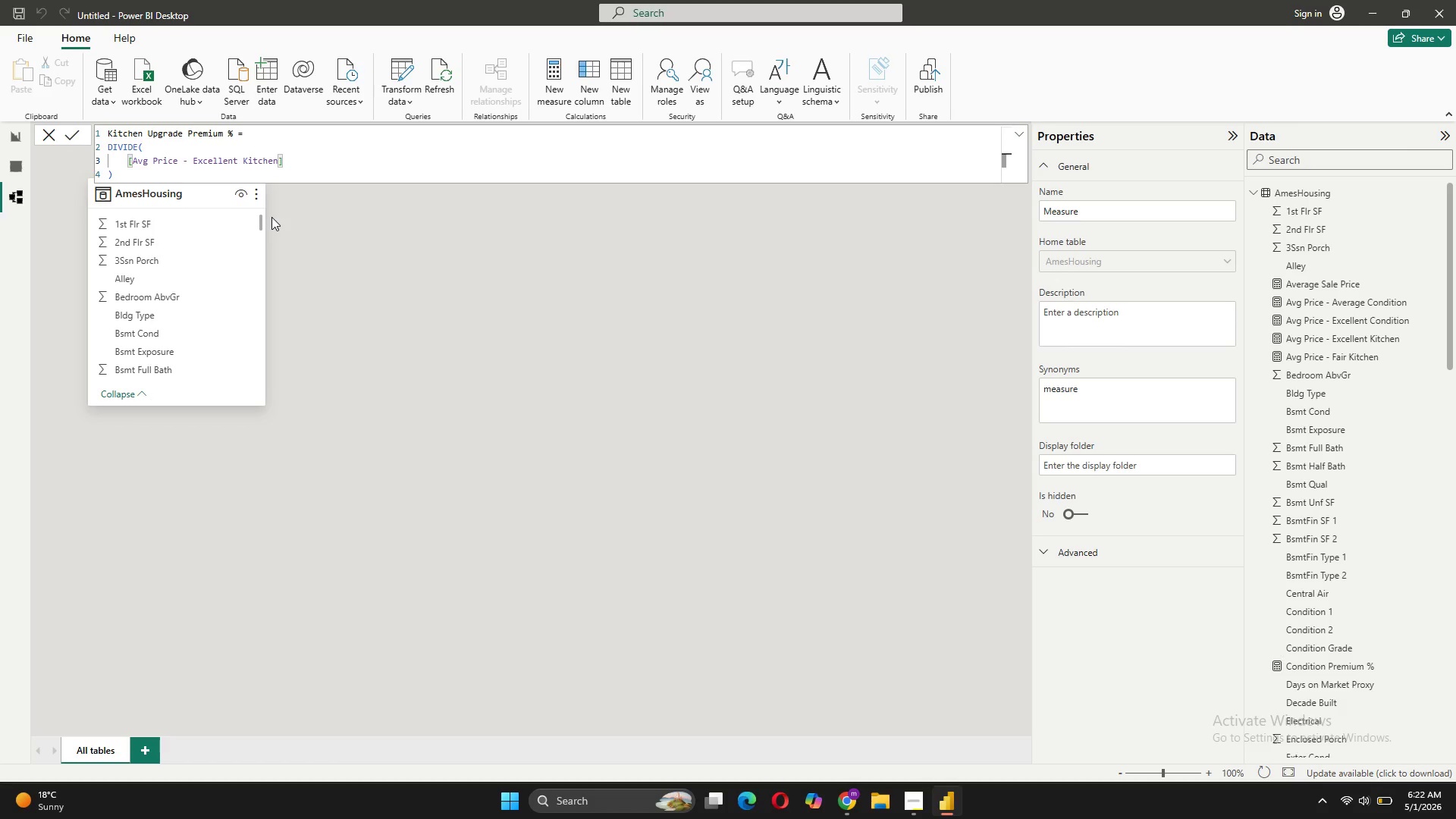 
key(Space)
 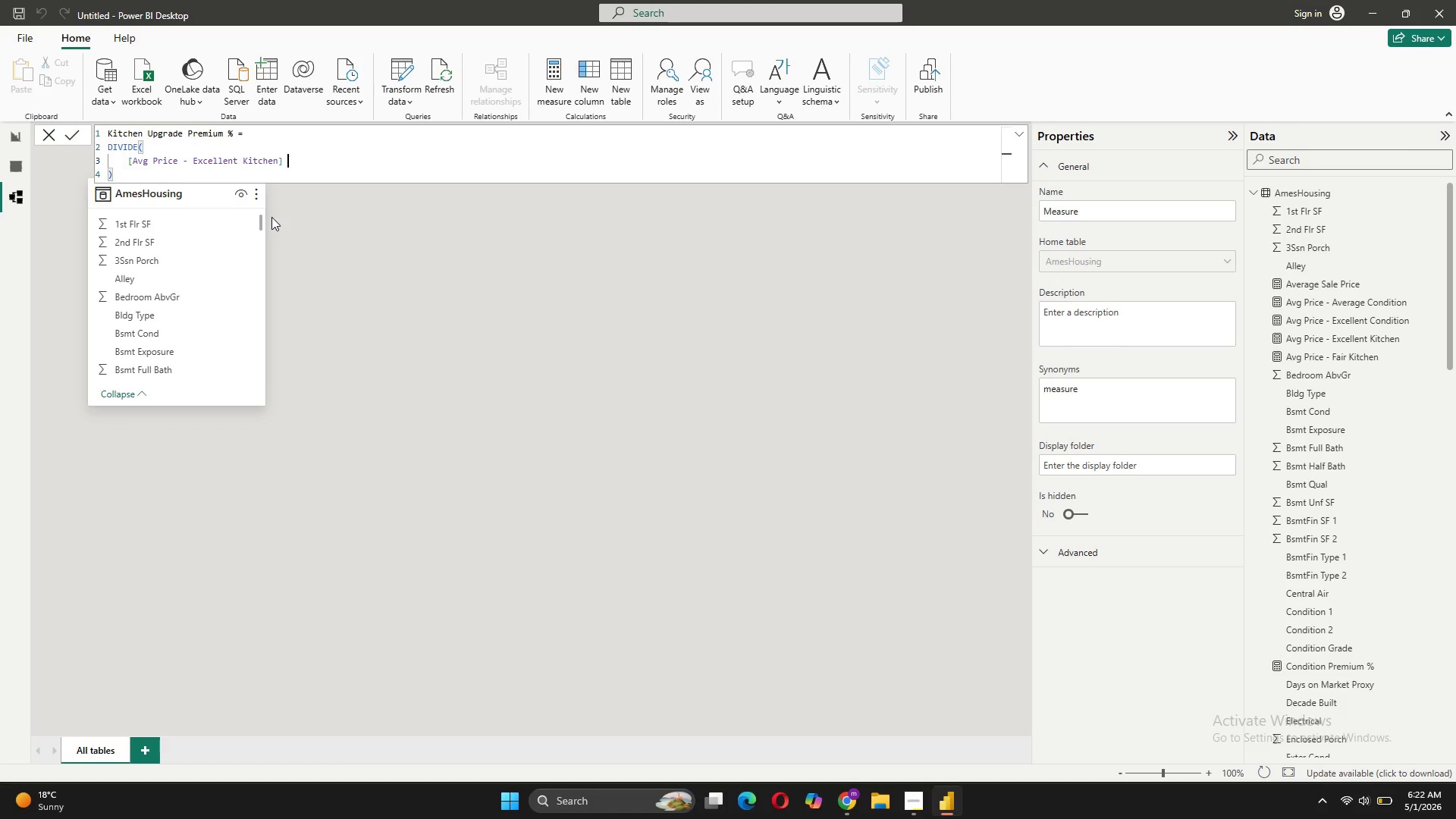 
key(Minus)
 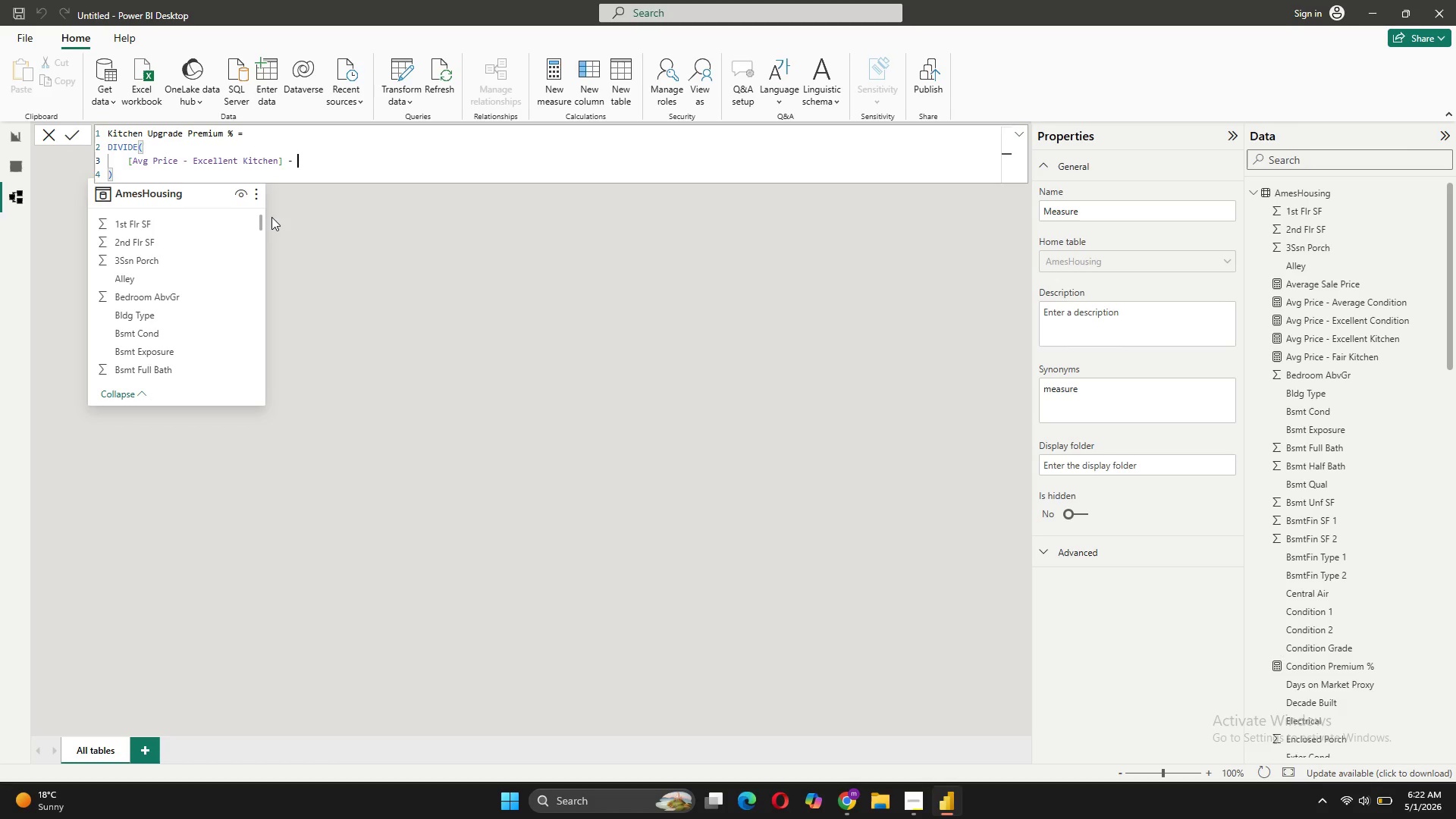 
key(Space)
 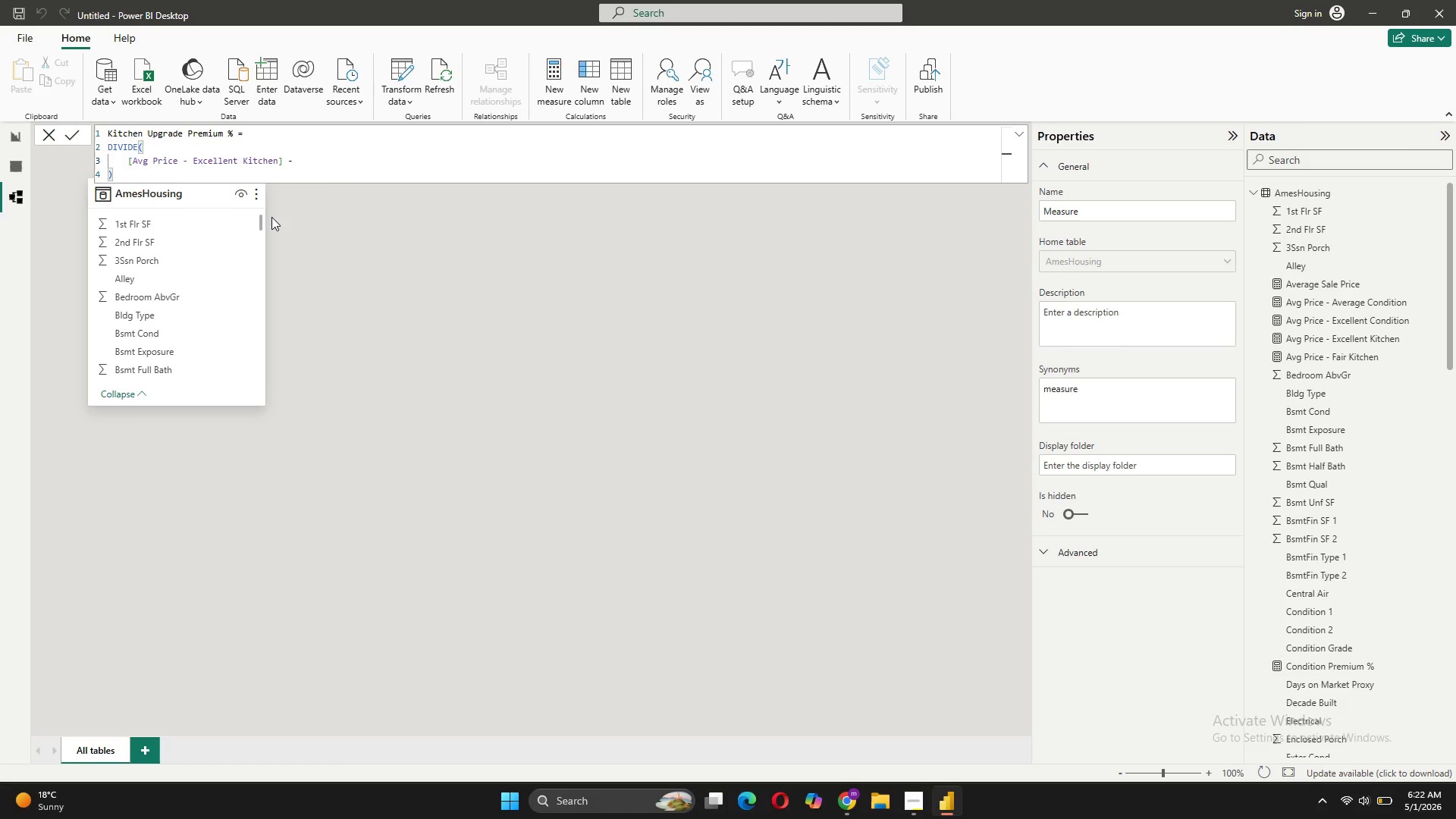 
key(BracketLeft)
 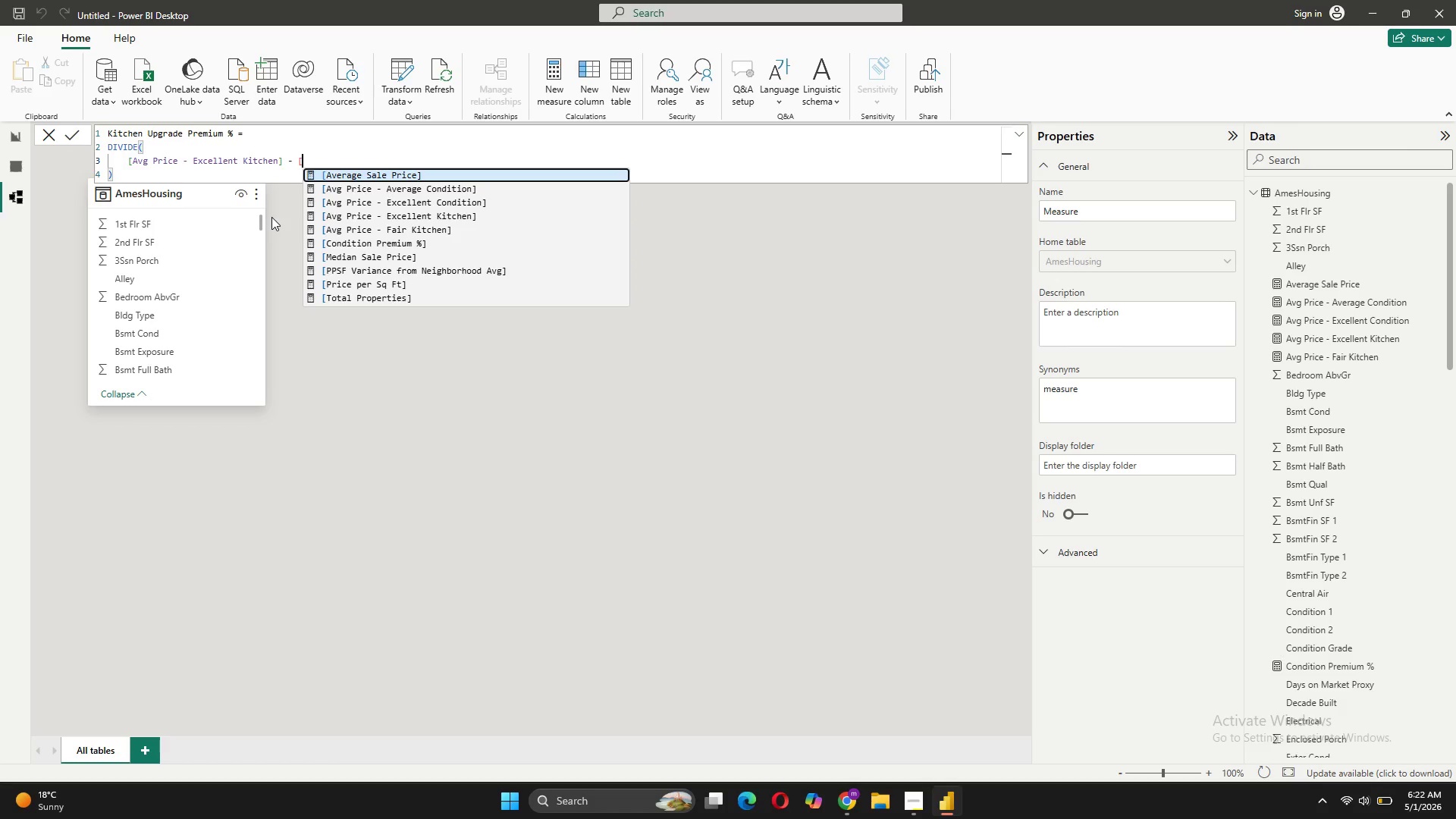 
wait(6.61)
 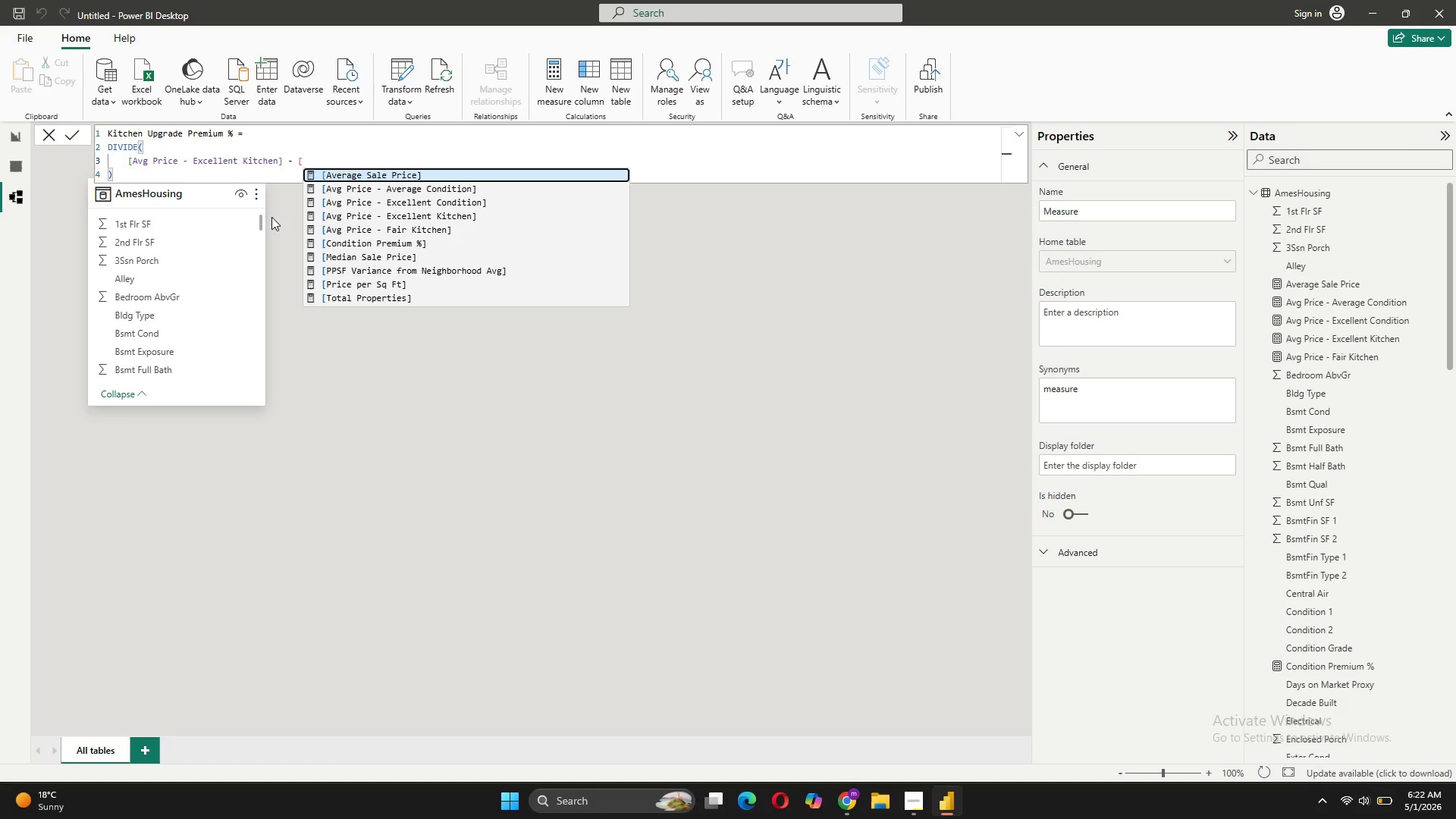 
left_click([373, 230])
 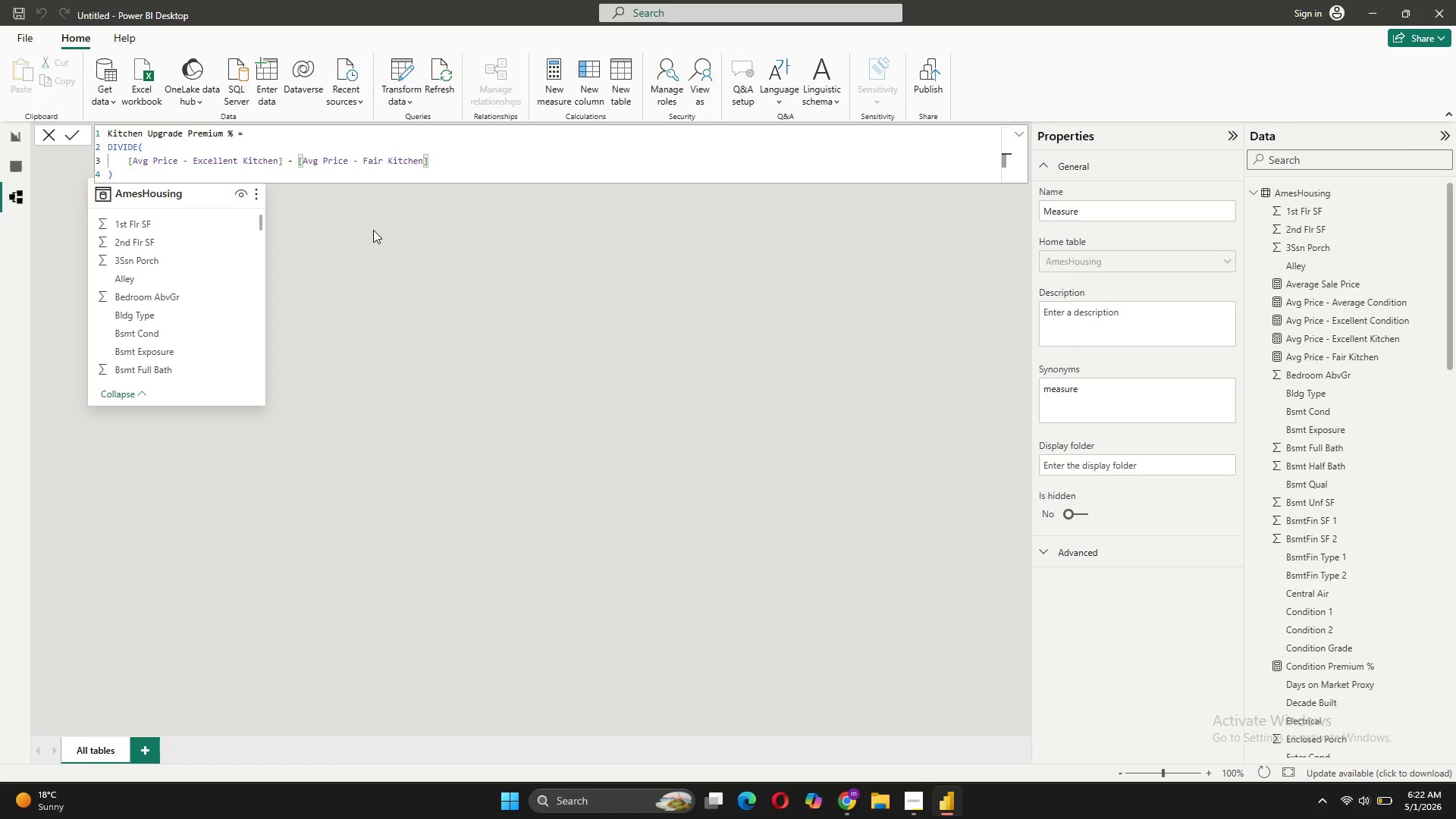 
key(Comma)
 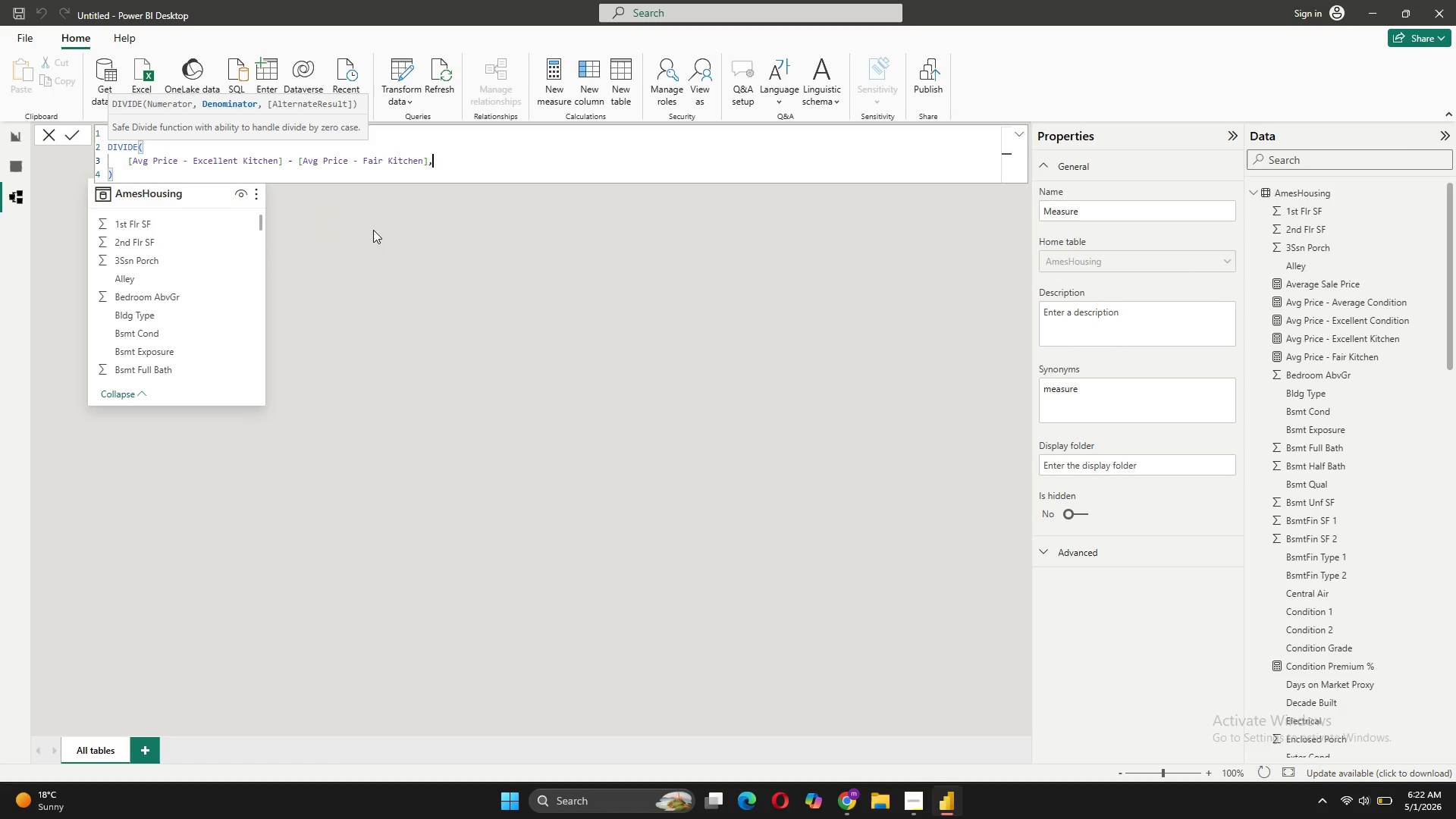 
key(Shift+ShiftRight)
 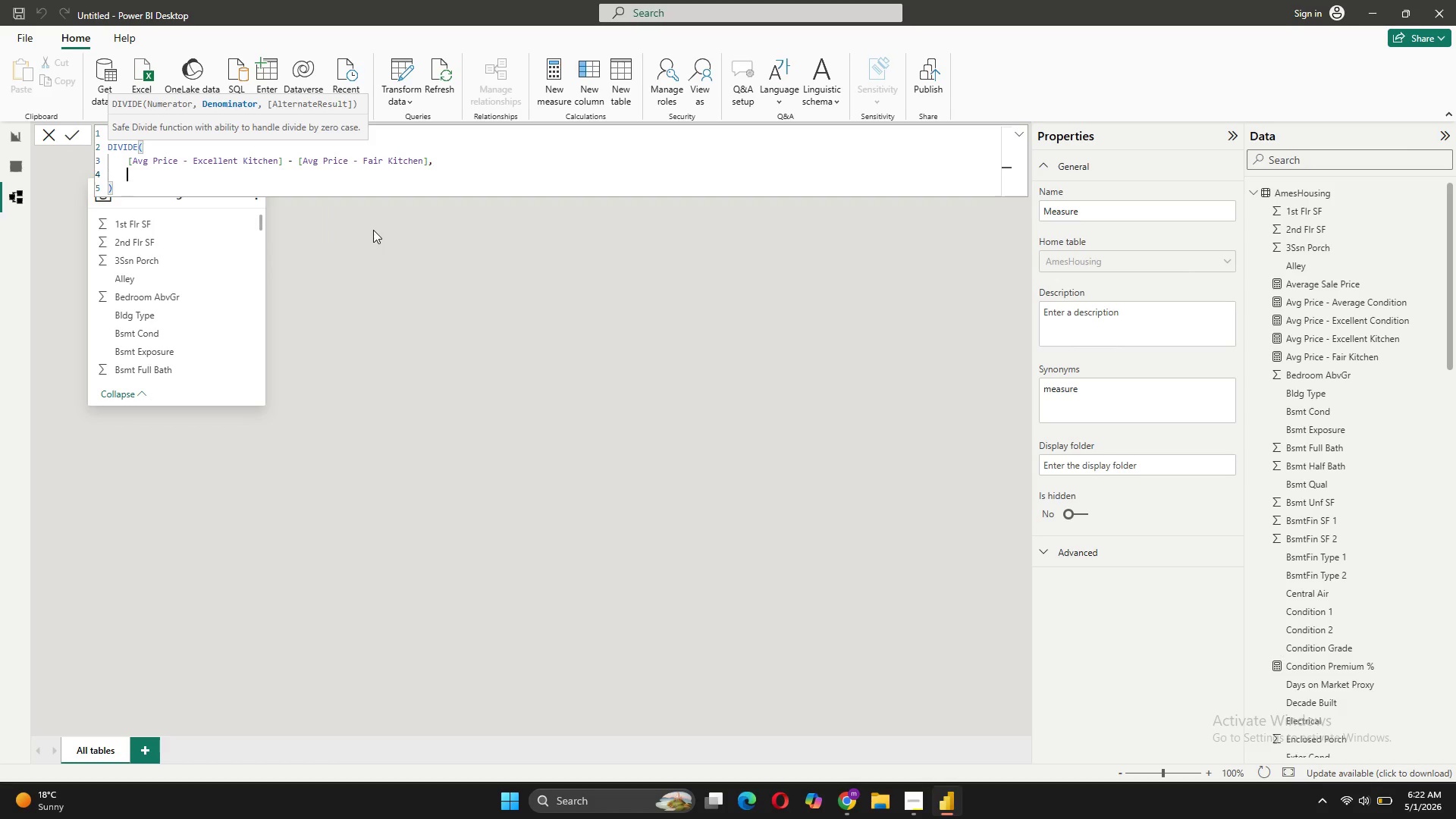 
key(Shift+Enter)
 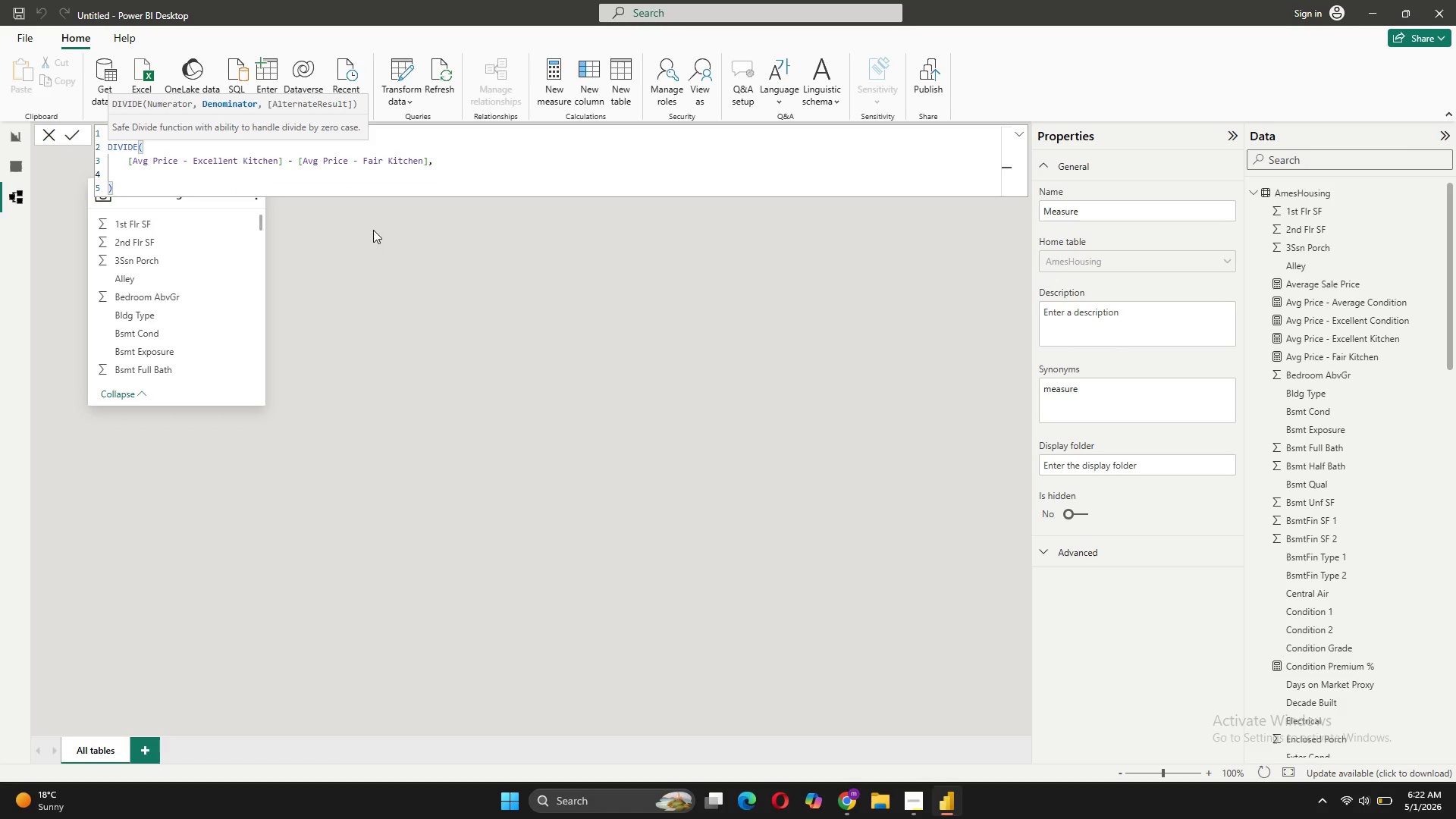 
key(BracketLeft)
 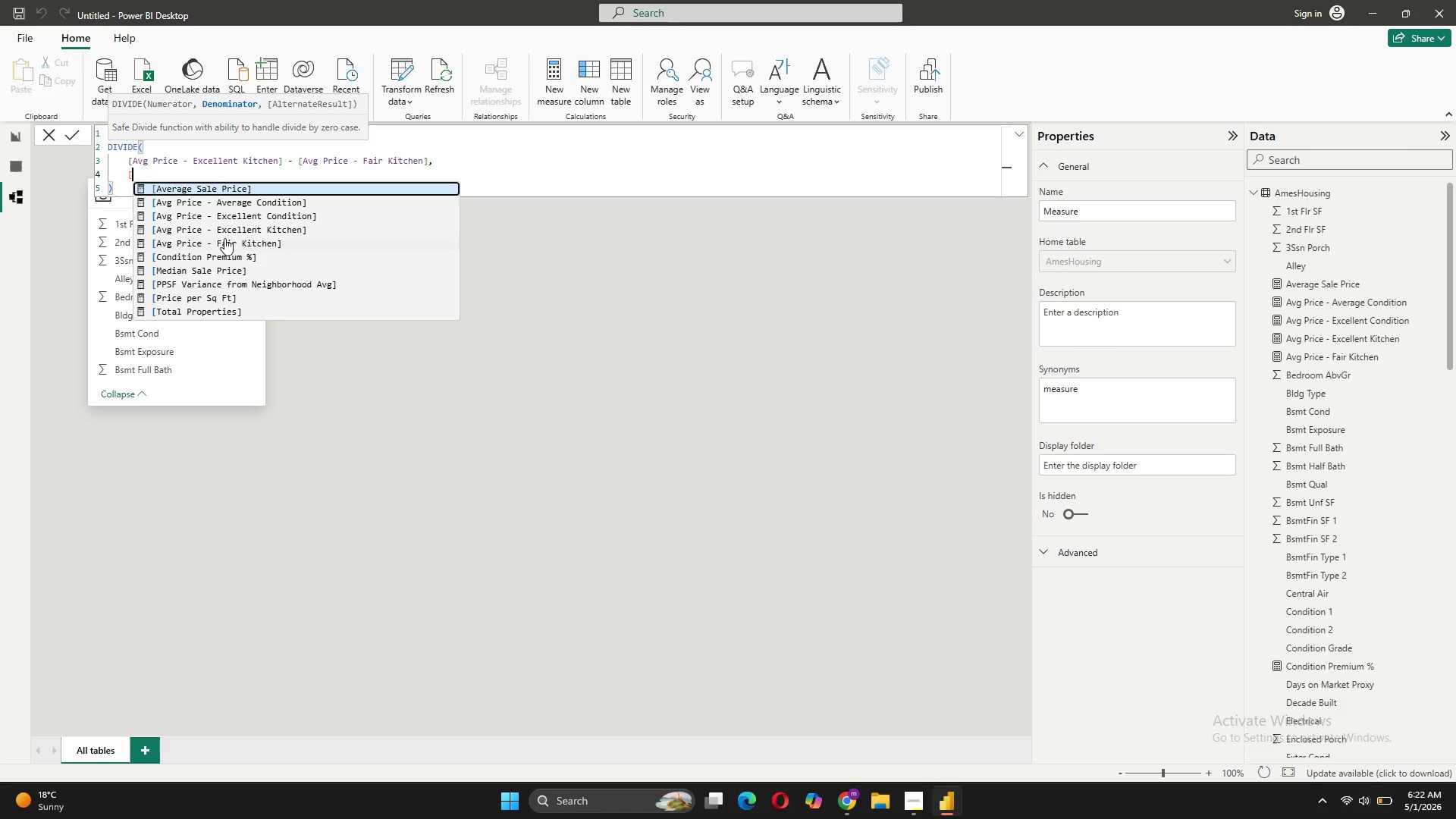 
left_click([224, 238])
 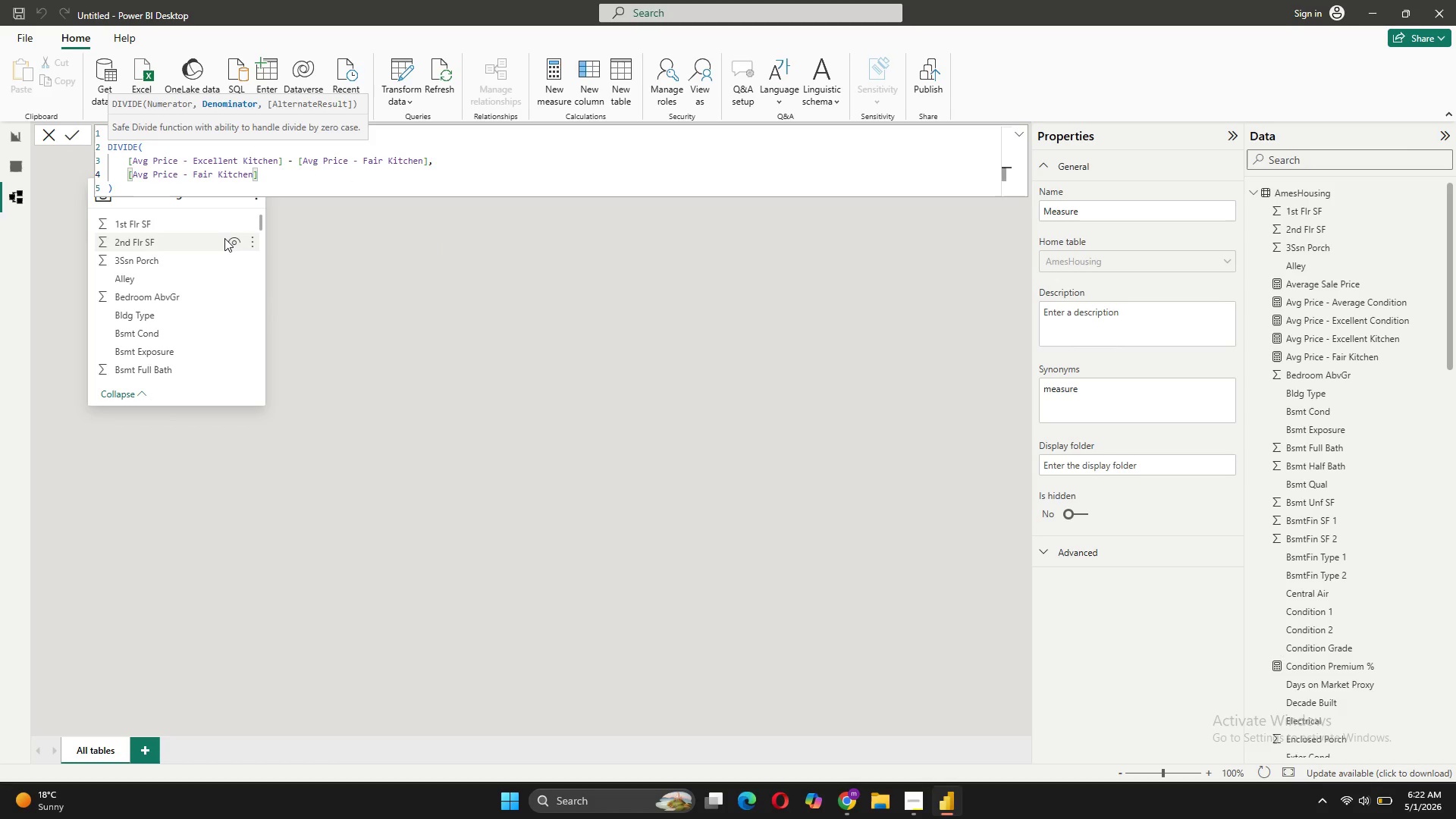 
key(Comma)
 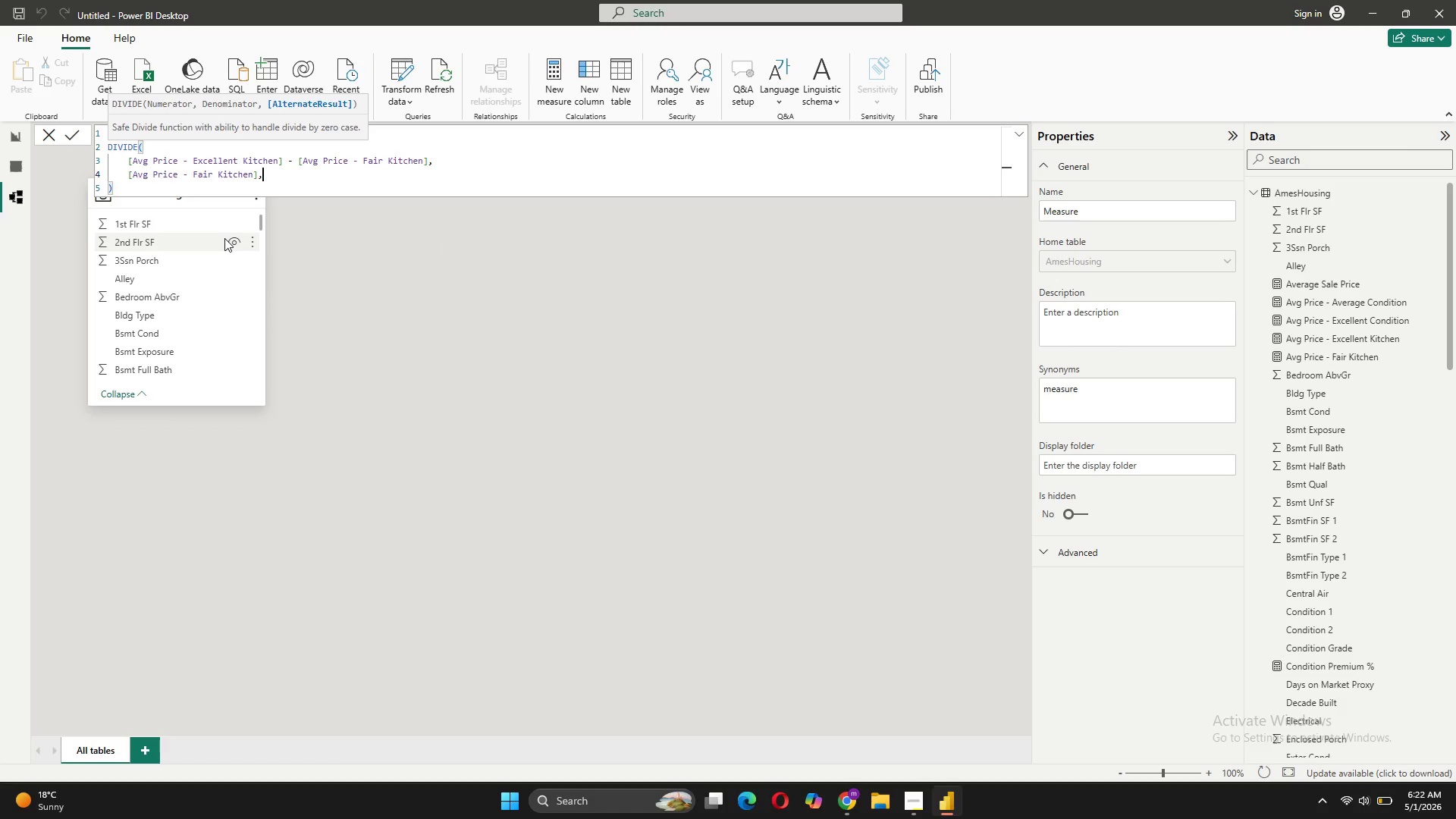 
key(Shift+ShiftRight)
 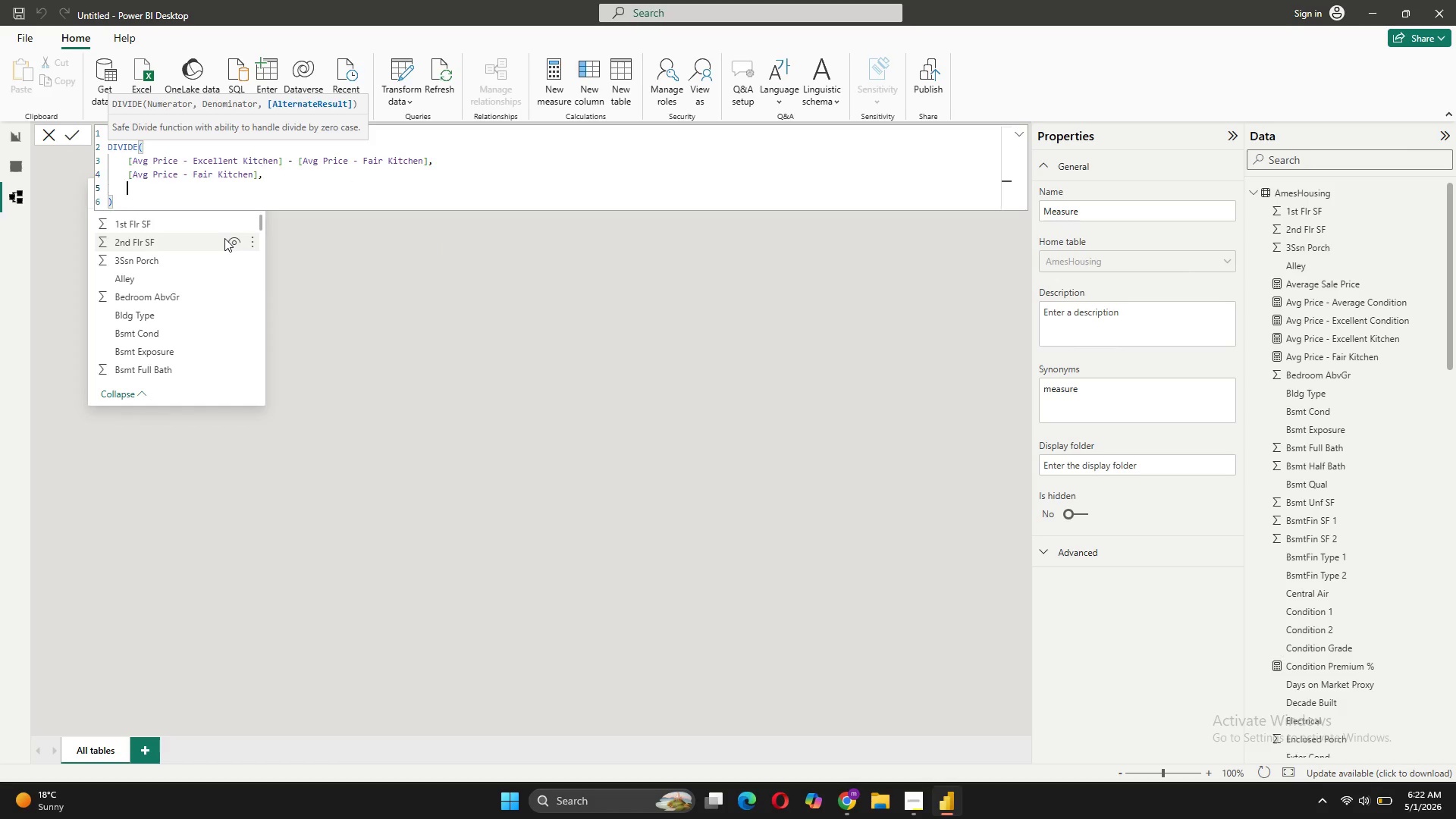 
key(Shift+Enter)
 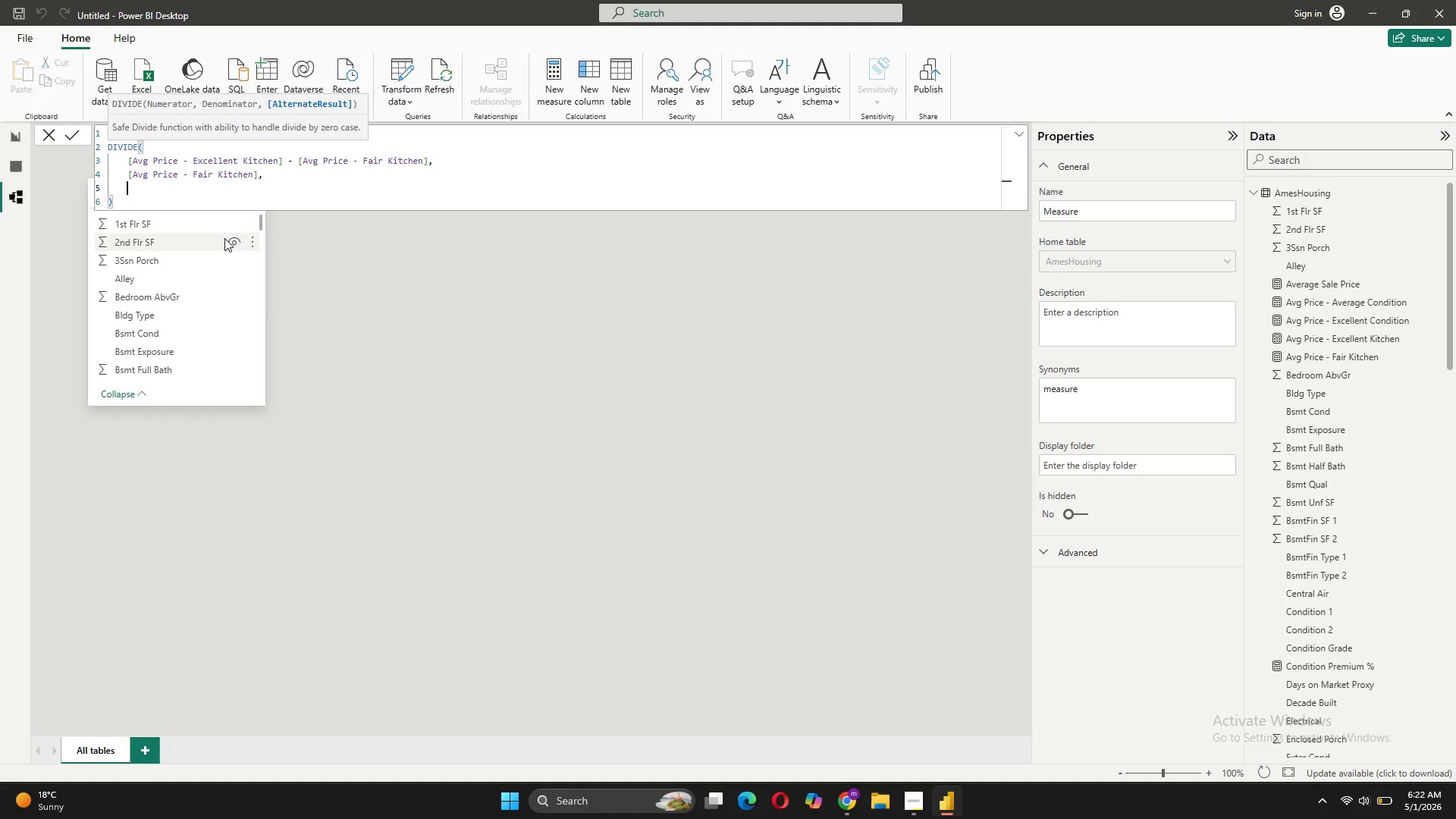 
key(0)
 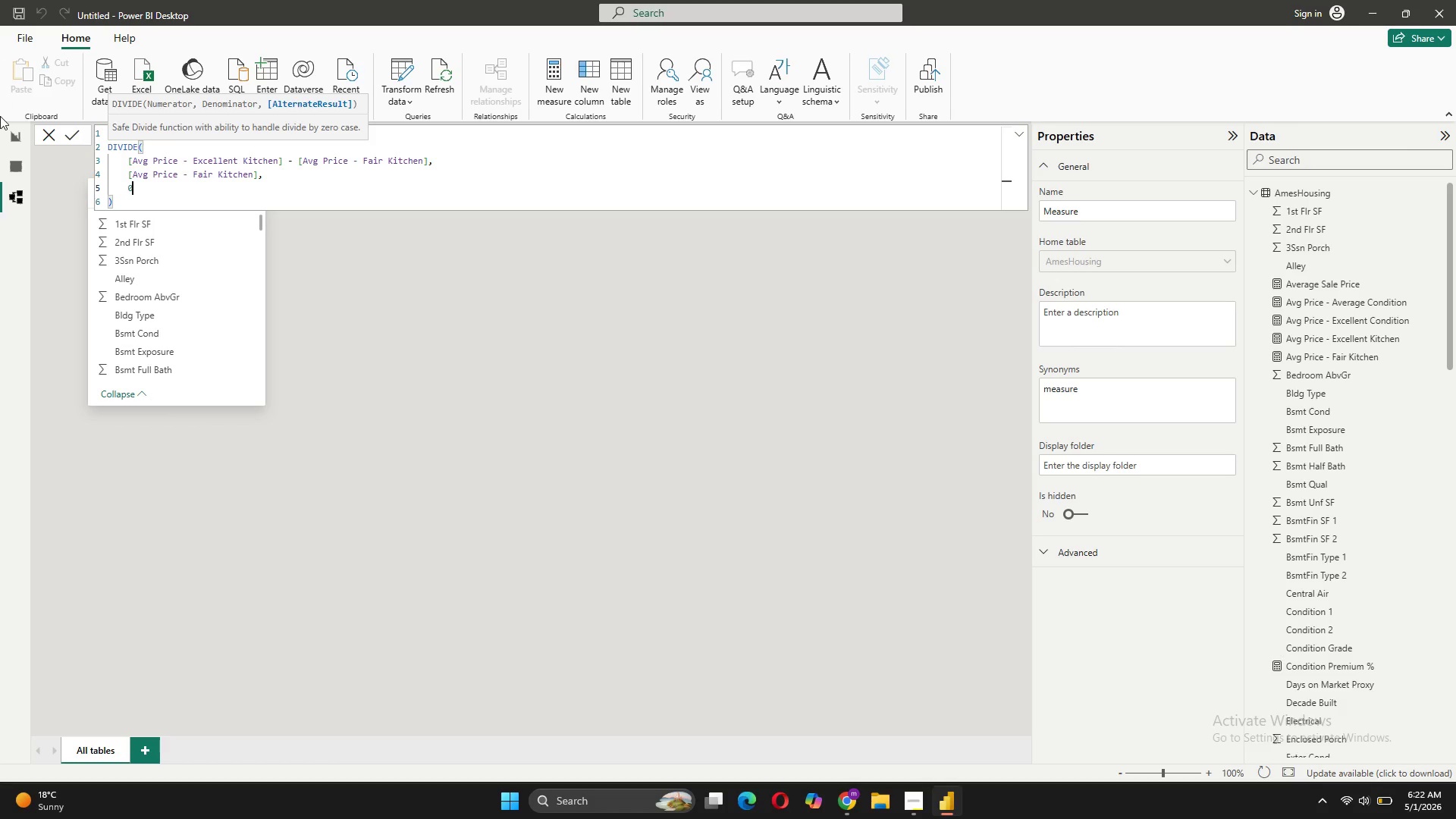 
wait(5.81)
 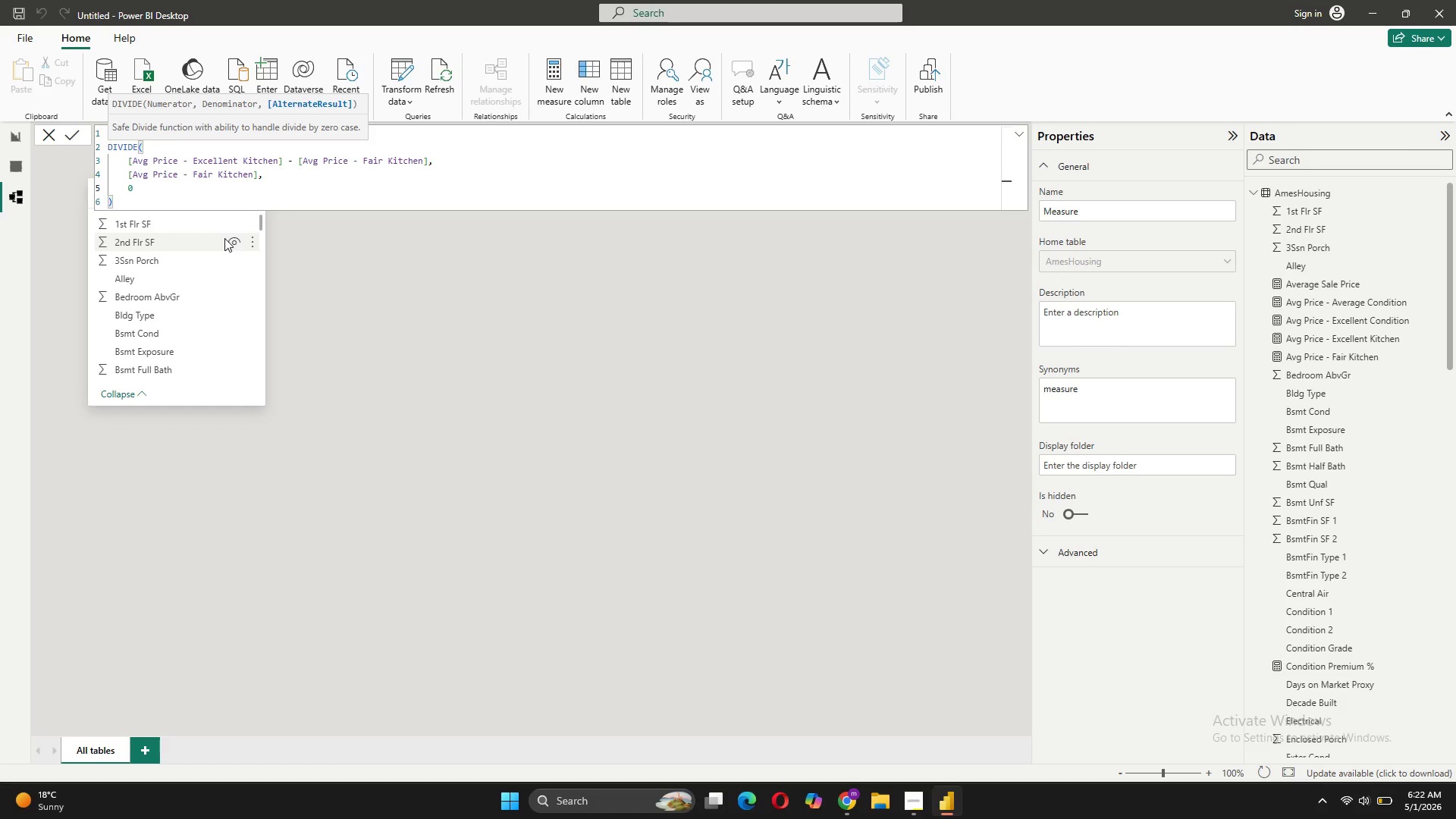 
left_click([123, 206])
 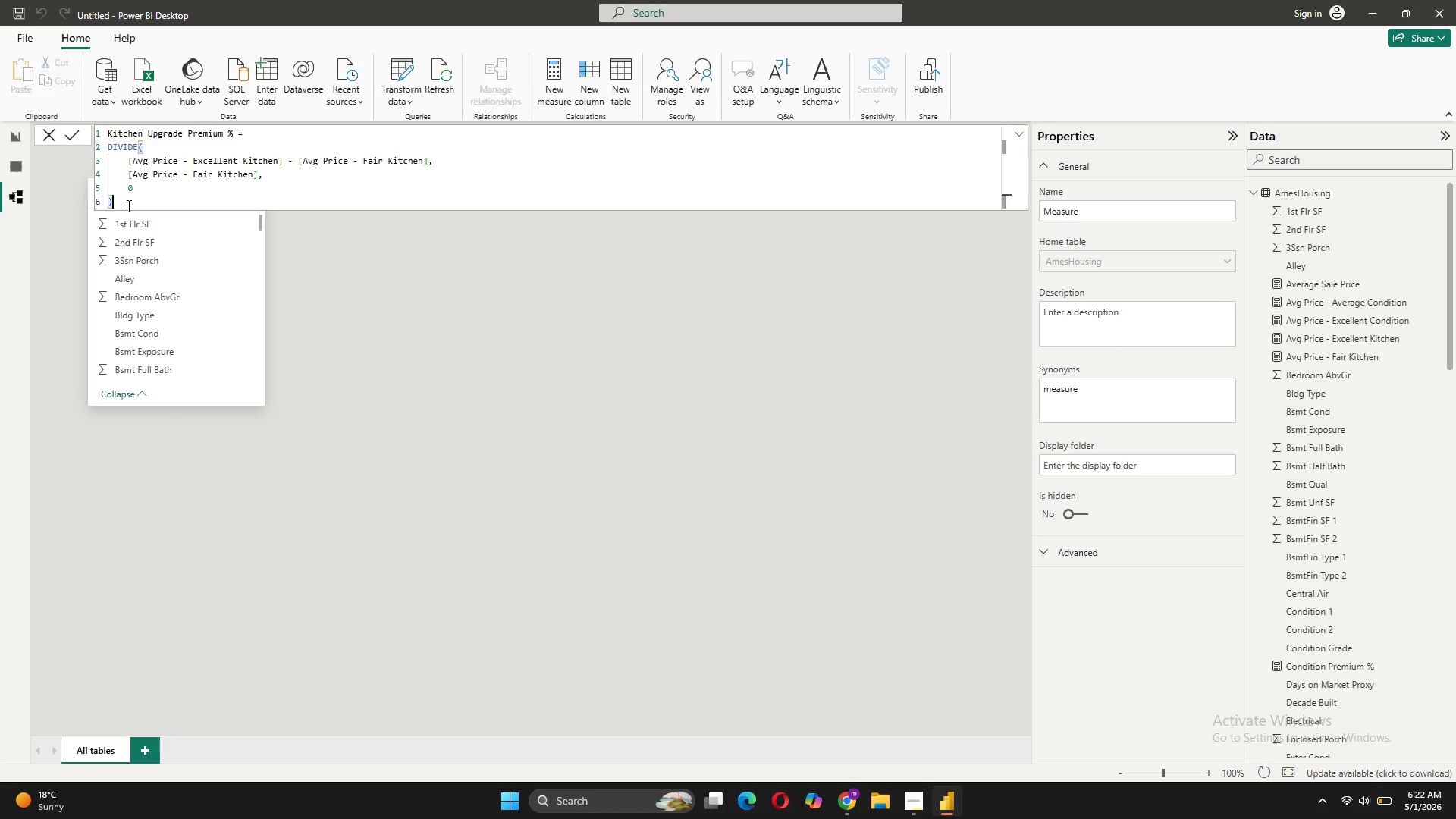 
type( * 100)
 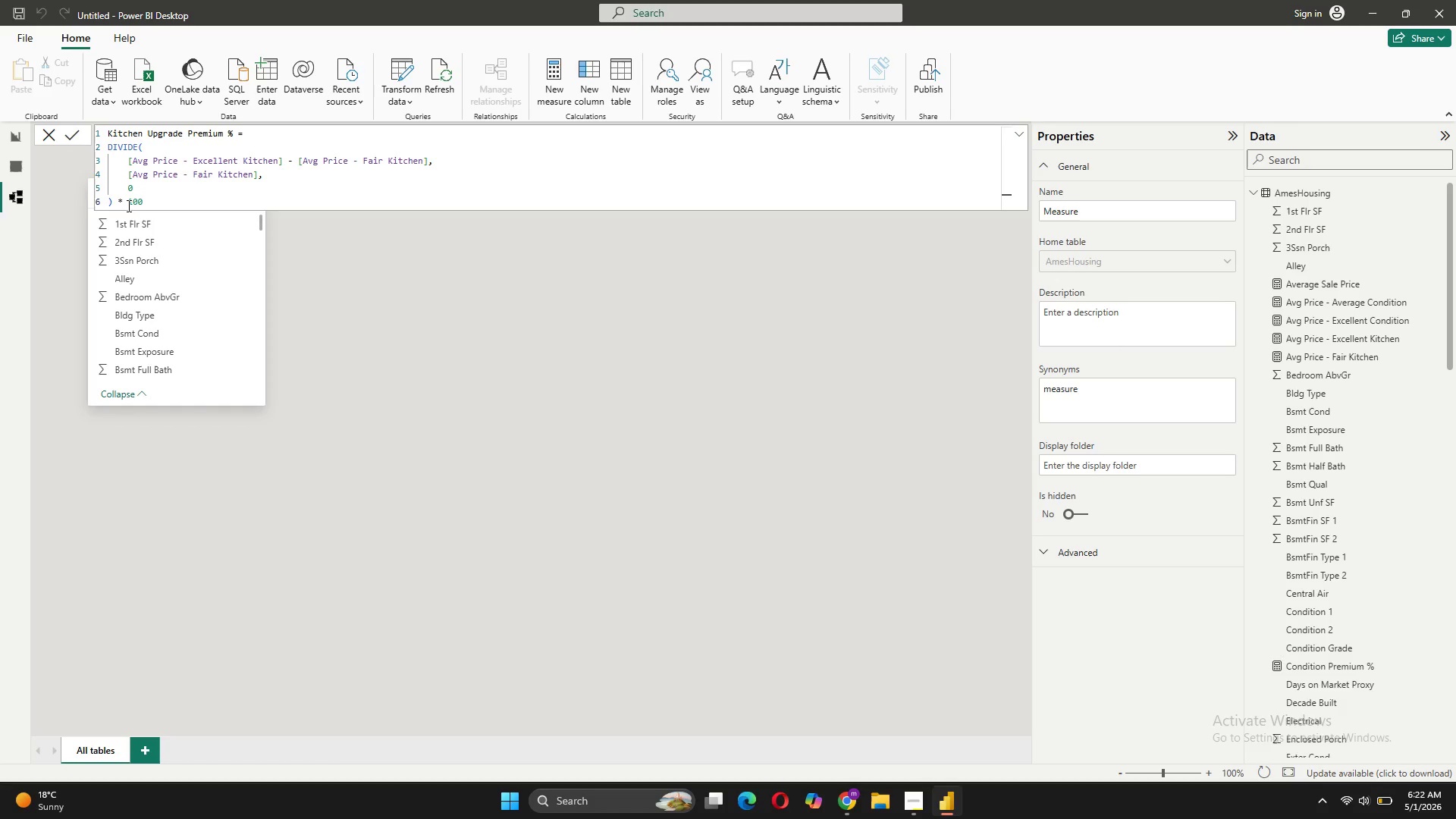 
wait(7.75)
 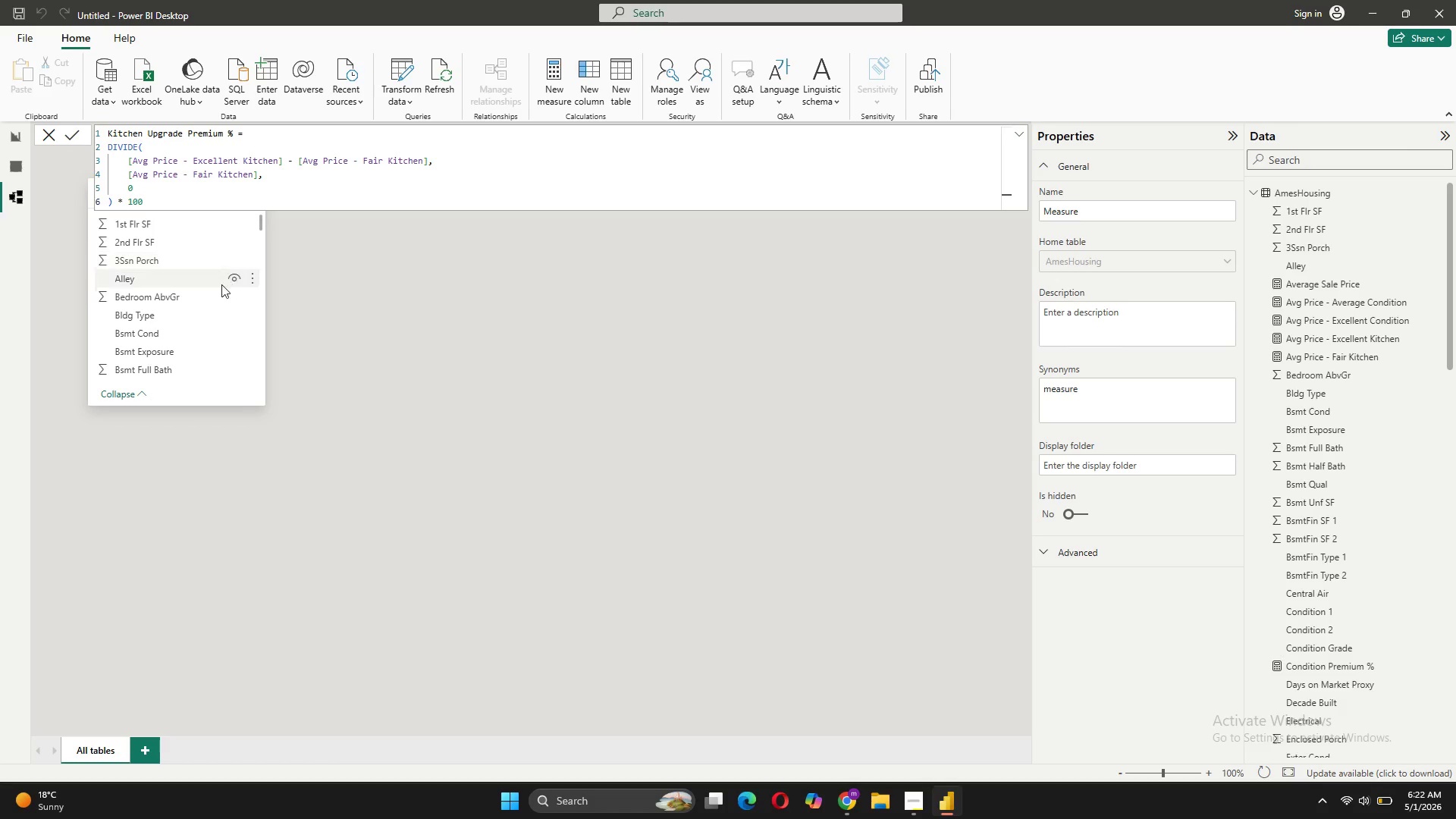 
left_click([68, 133])
 